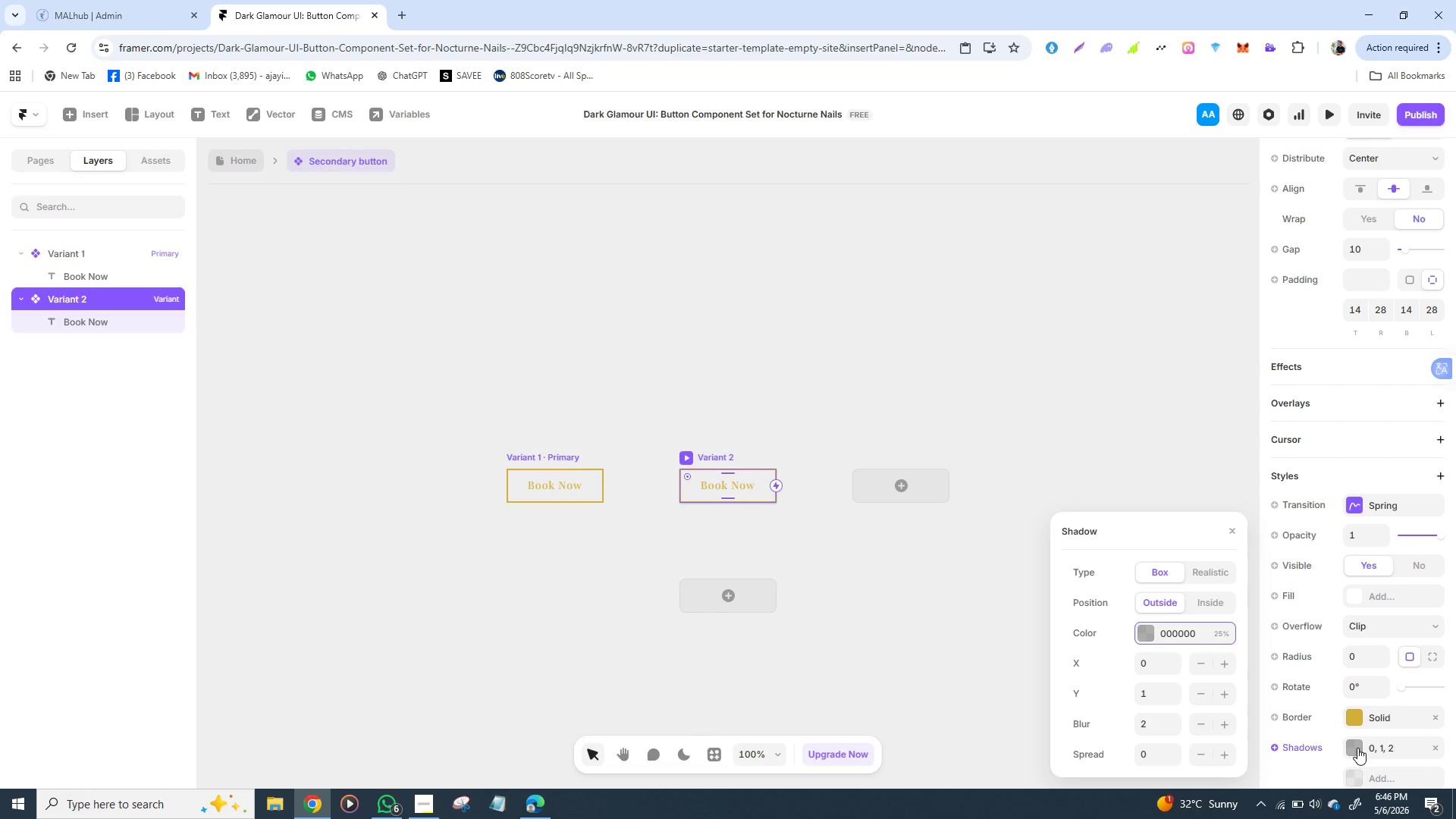 
left_click([1148, 694])
 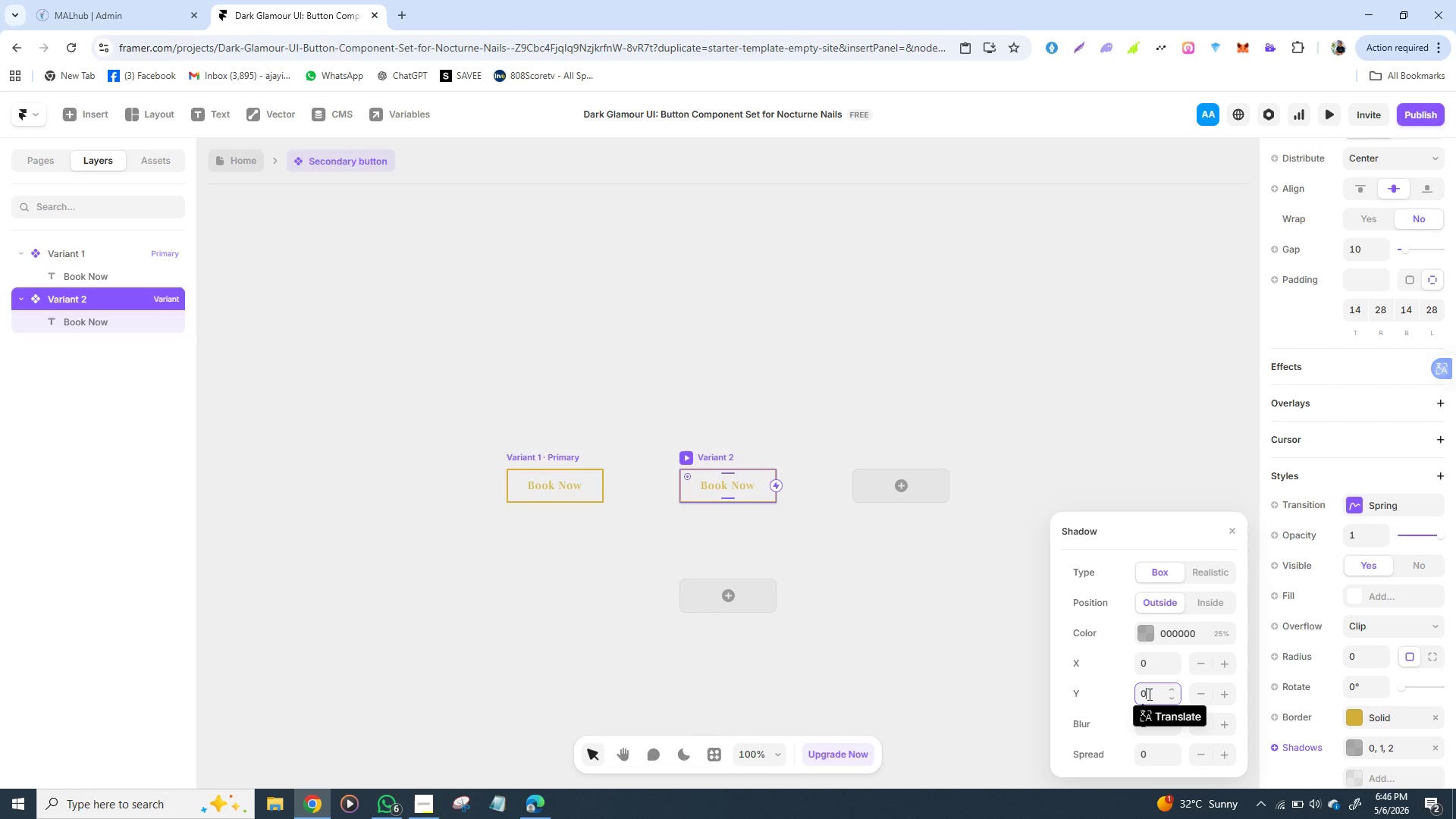 
key(0)
 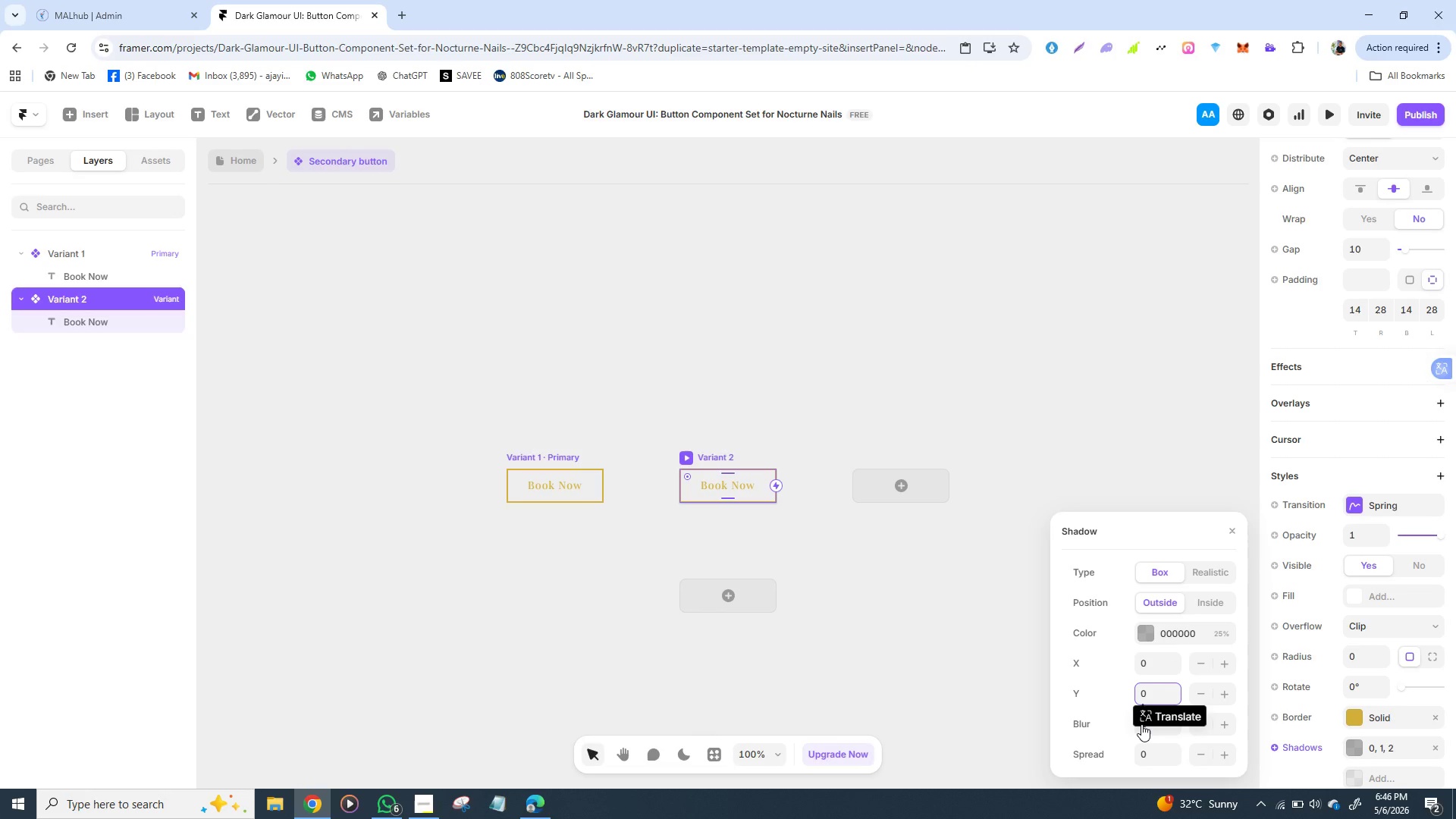 
left_click([1131, 724])
 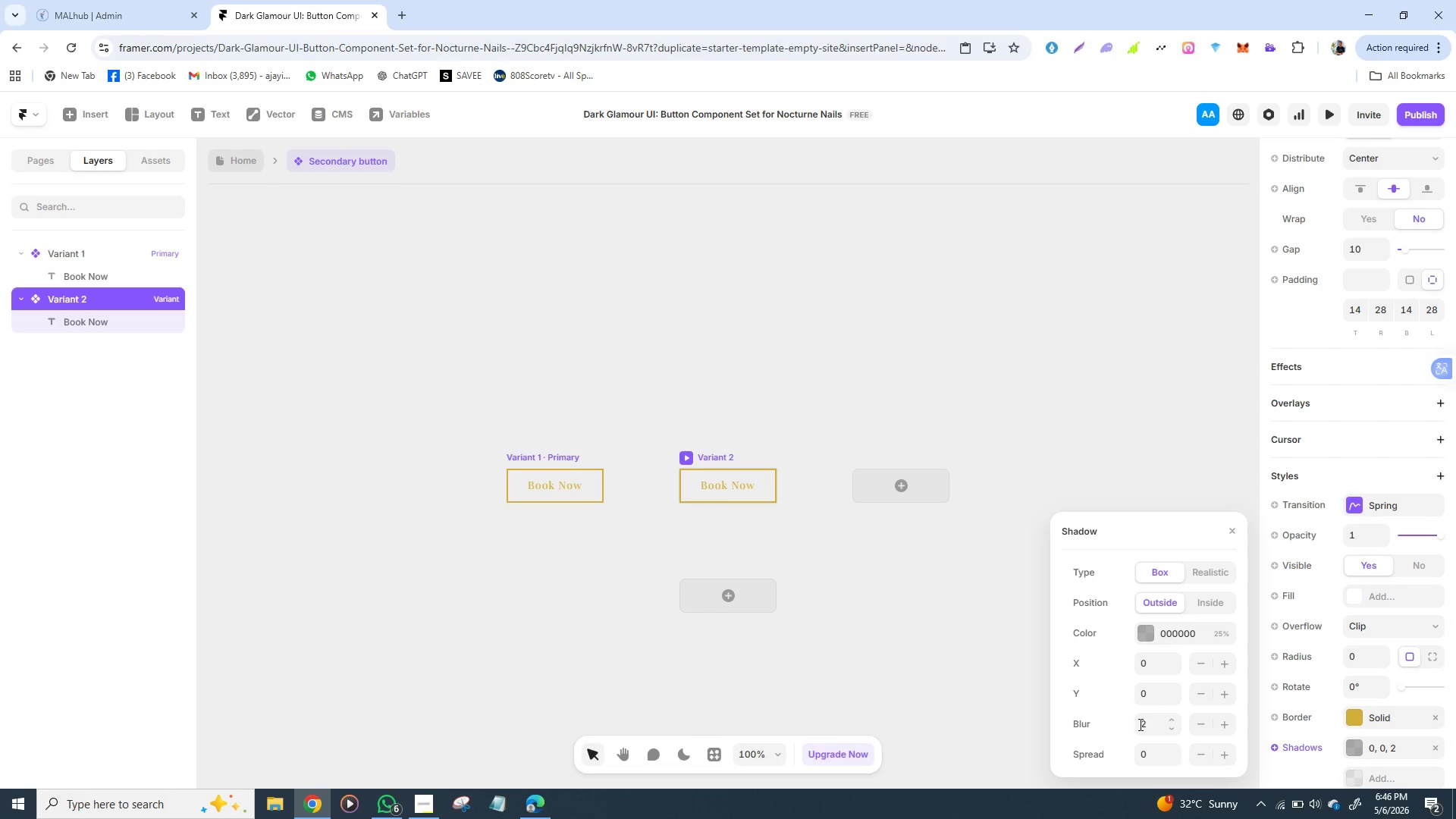 
left_click([1139, 724])
 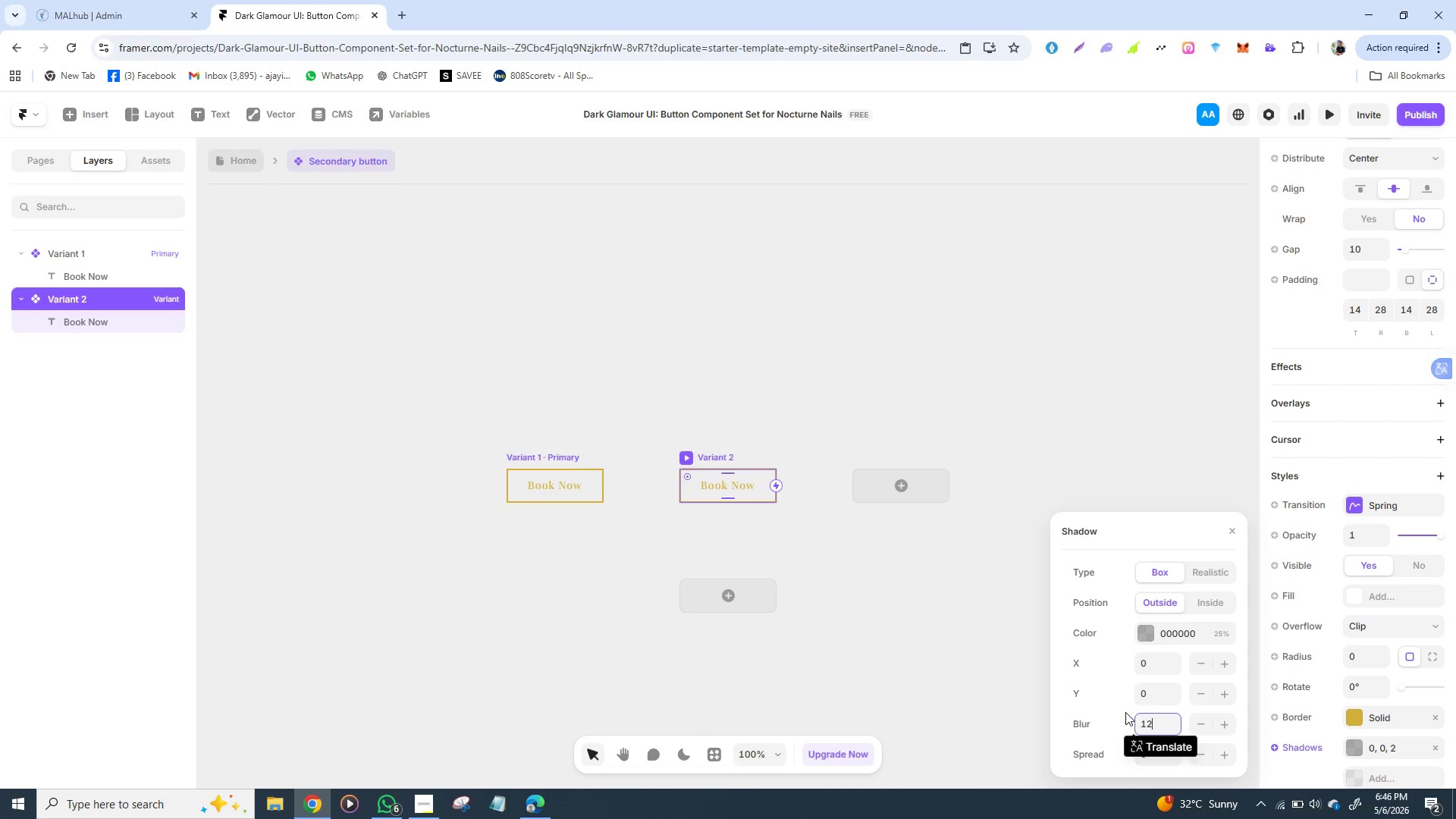 
type(12)
 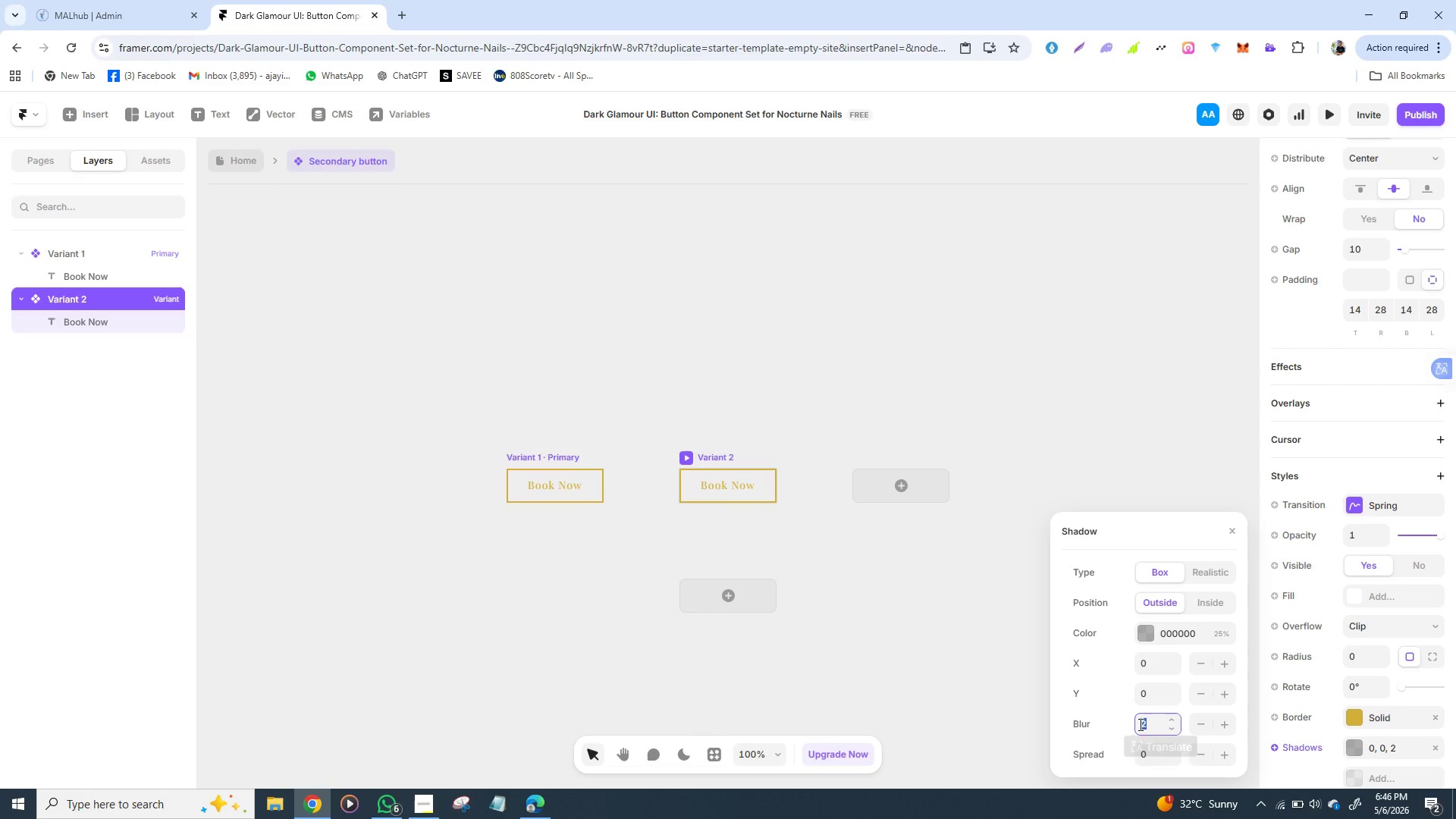 
left_click([1125, 712])
 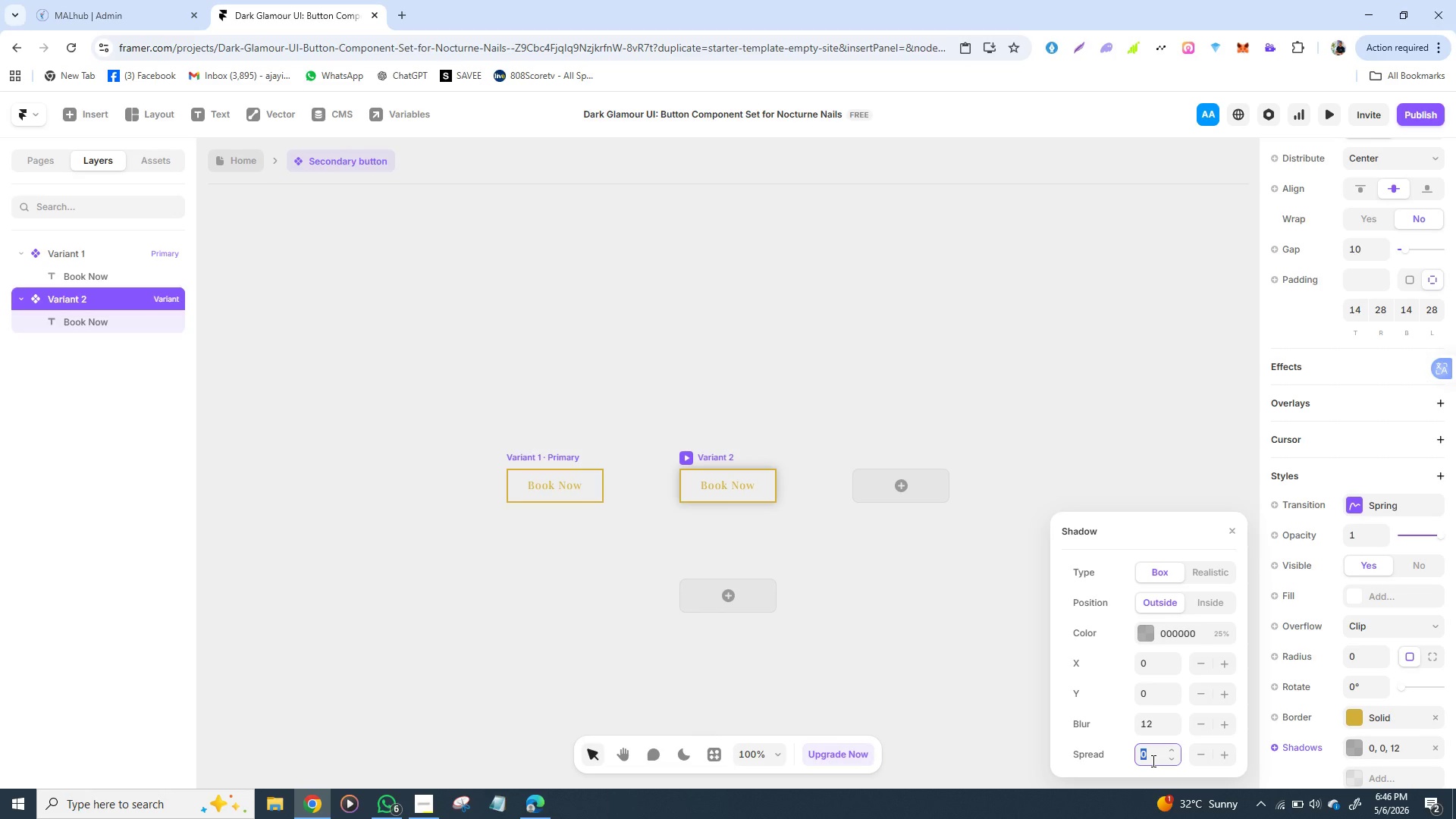 
left_click([1152, 761])
 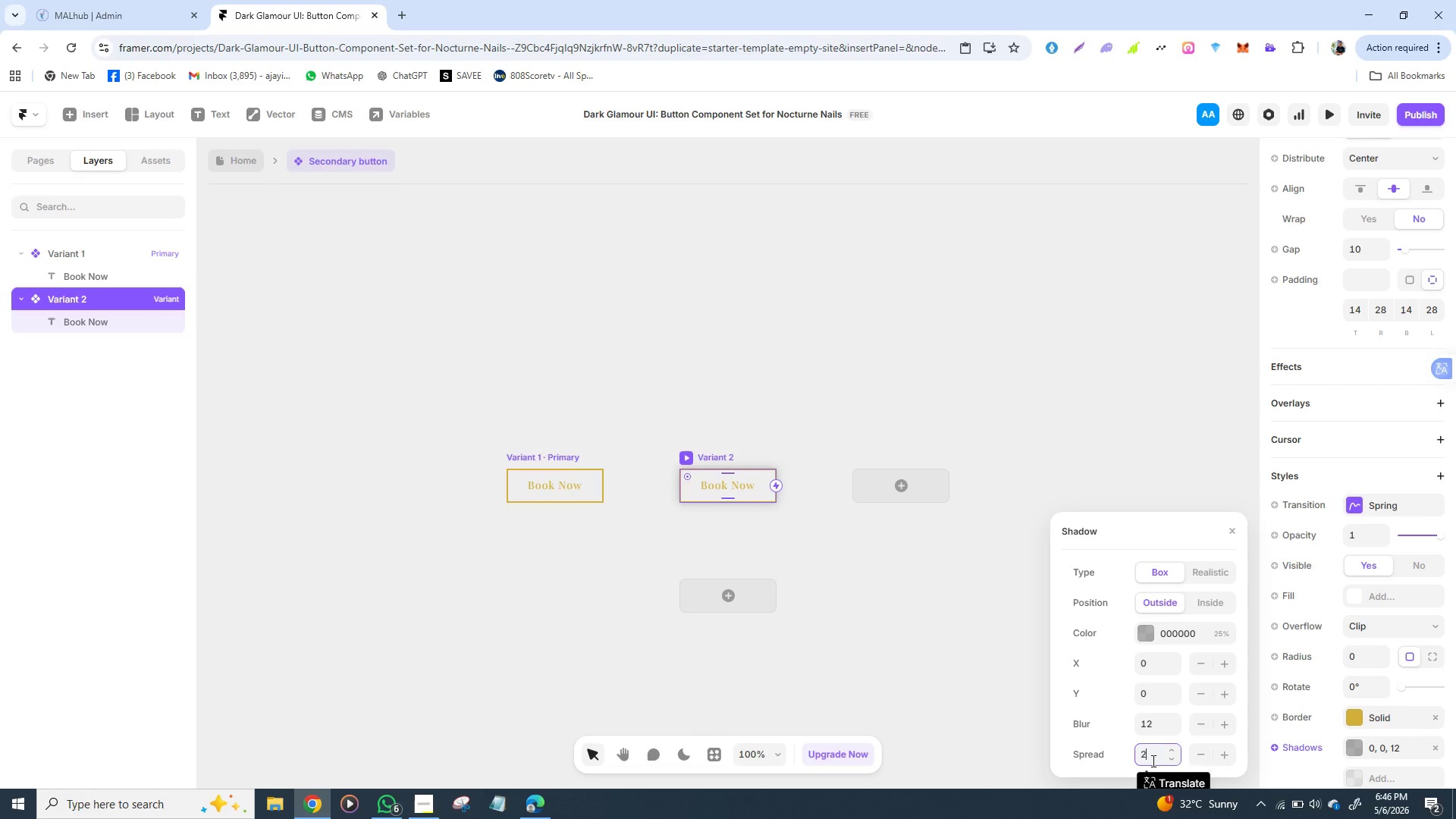 
key(2)
 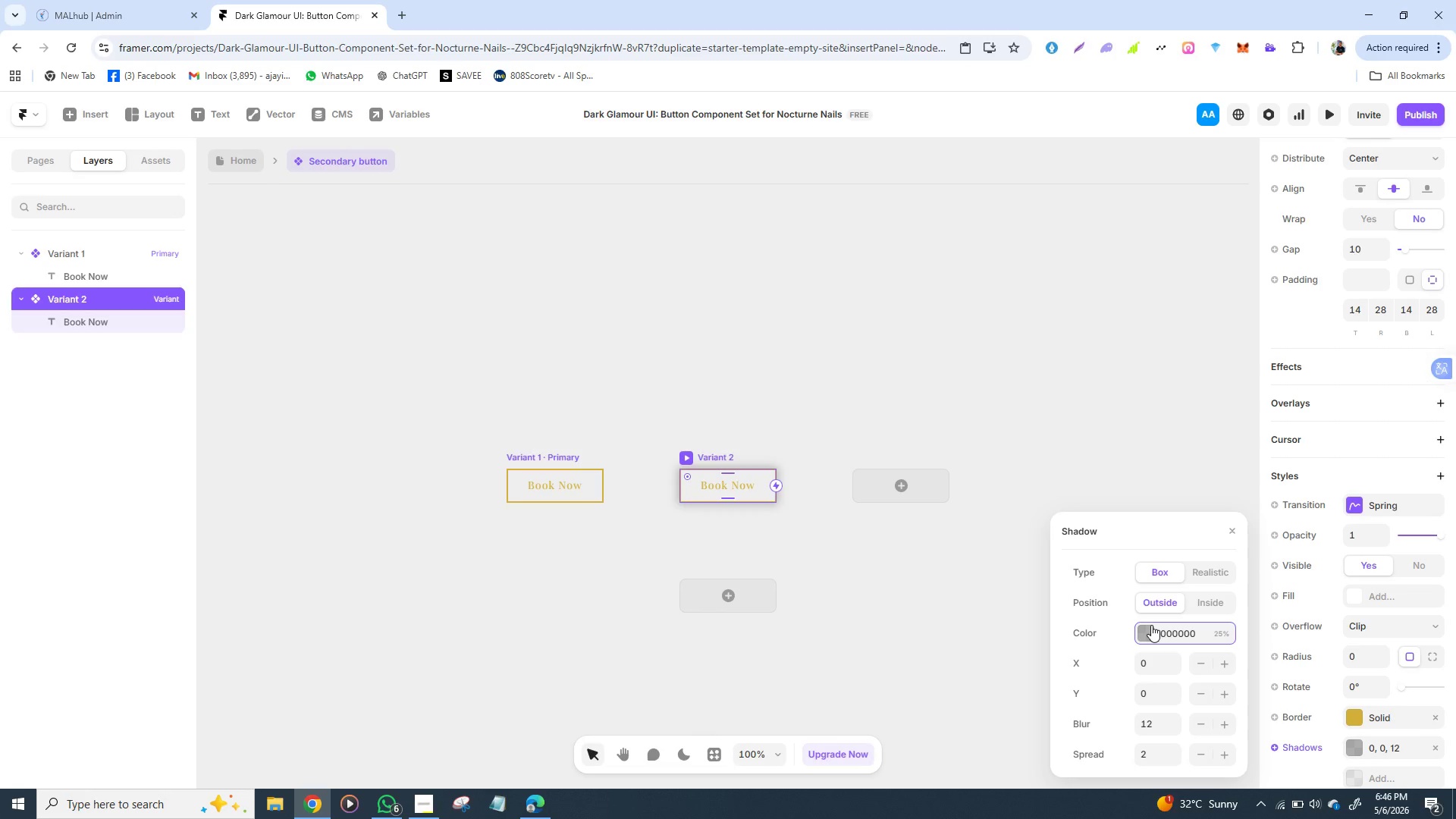 
left_click([1151, 625])
 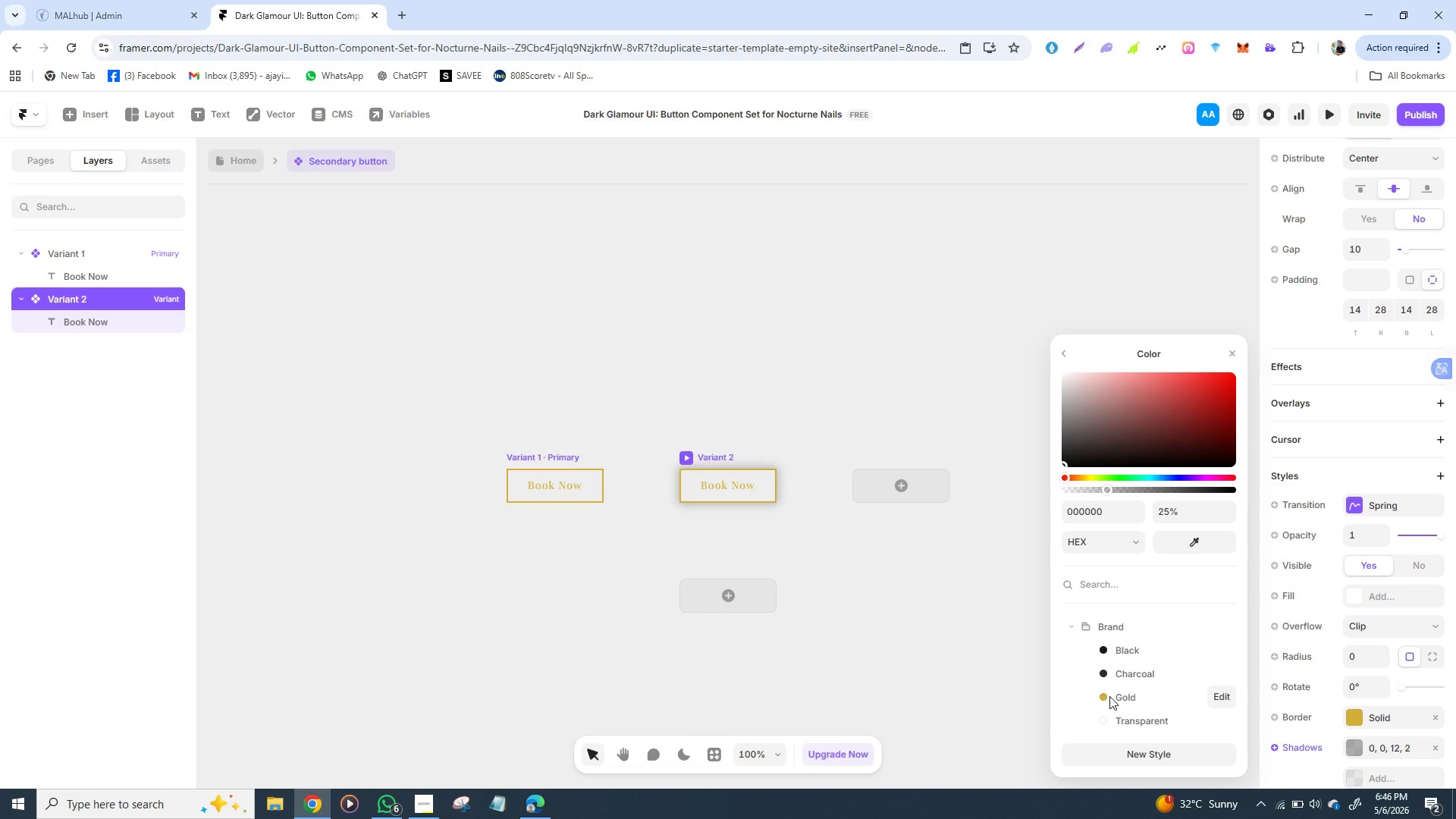 
left_click([1109, 696])
 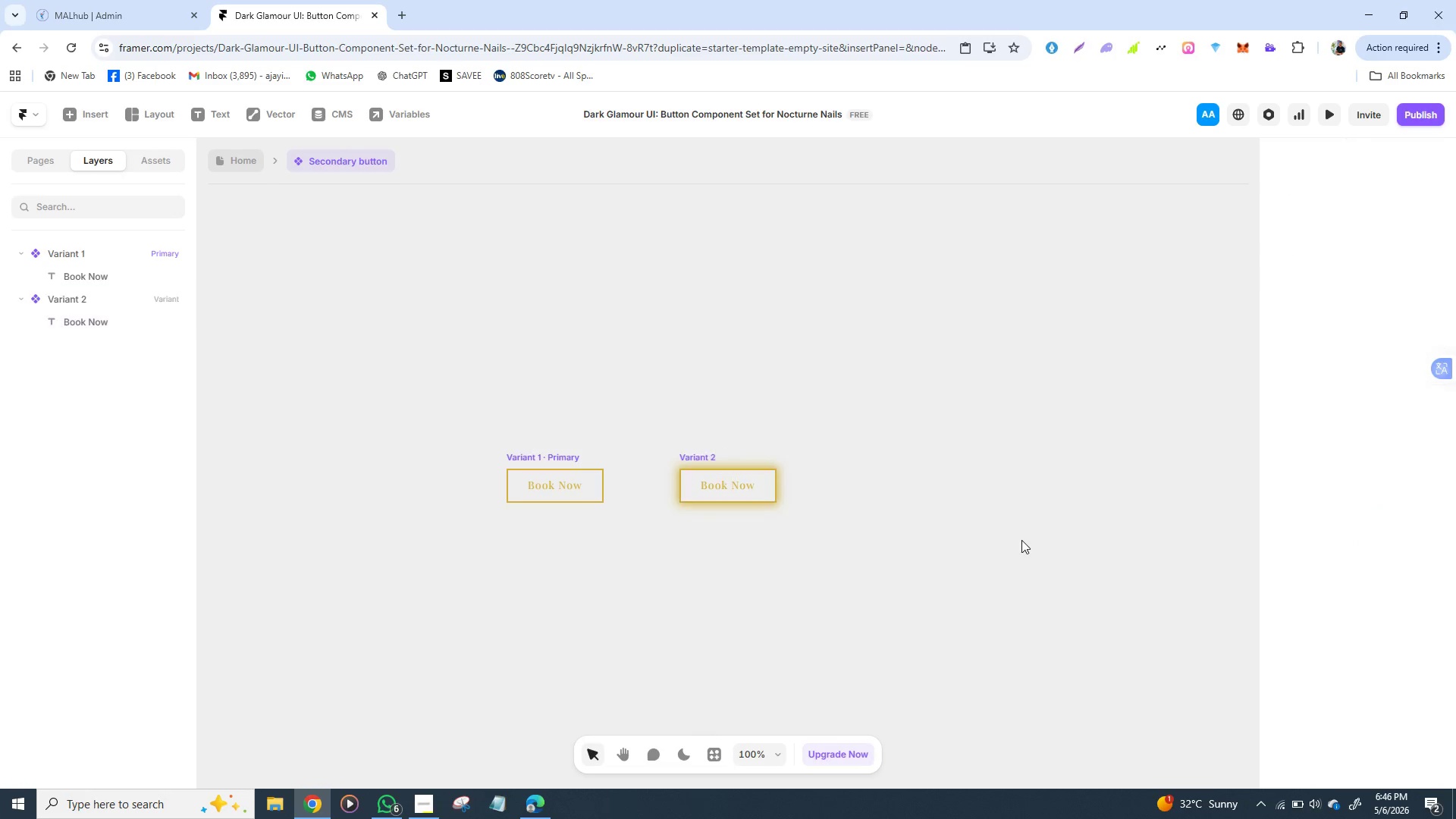 
left_click([1021, 540])
 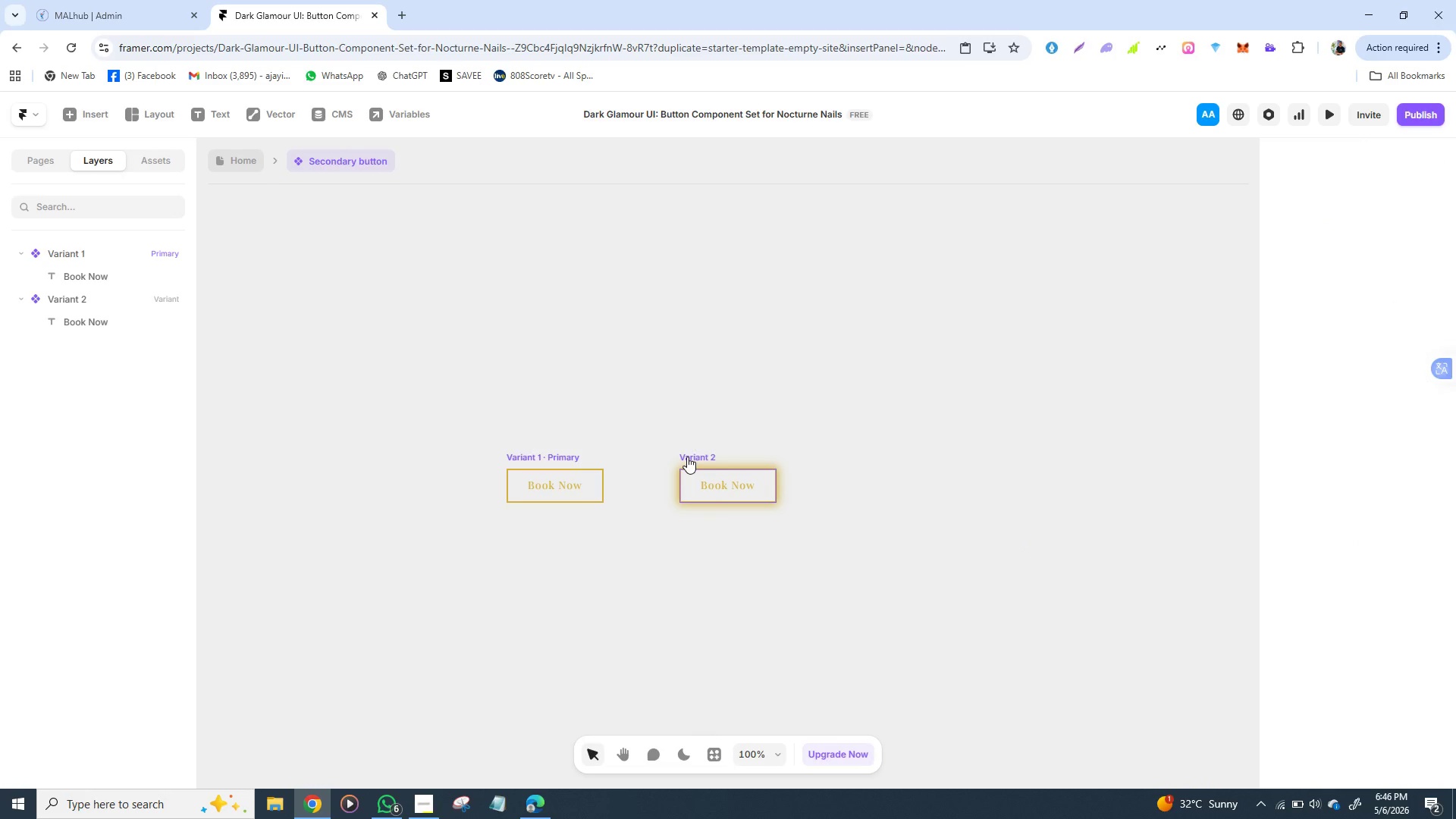 
left_click([687, 457])
 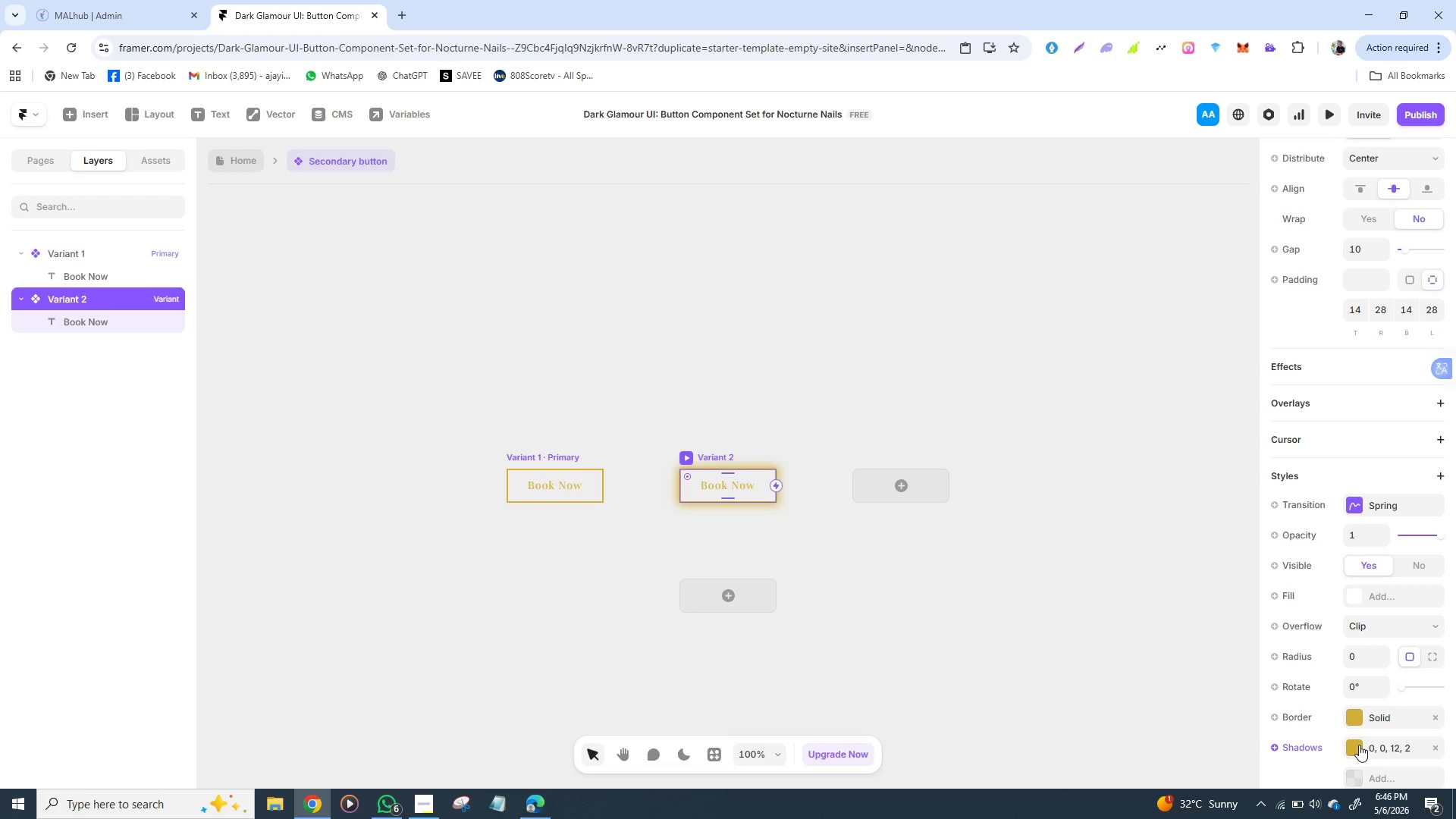 
left_click([1359, 745])
 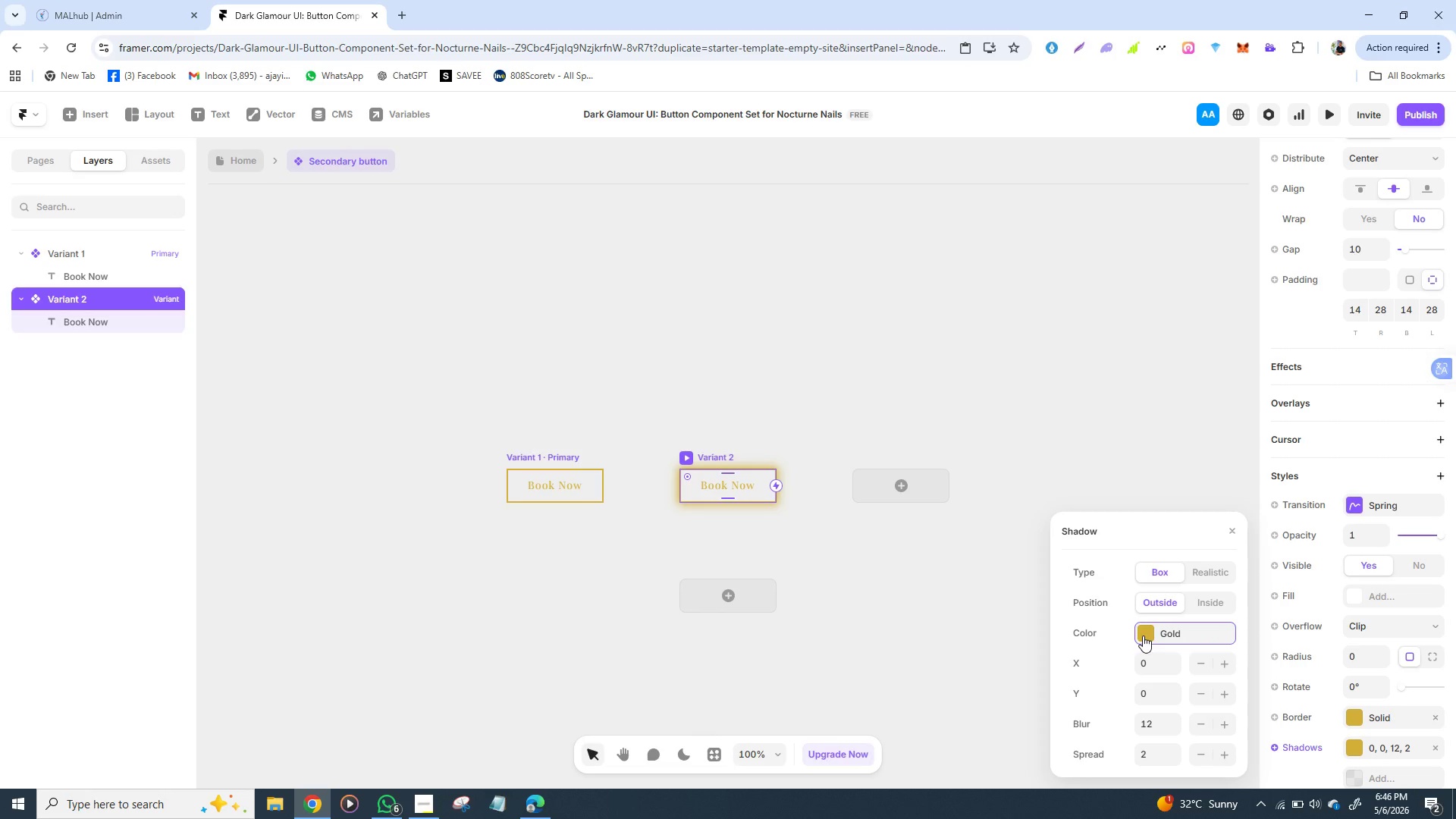 
left_click([1143, 635])
 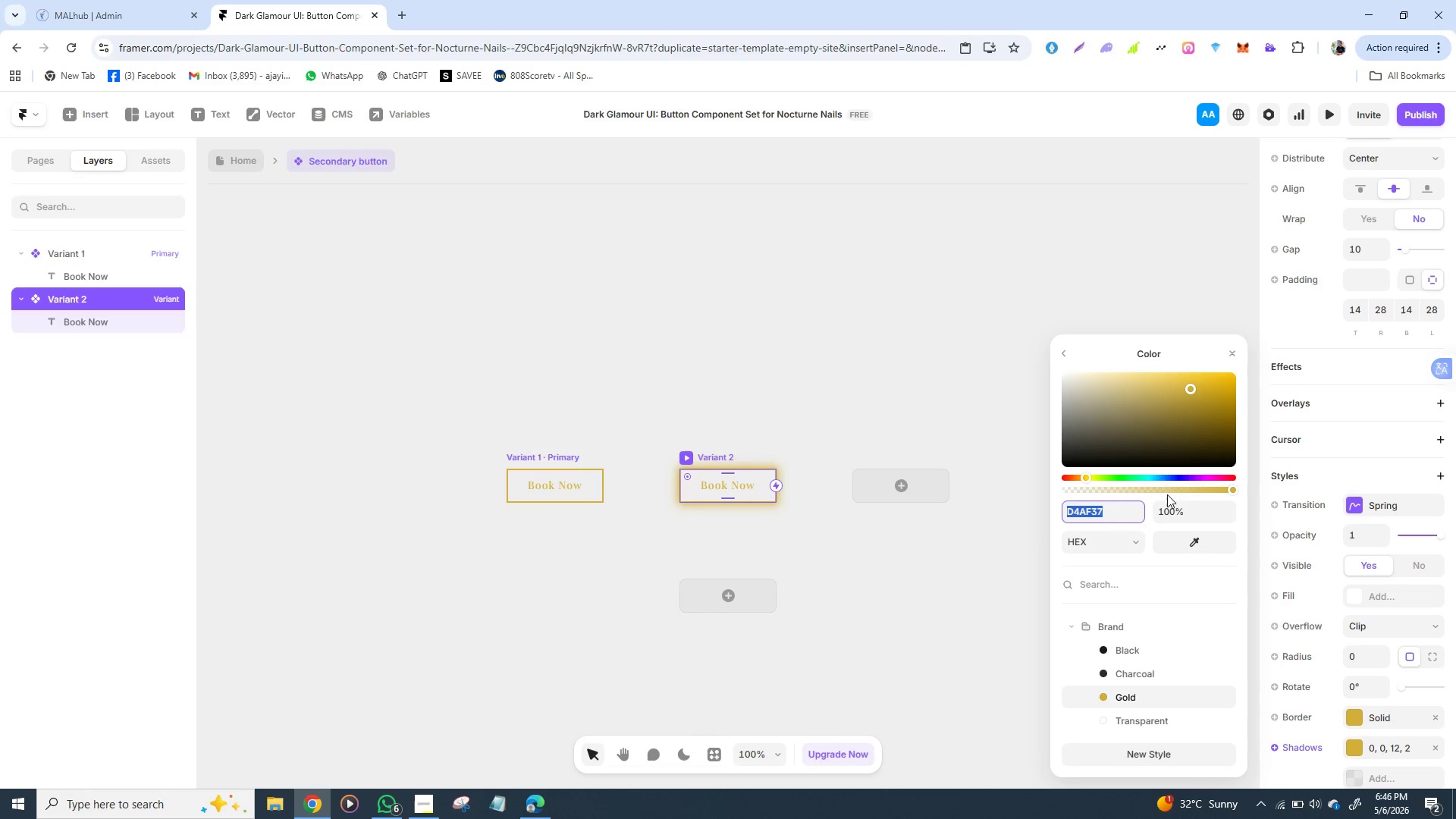 
left_click([1167, 504])
 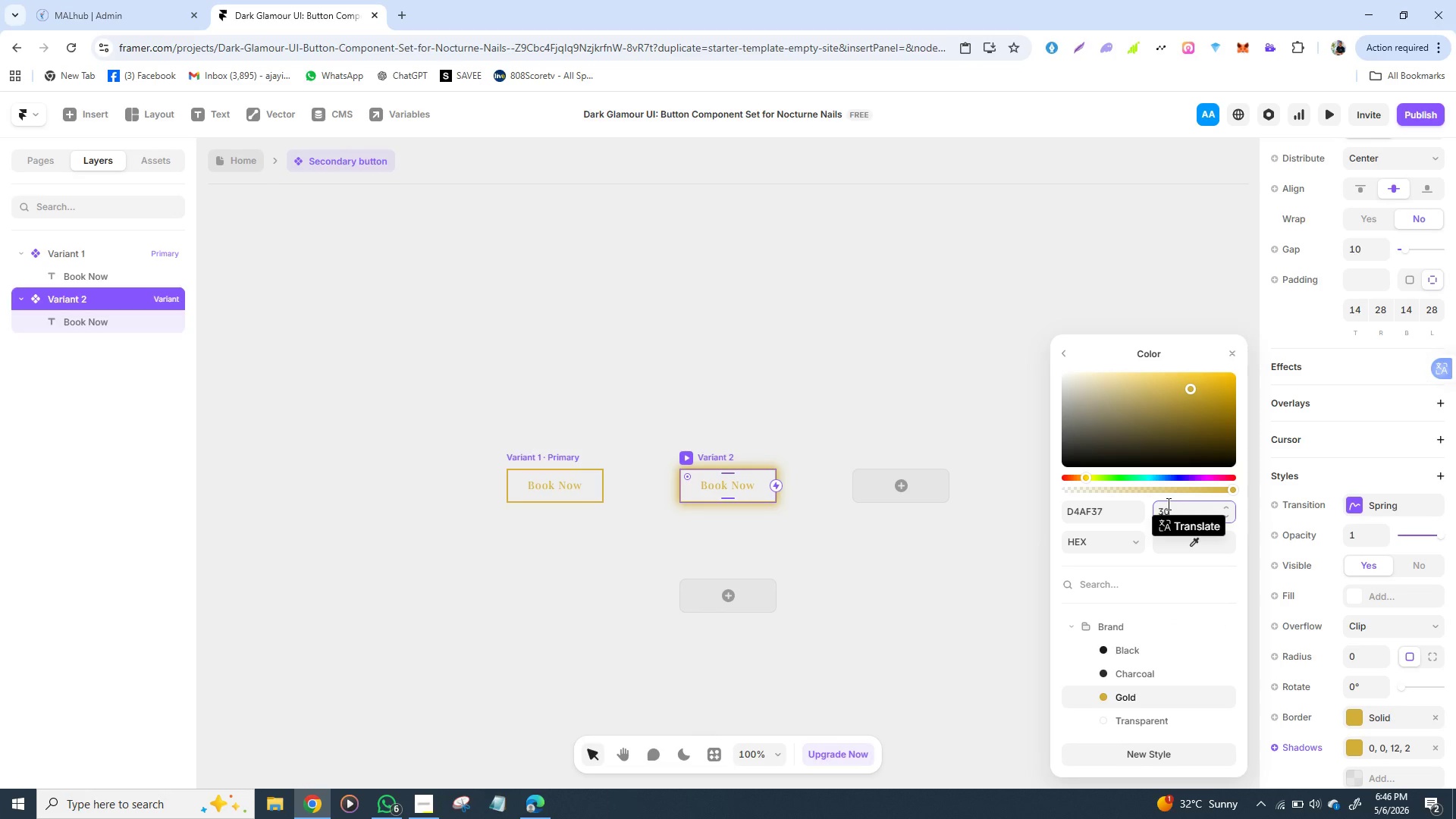 
type(30)
 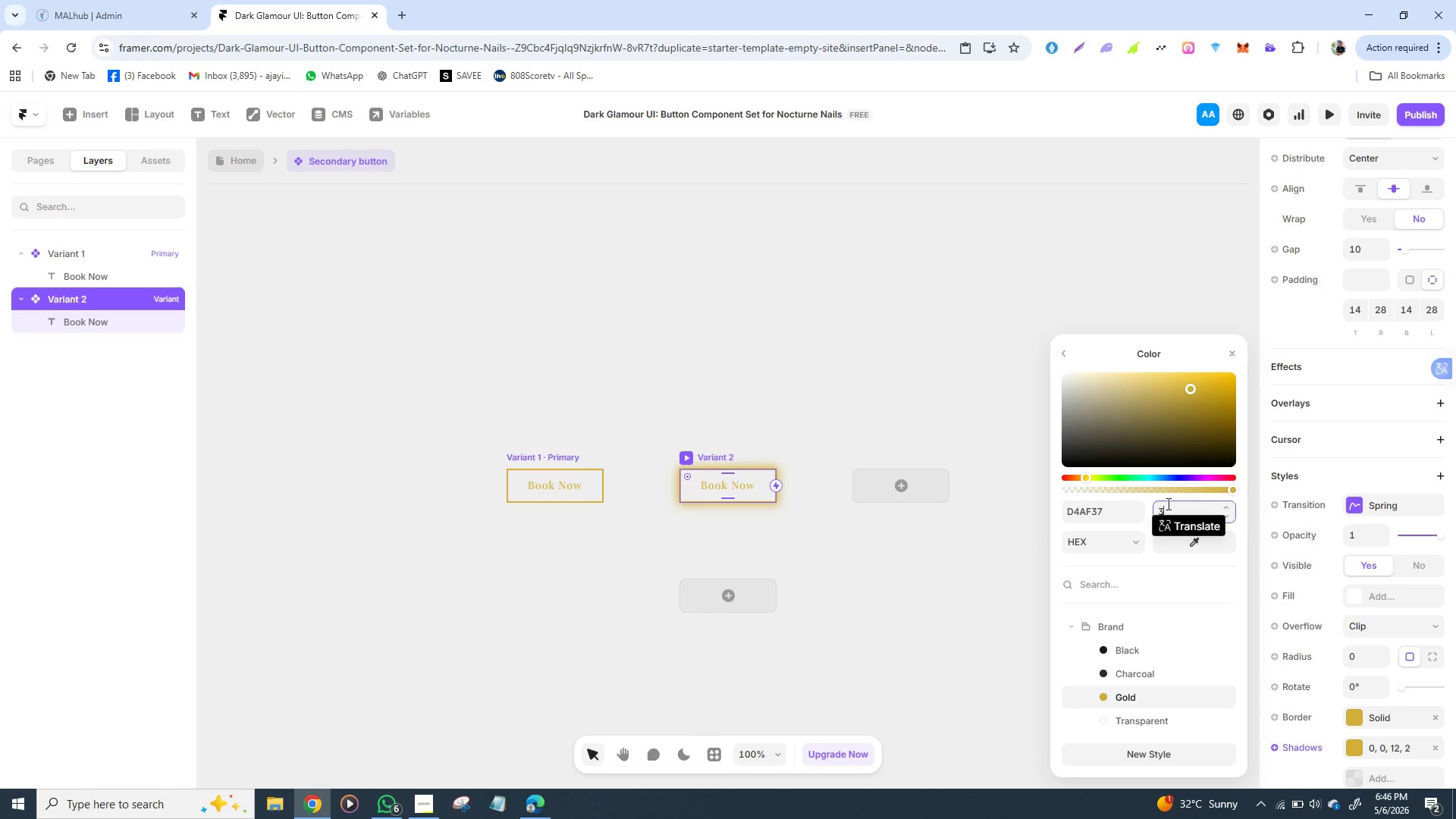 
key(Enter)
 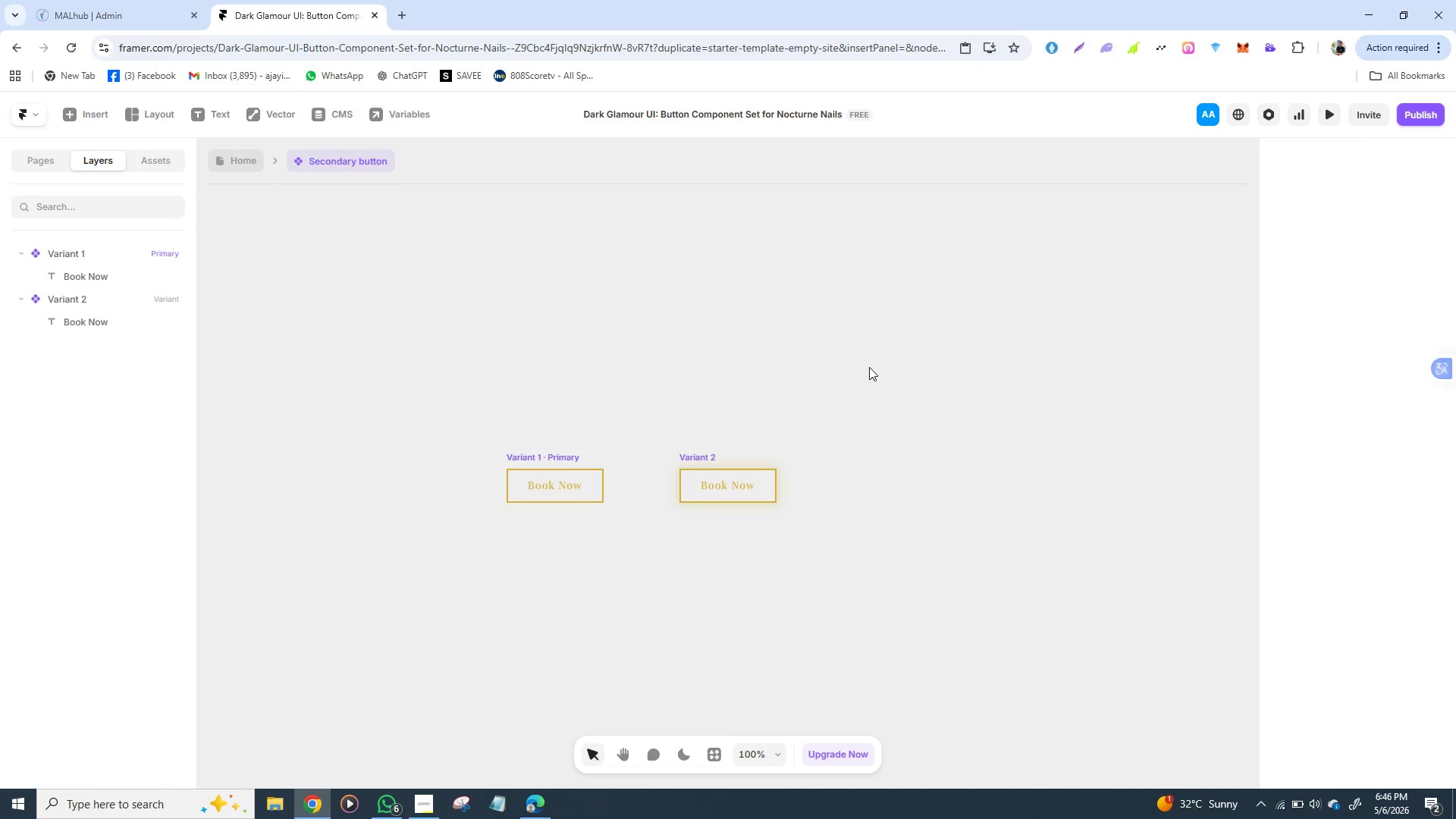 
left_click([869, 367])
 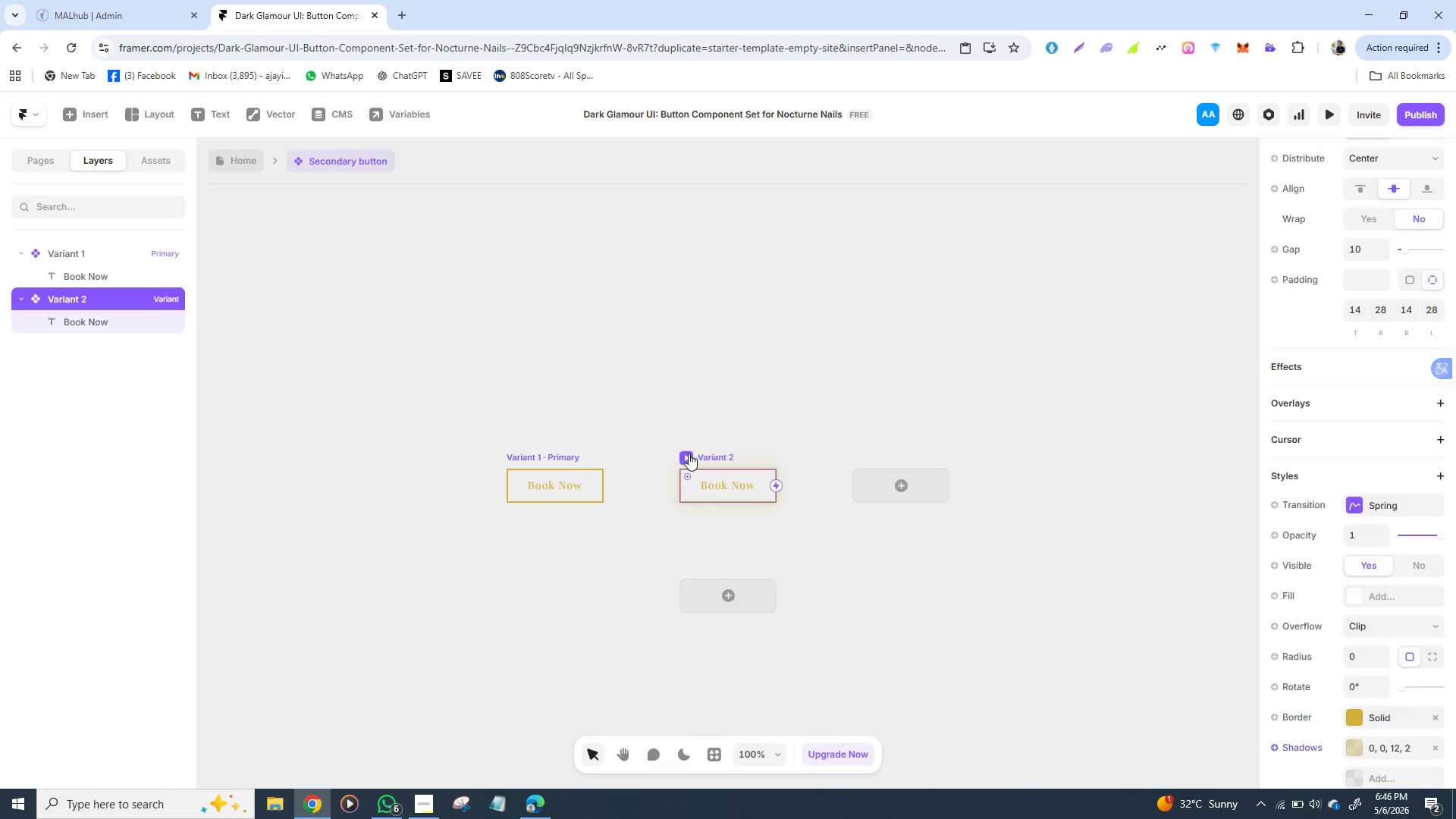 
left_click([689, 453])
 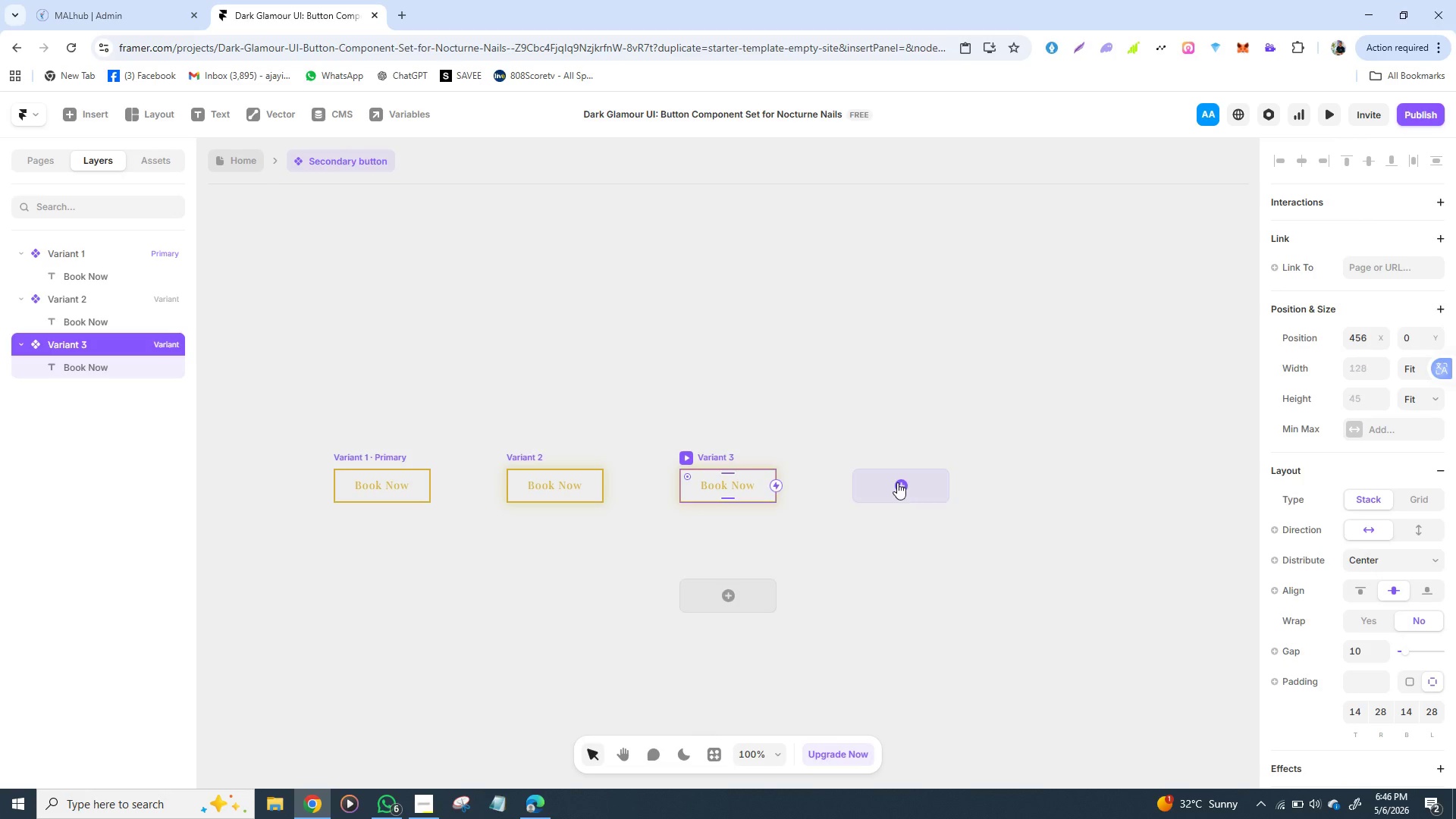 
left_click([897, 482])
 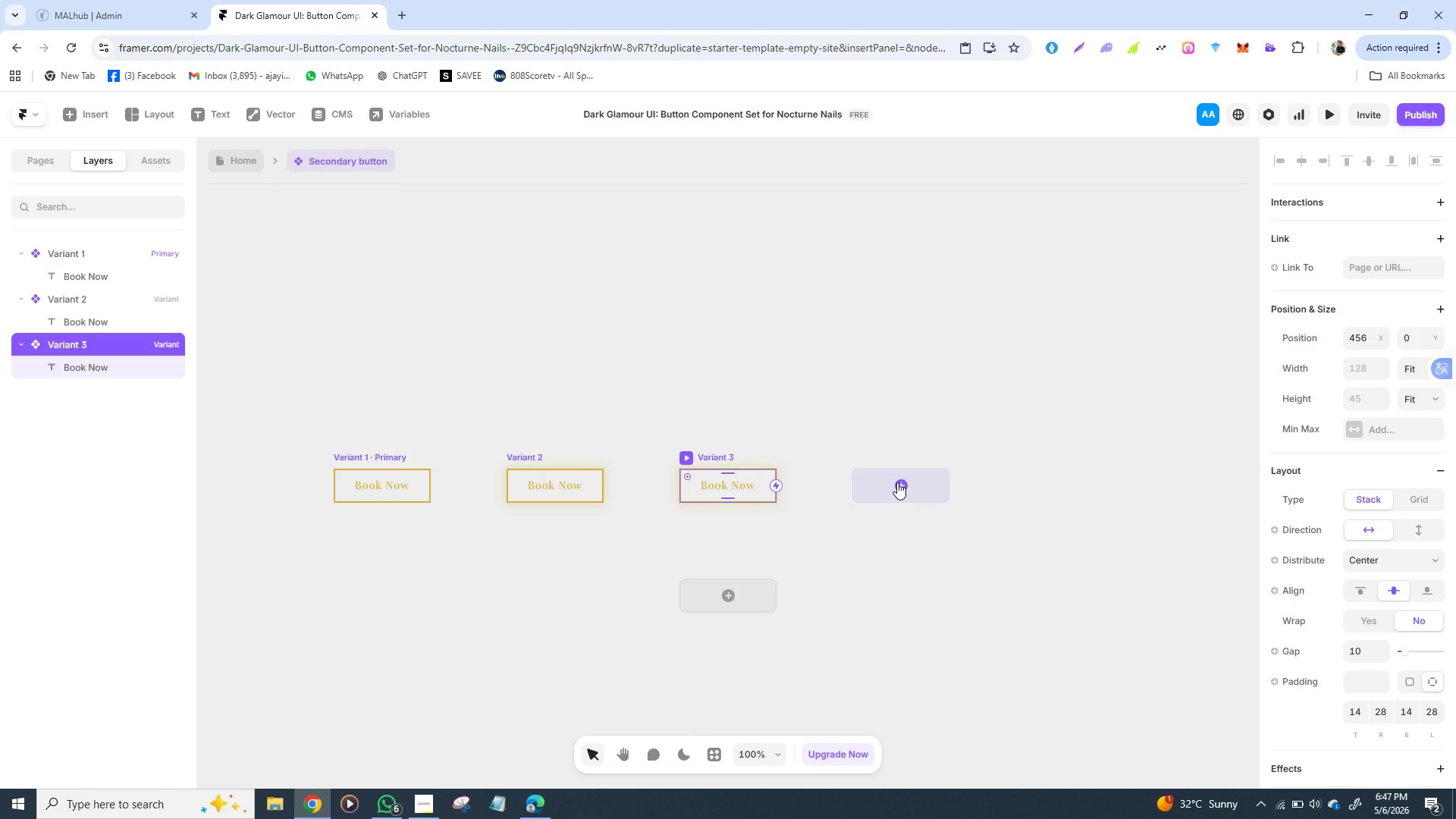 
wait(8.74)
 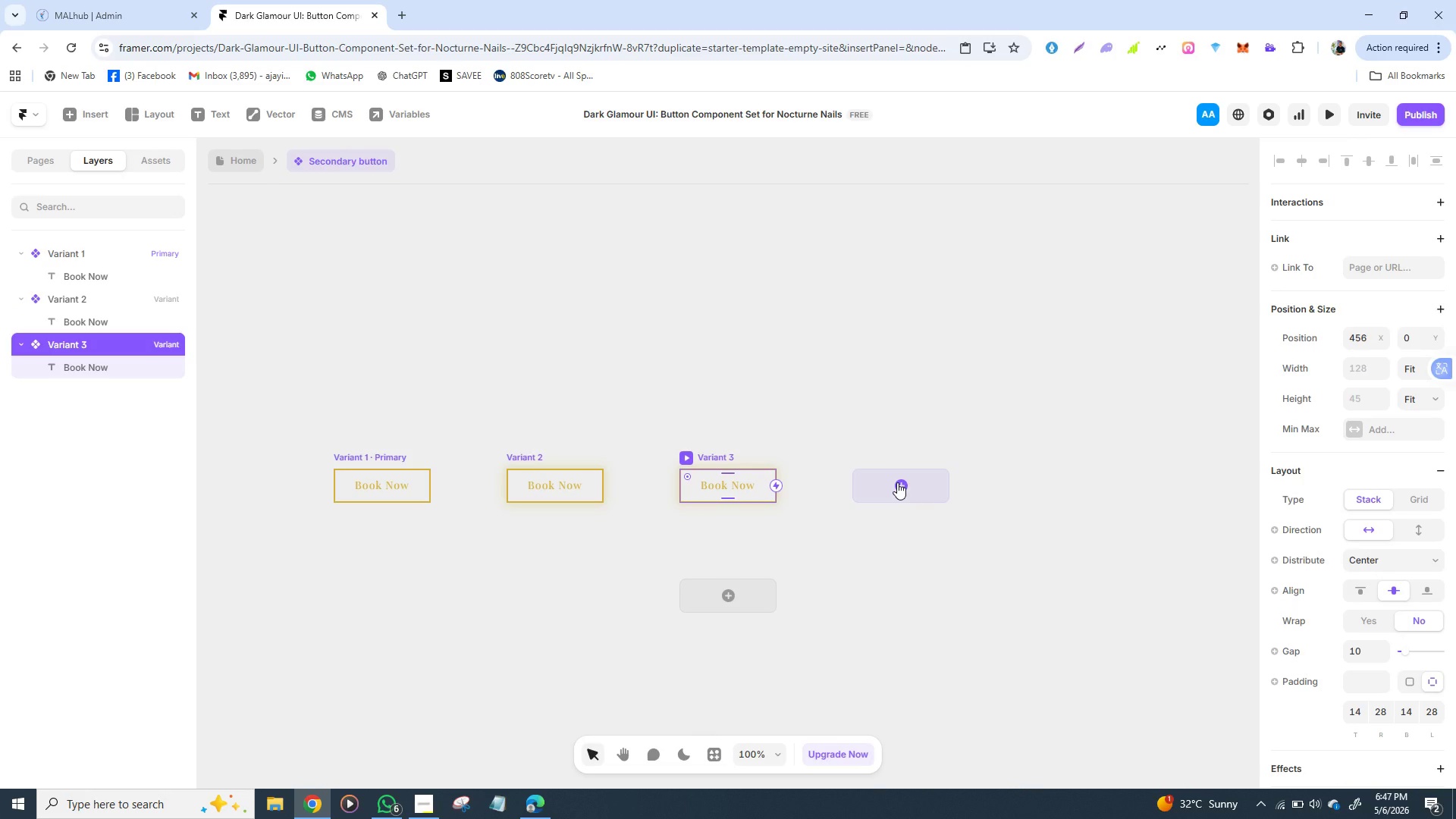 
mouse_move([1342, 702])
 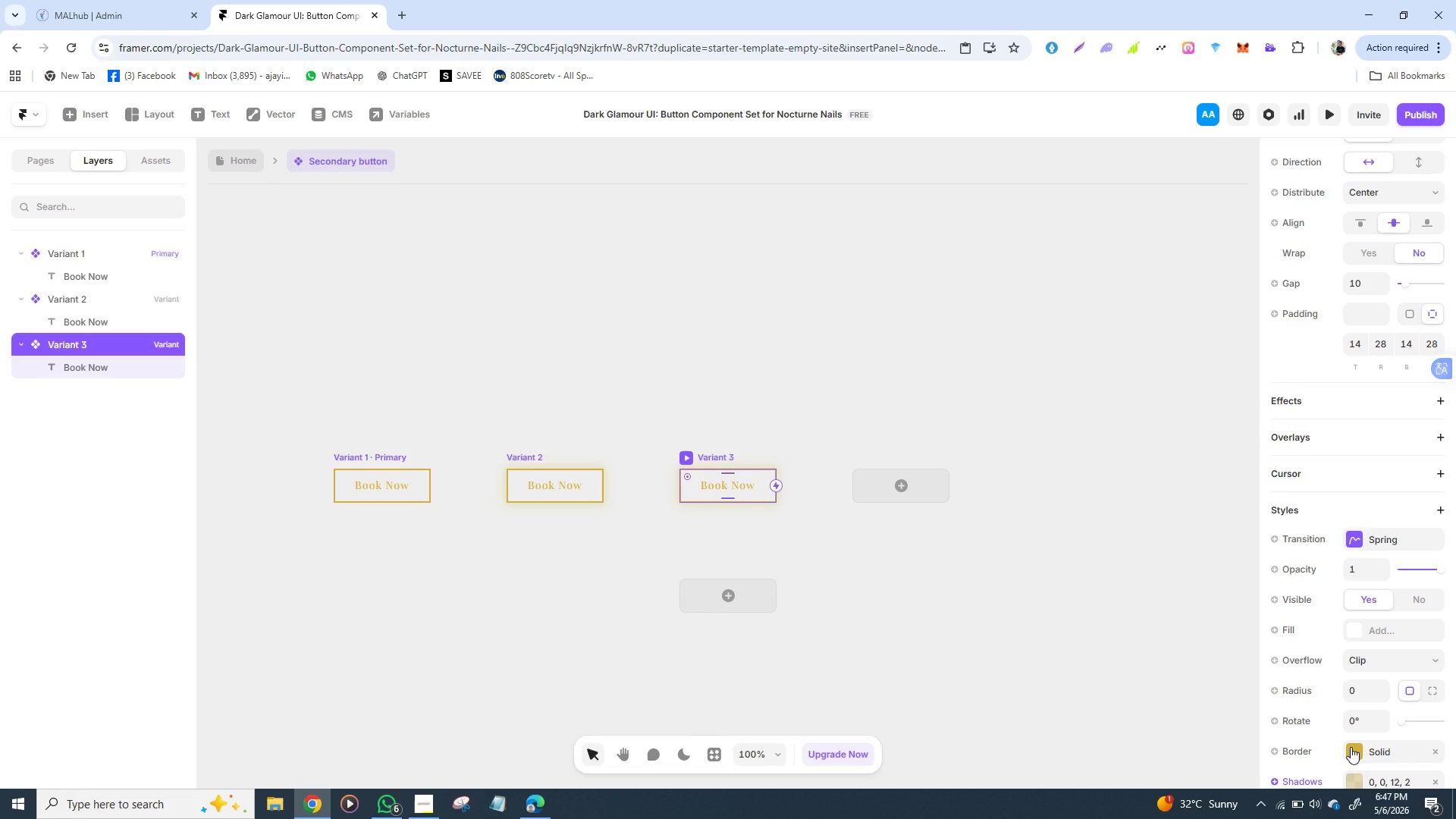 
mouse_move([1351, 734])
 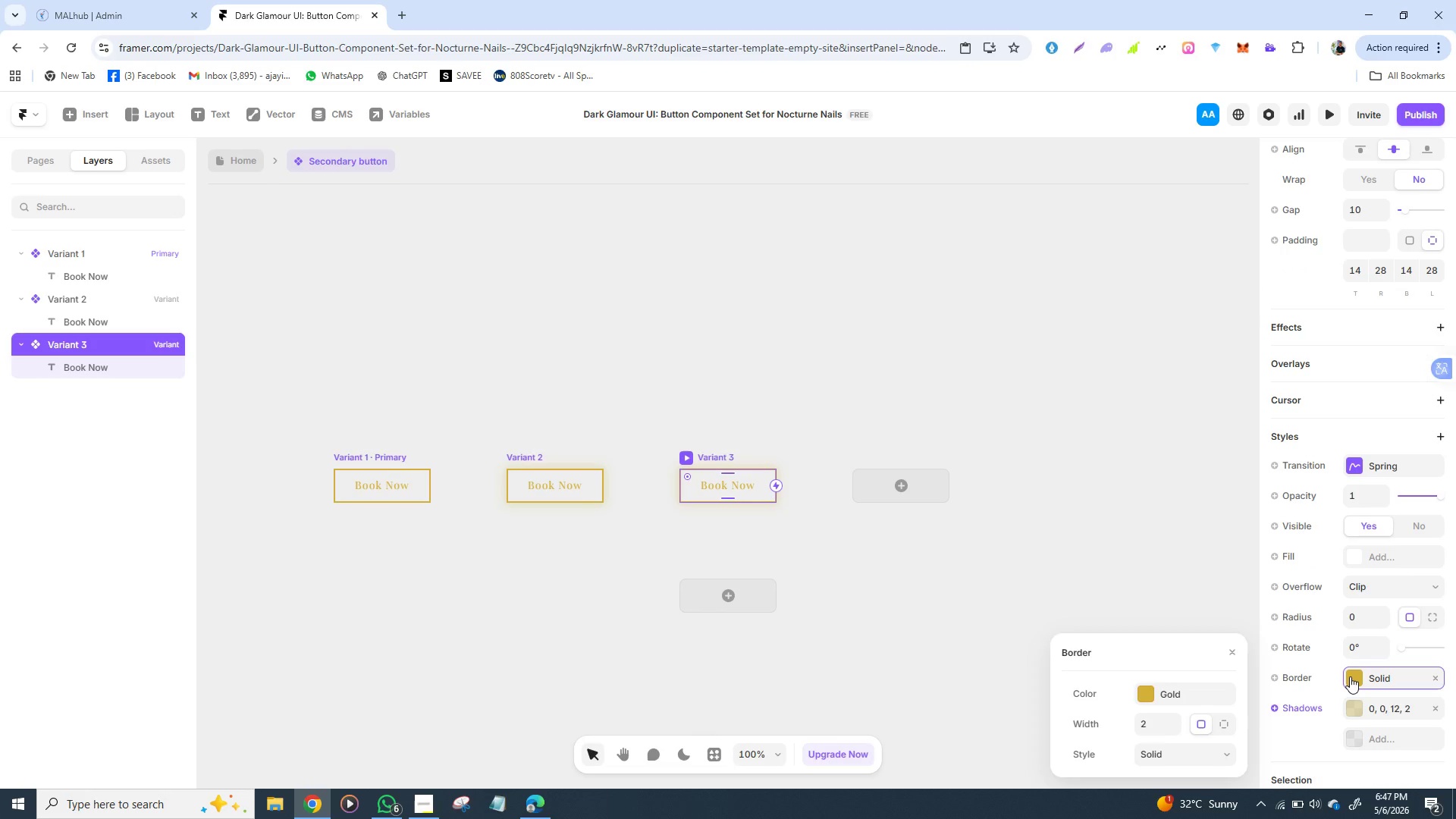 
double_click([1350, 676])
 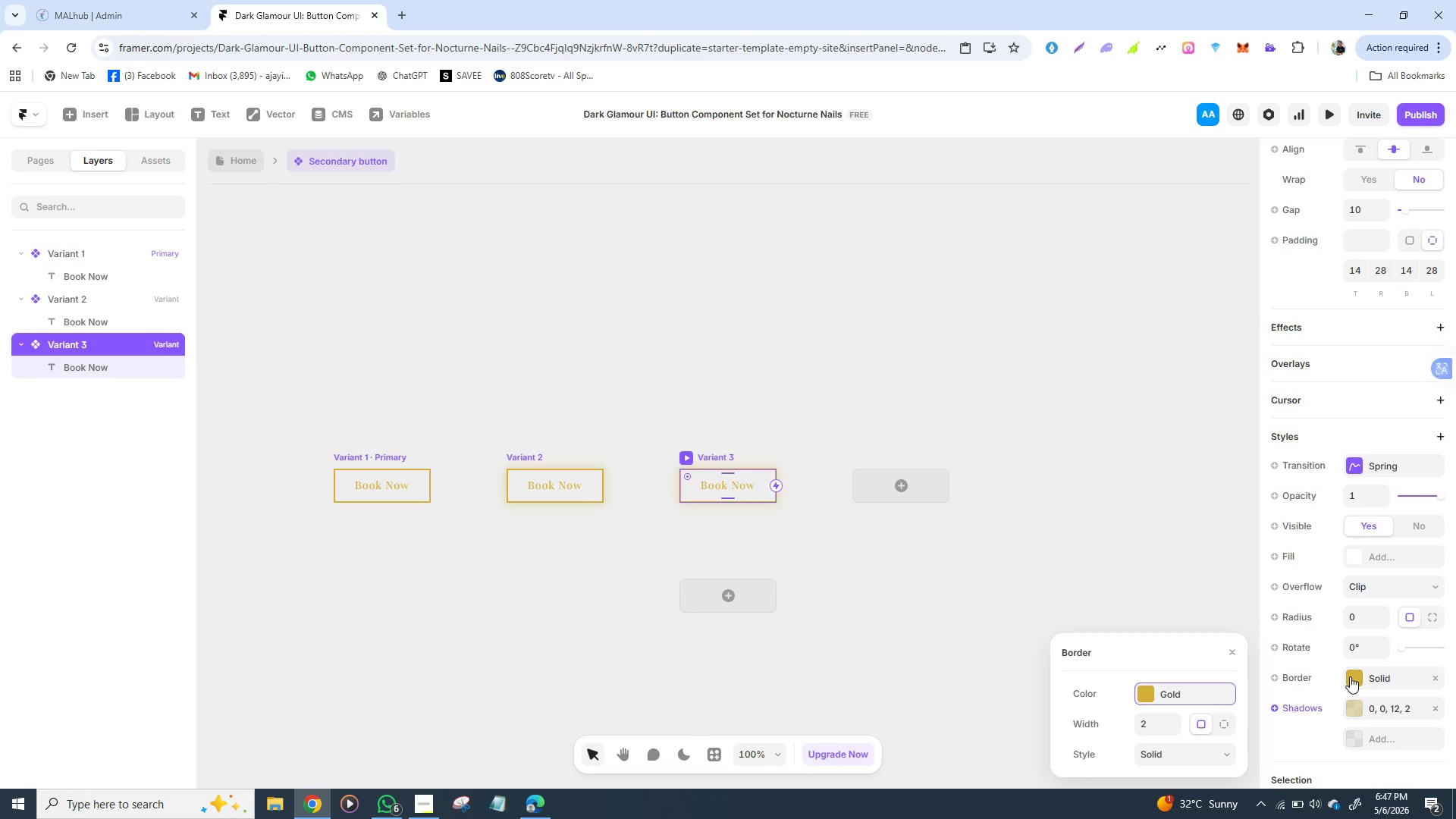 
left_click([1350, 676])
 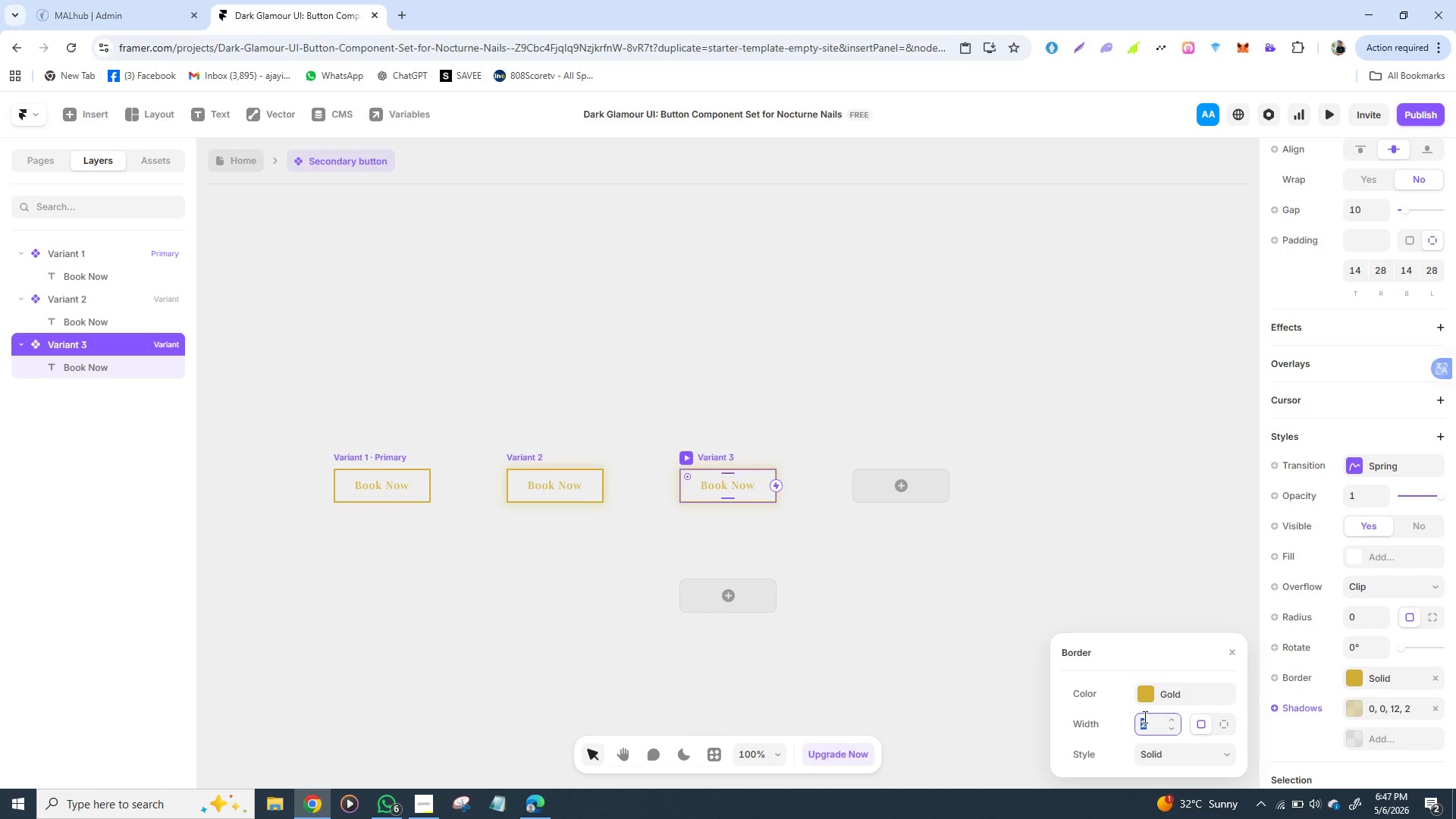 
left_click([1144, 717])
 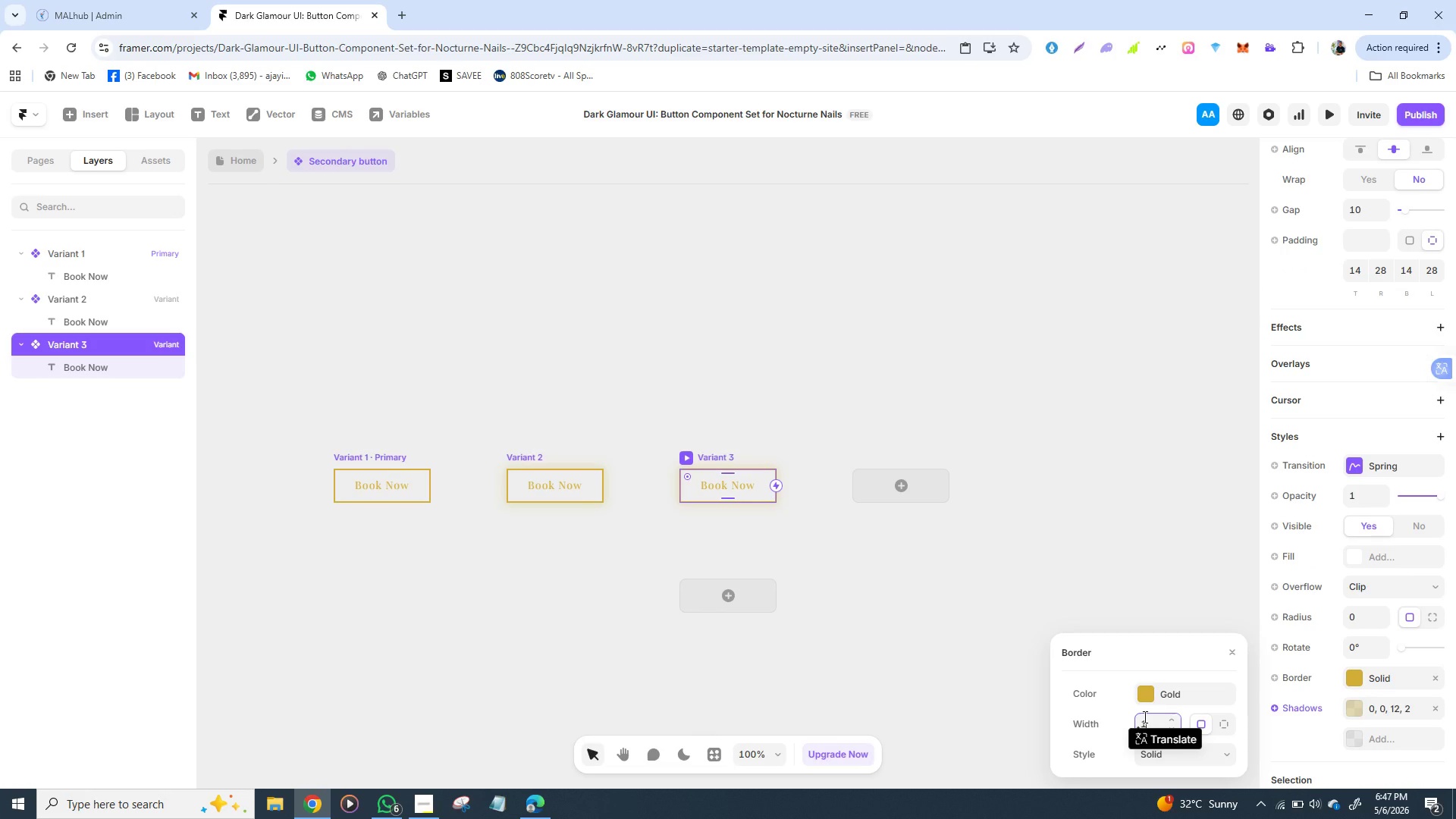 
key(1)
 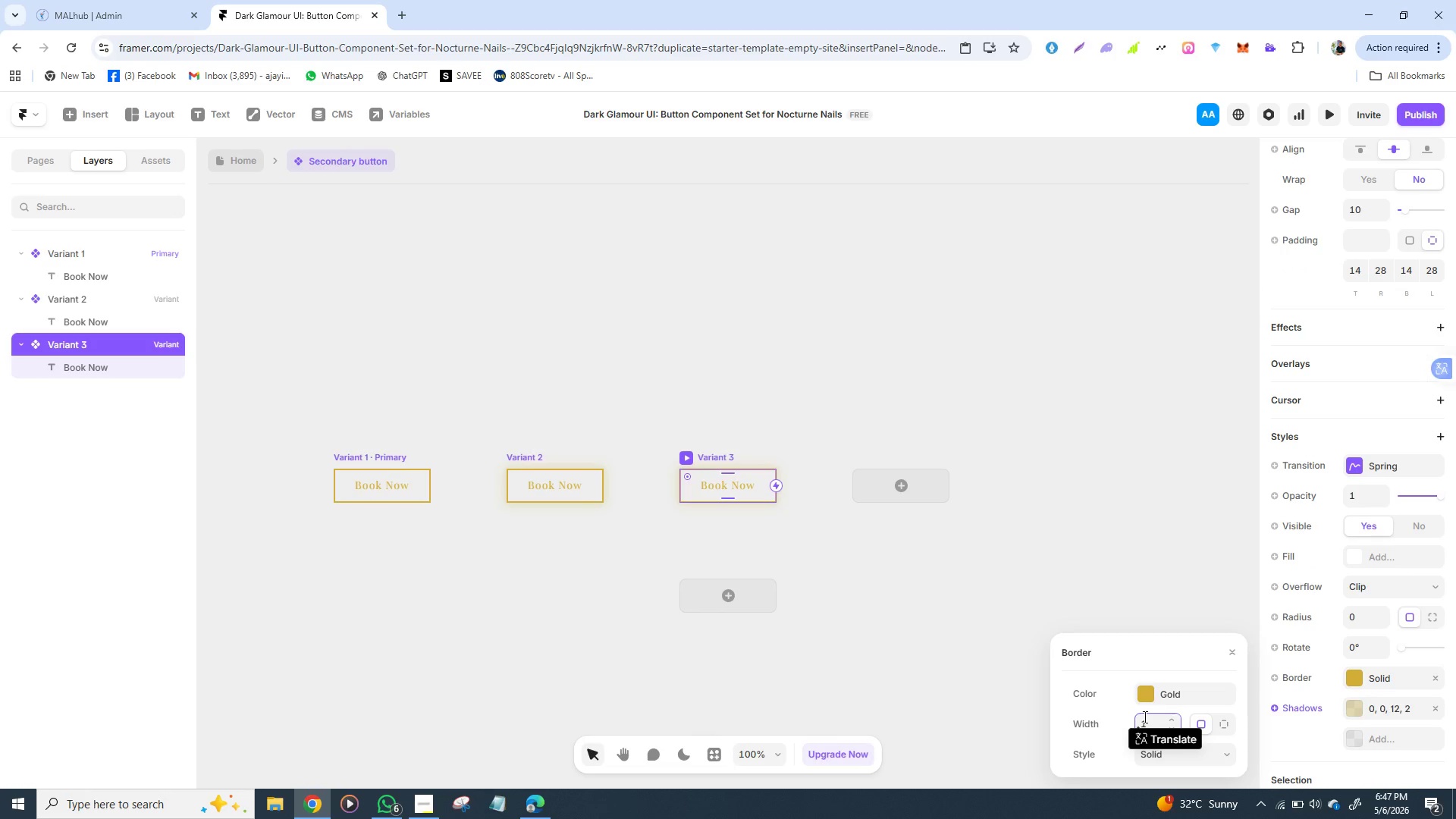 
key(Enter)
 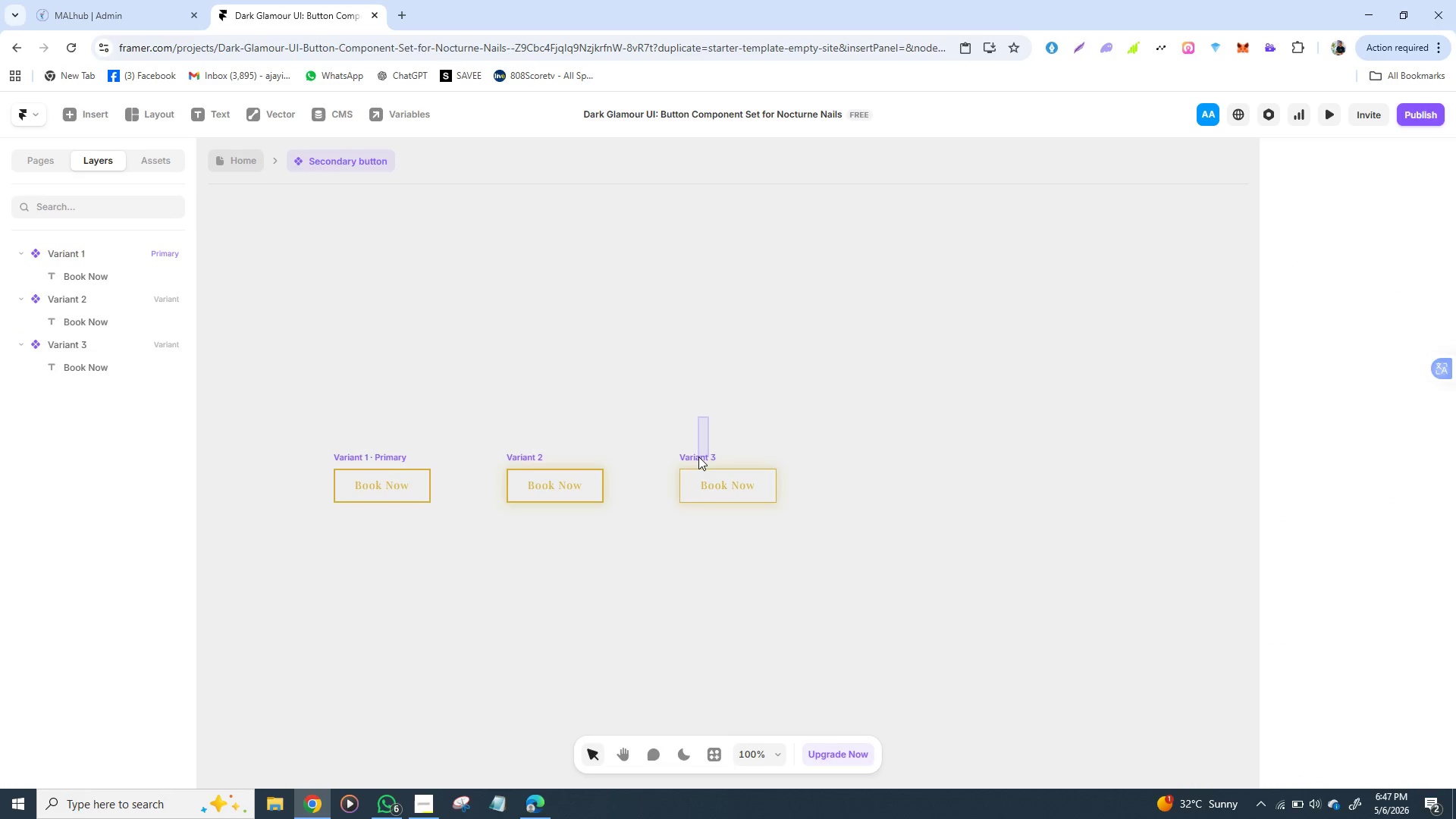 
left_click_drag(start_coordinate=[708, 417], to_coordinate=[698, 457])
 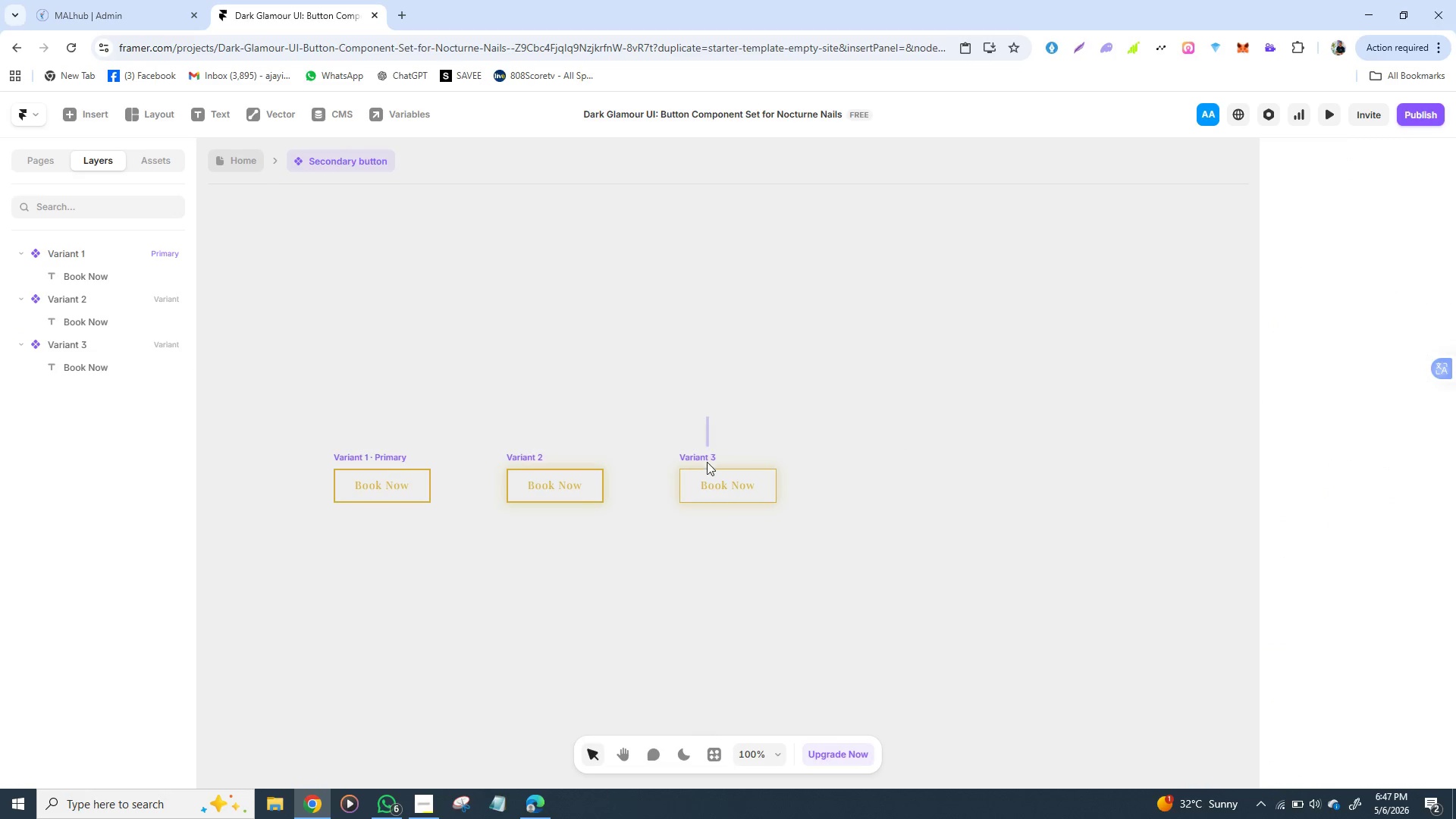 
left_click([698, 457])
 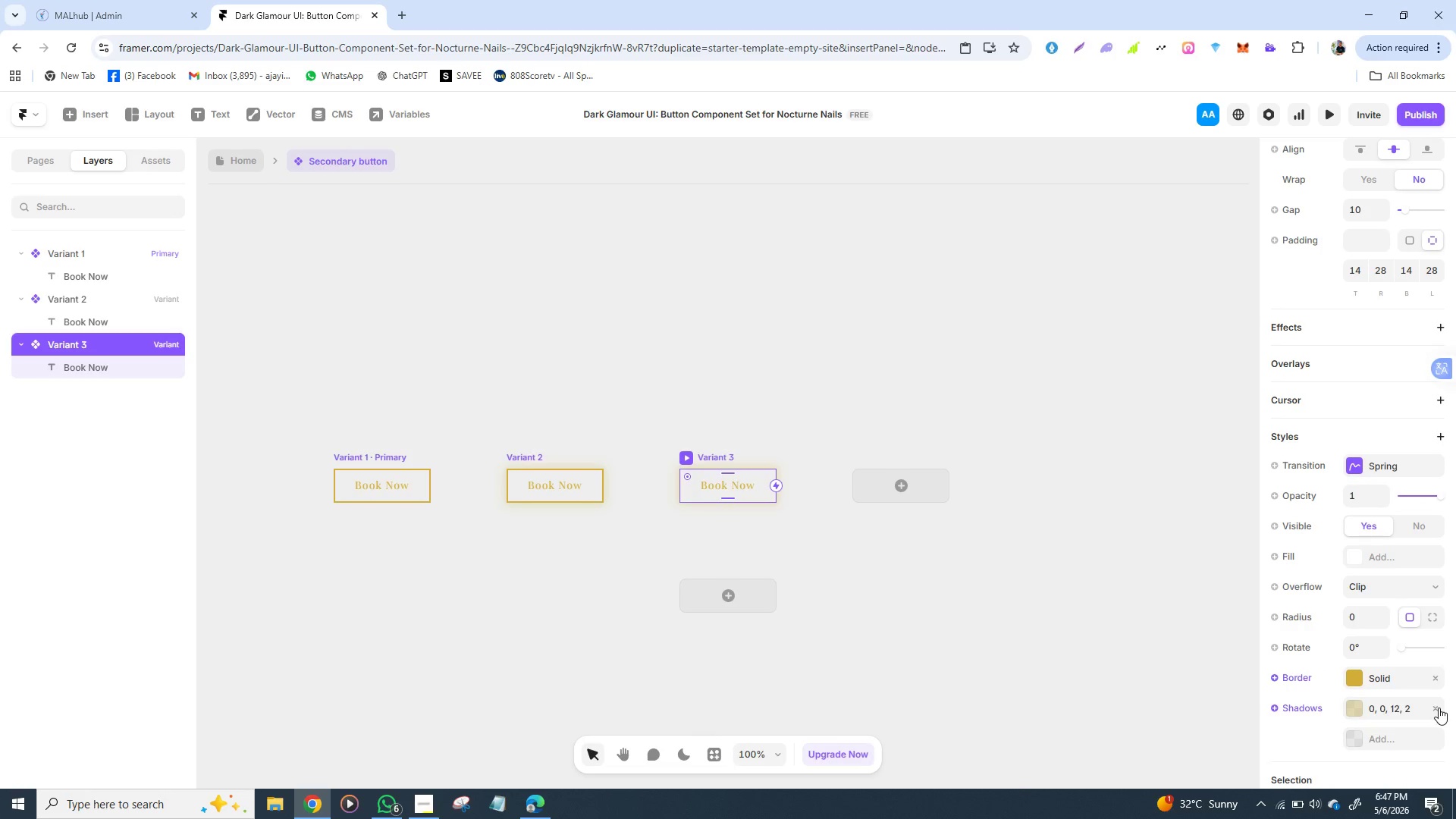 
left_click([1439, 708])
 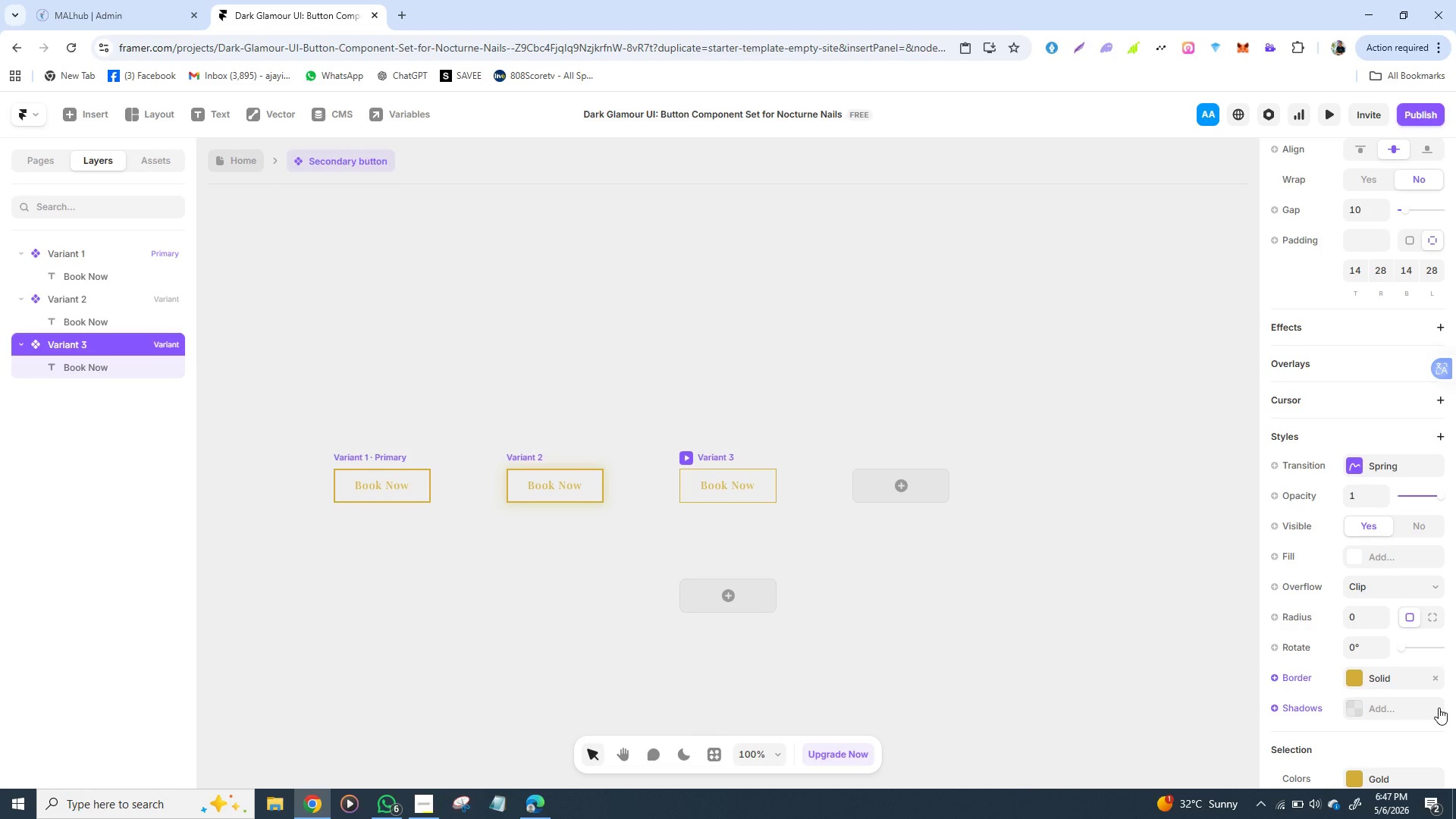 
left_click_drag(start_coordinate=[371, 460], to_coordinate=[343, 449])
 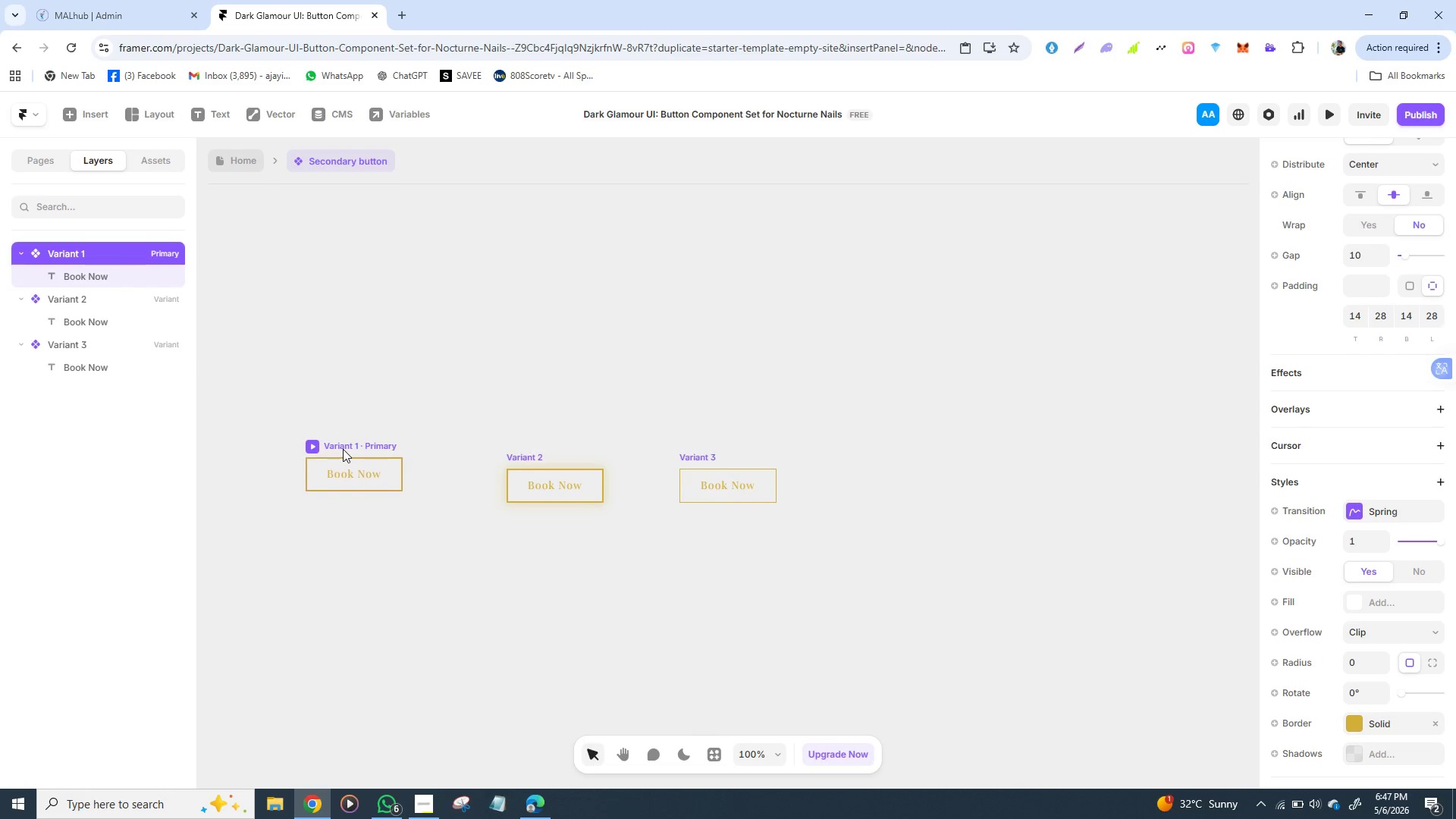 
left_click([343, 449])
 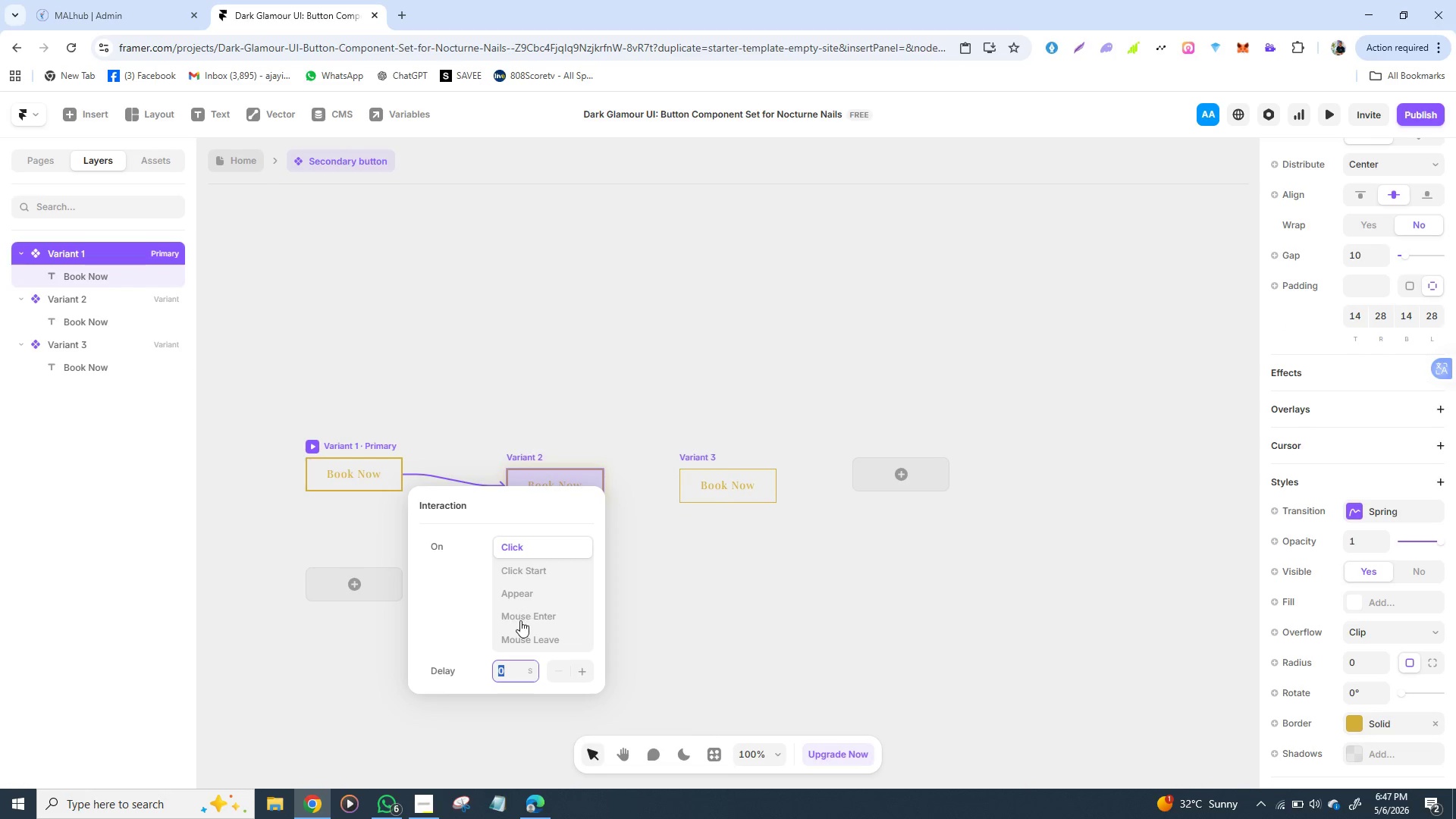 
left_click_drag(start_coordinate=[403, 476], to_coordinate=[528, 497])
 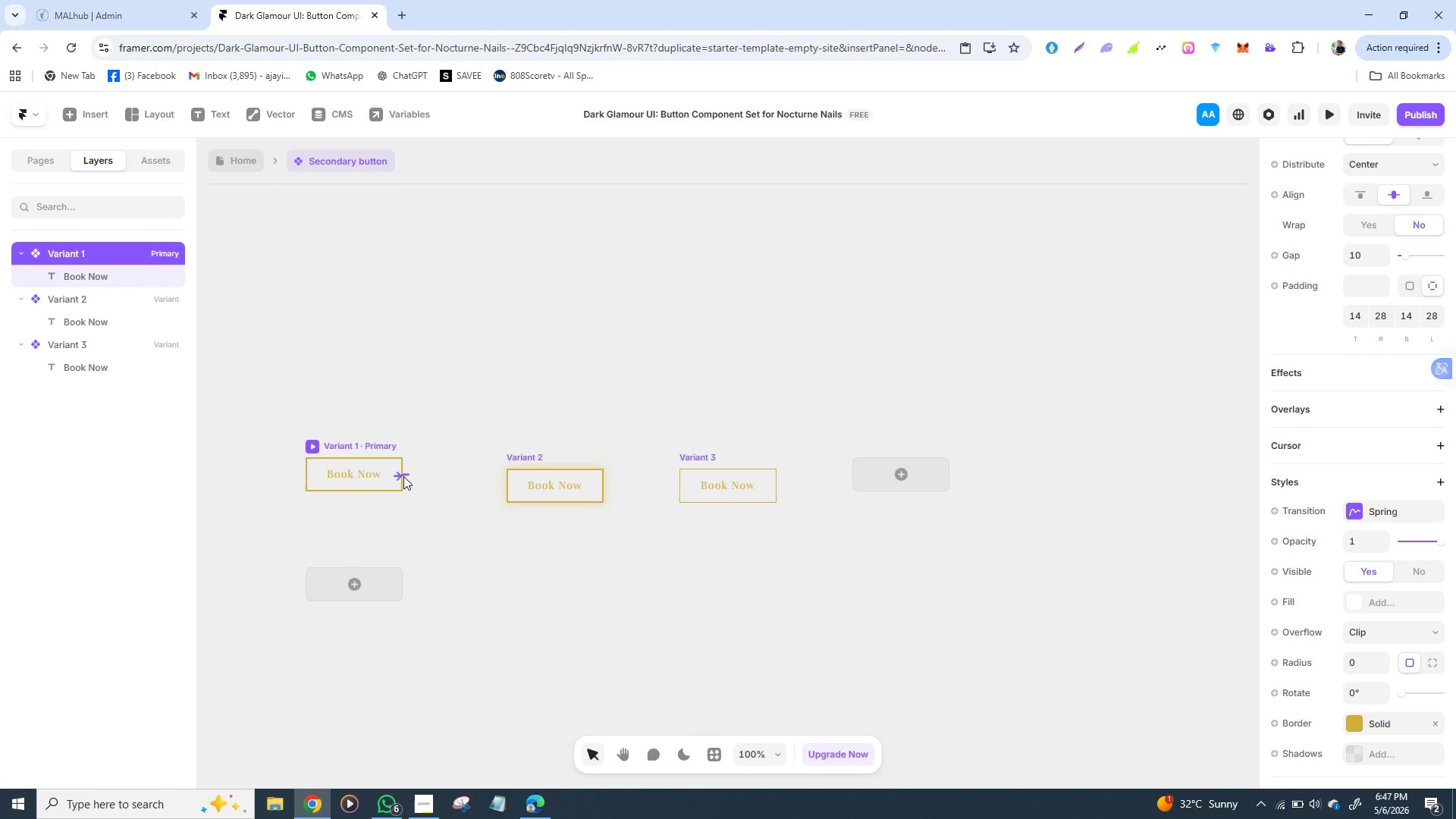 
left_click([520, 620])
 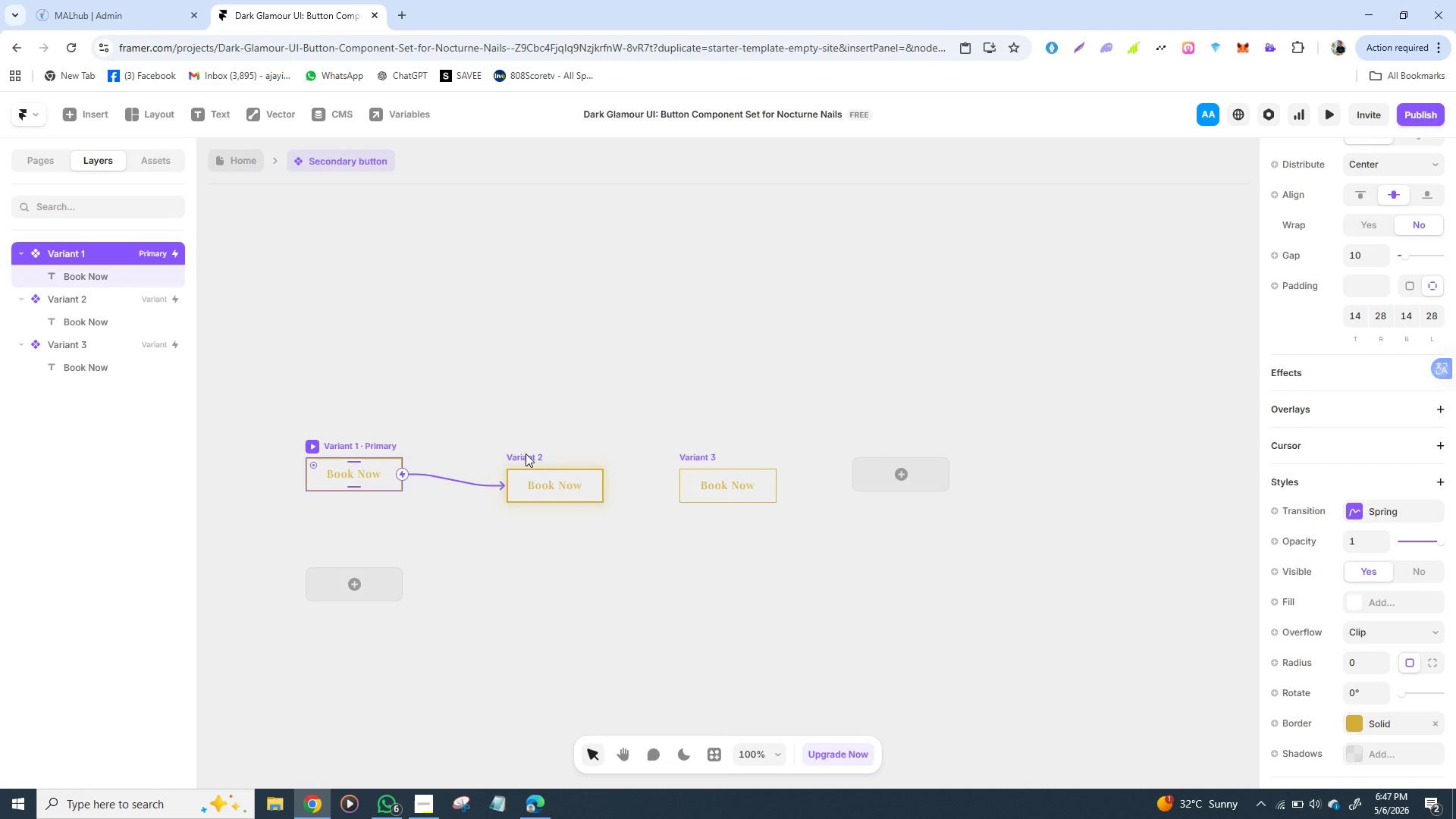 
left_click([526, 453])
 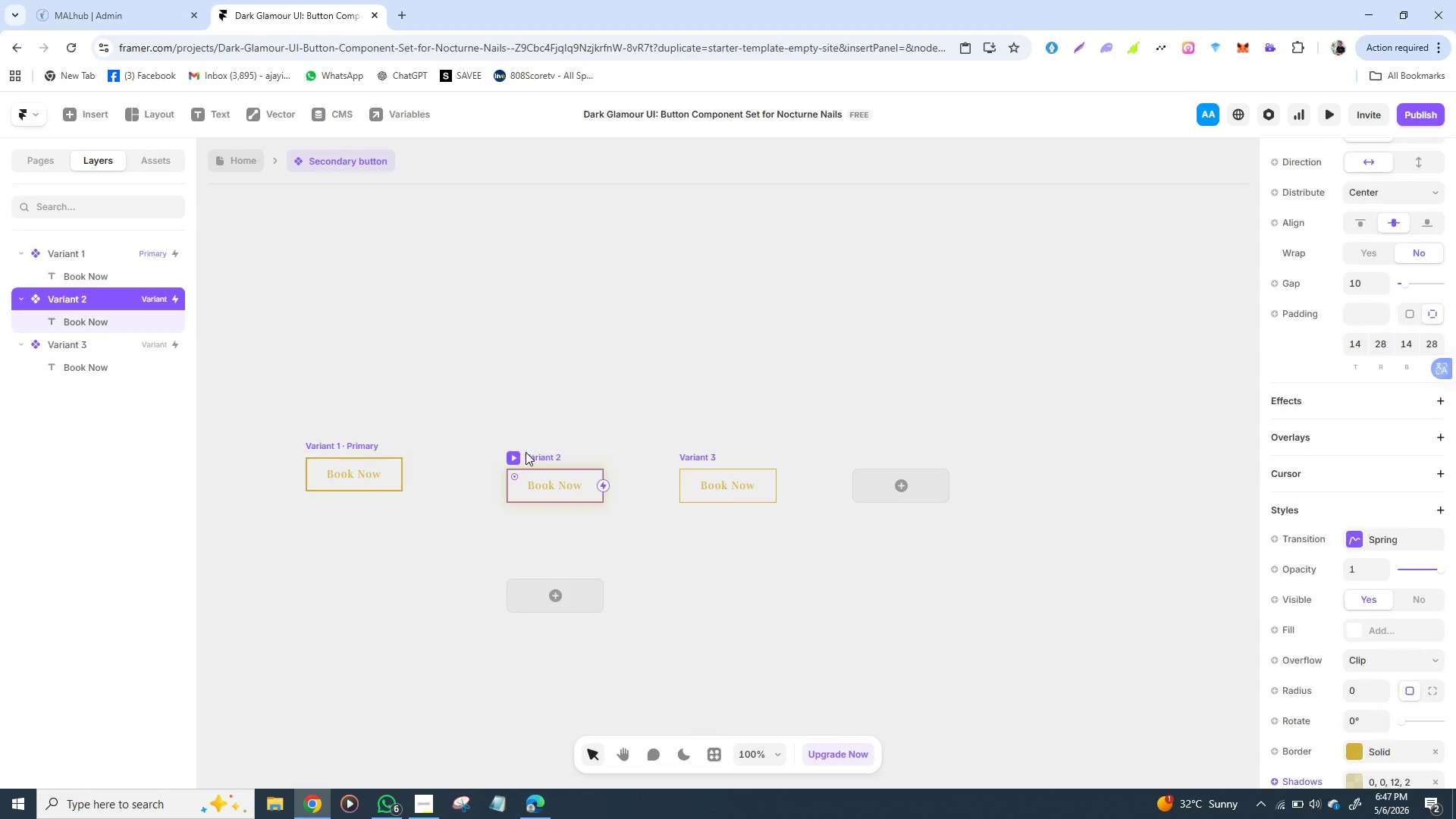 
left_click([526, 452])
 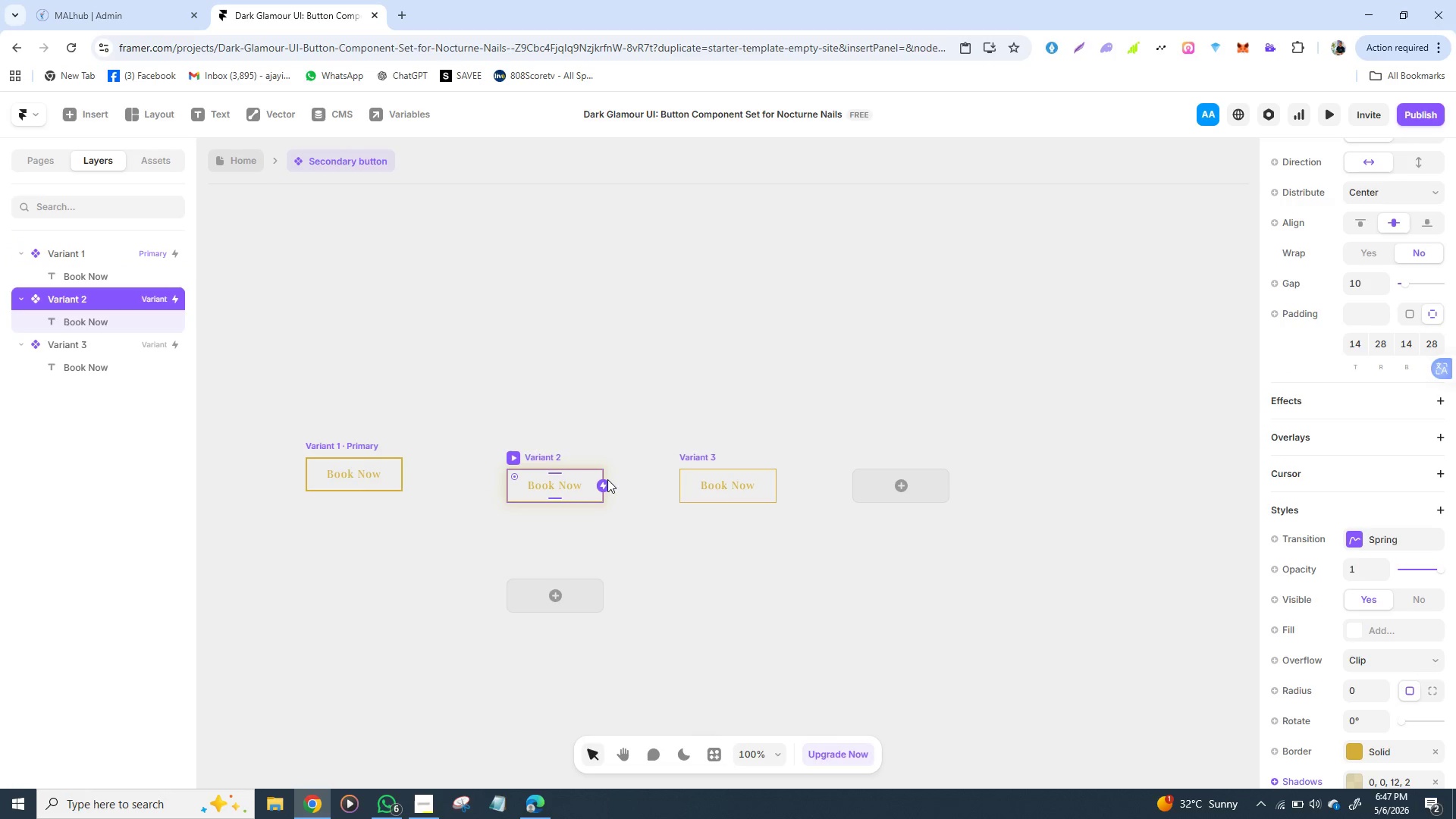 
left_click_drag(start_coordinate=[601, 484], to_coordinate=[355, 477])
 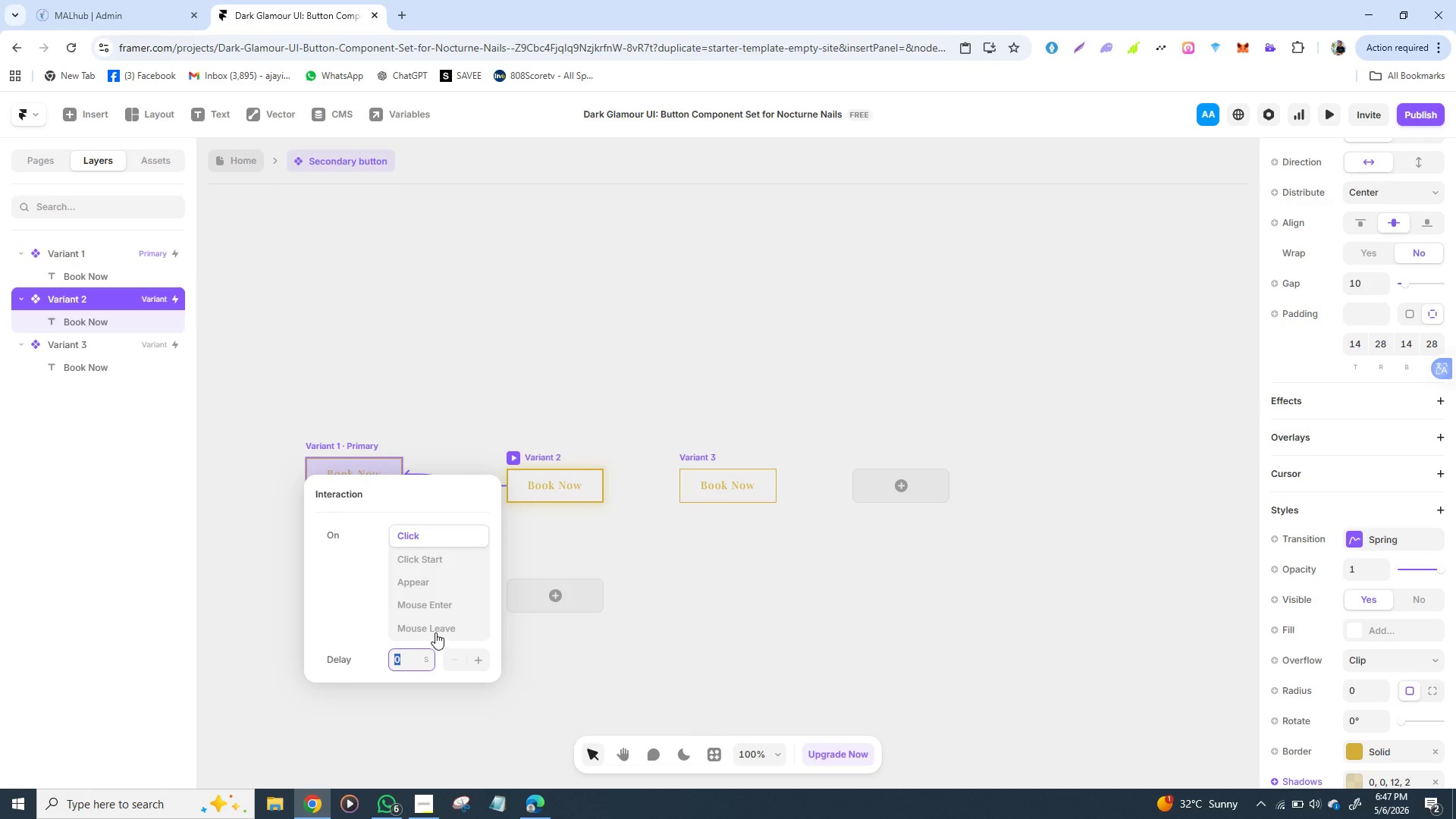 
left_click([434, 629])
 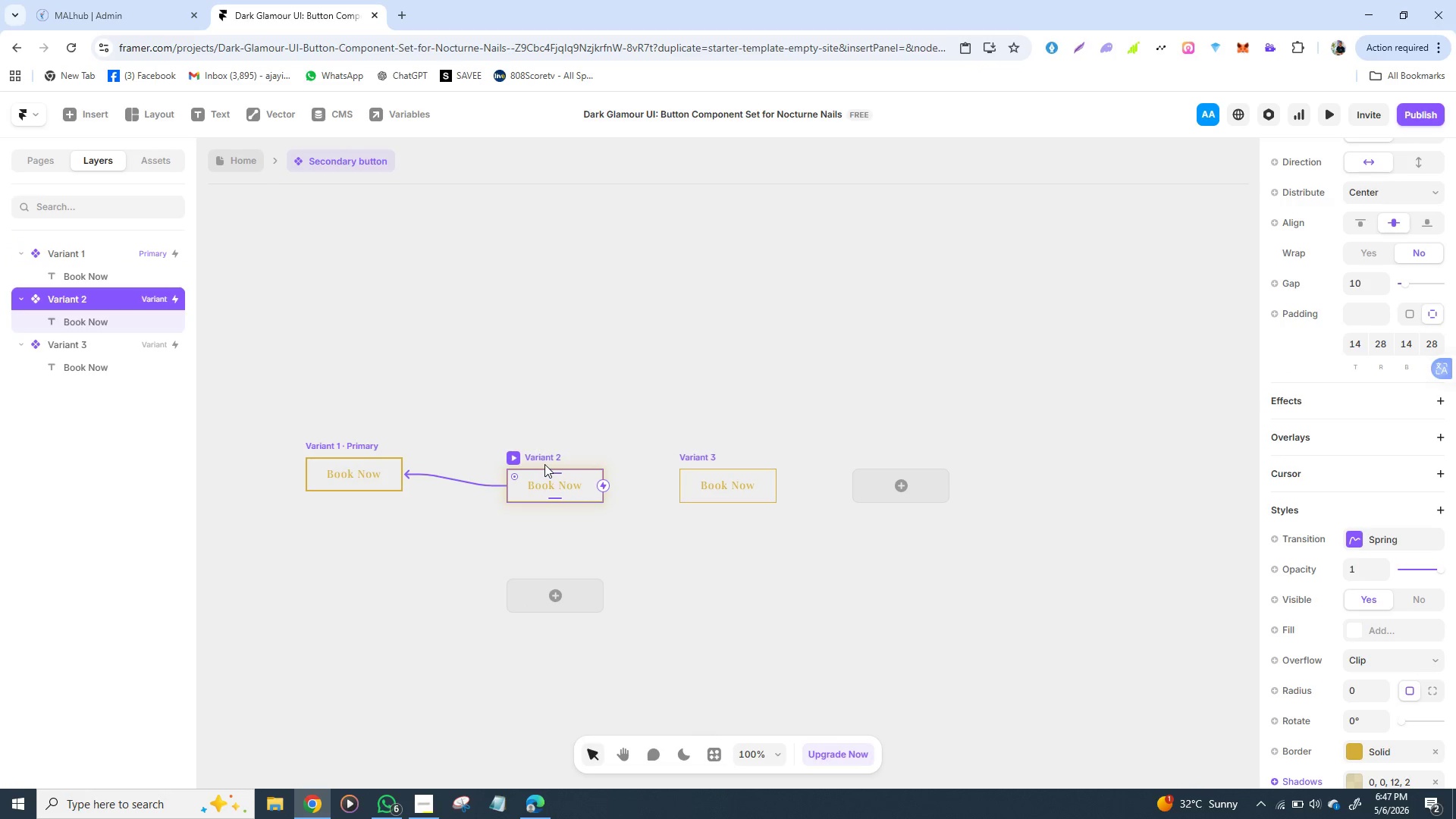 
left_click([544, 464])
 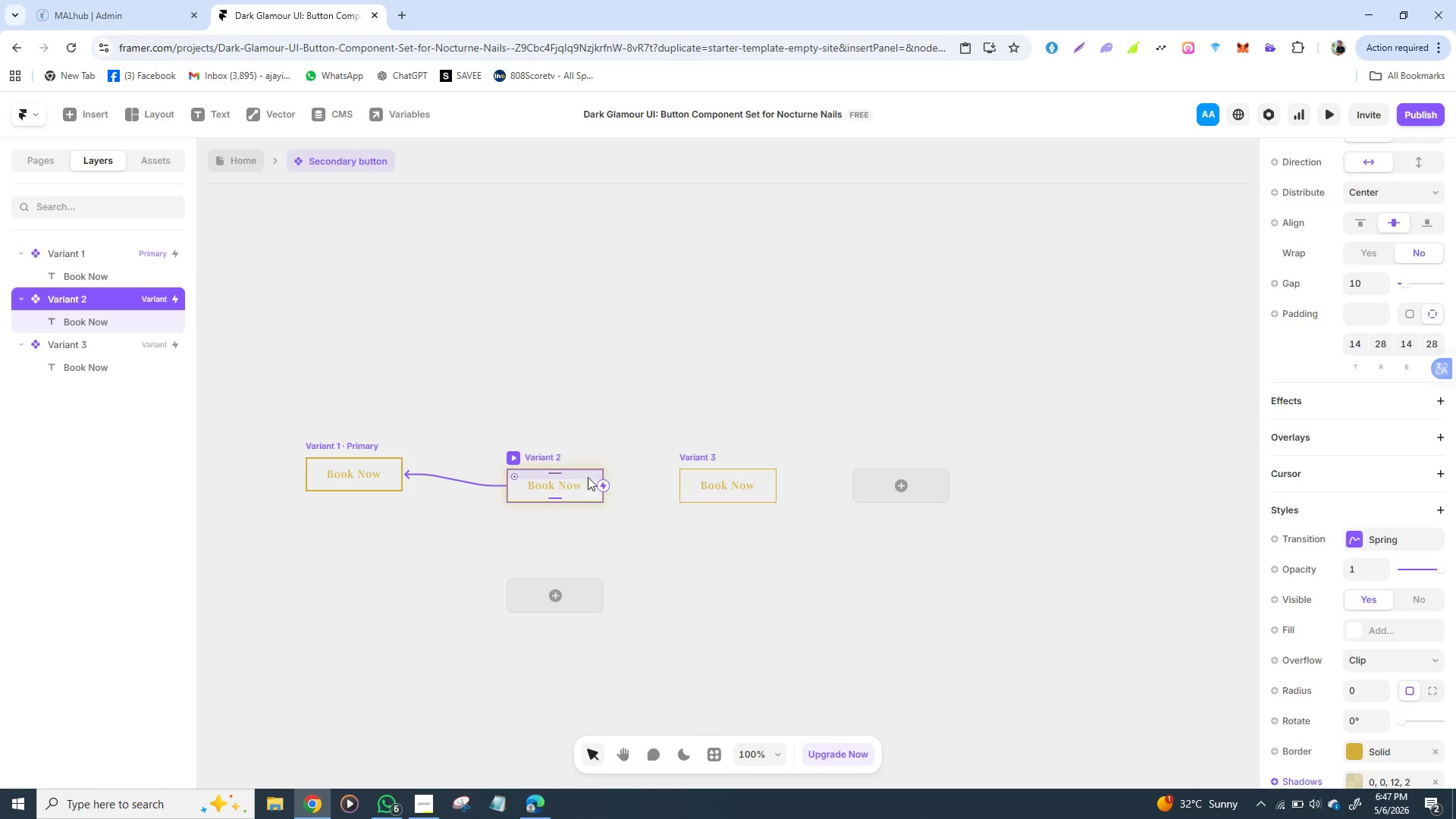 
left_click_drag(start_coordinate=[604, 488], to_coordinate=[694, 488])
 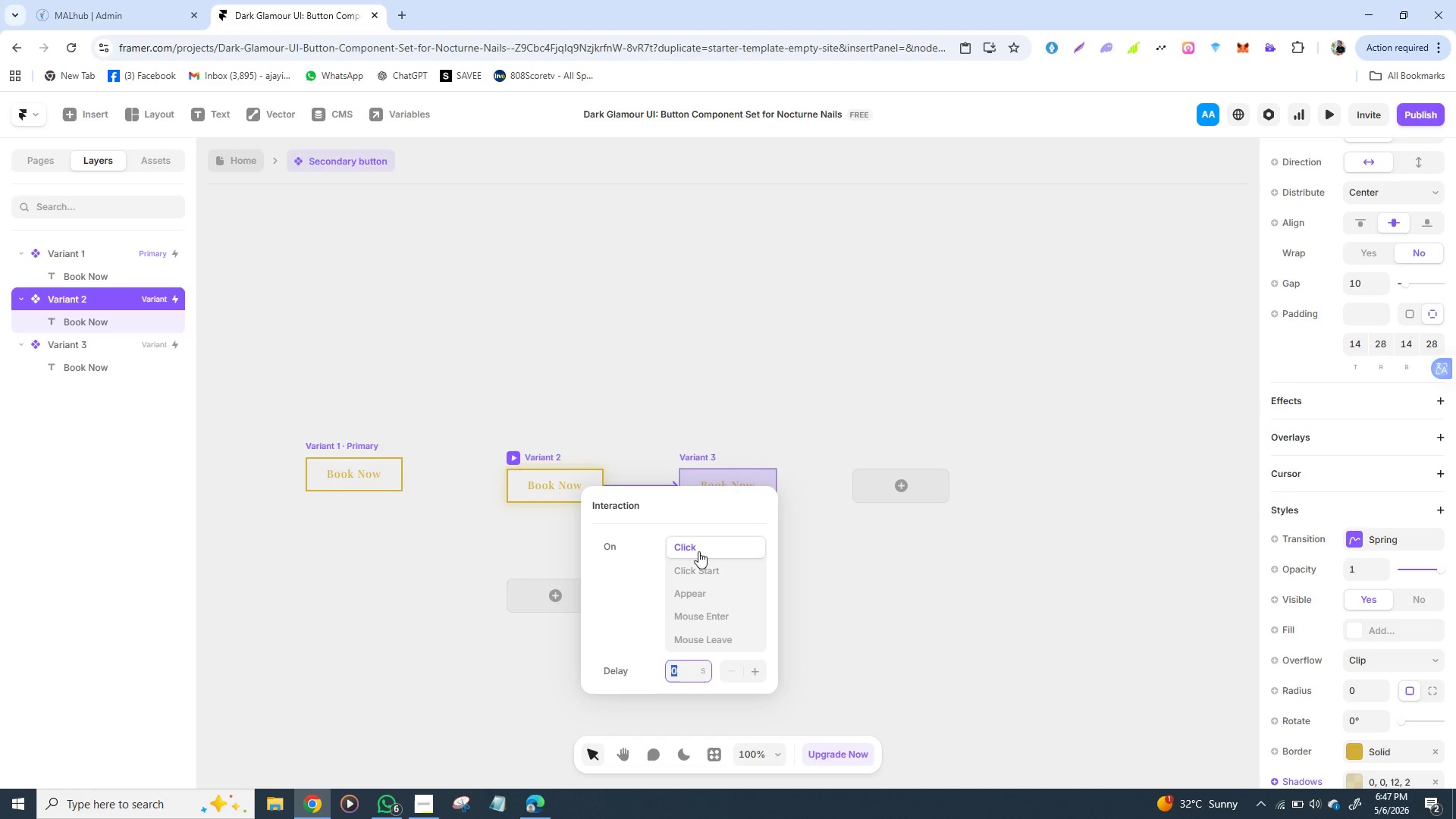 
left_click([698, 552])
 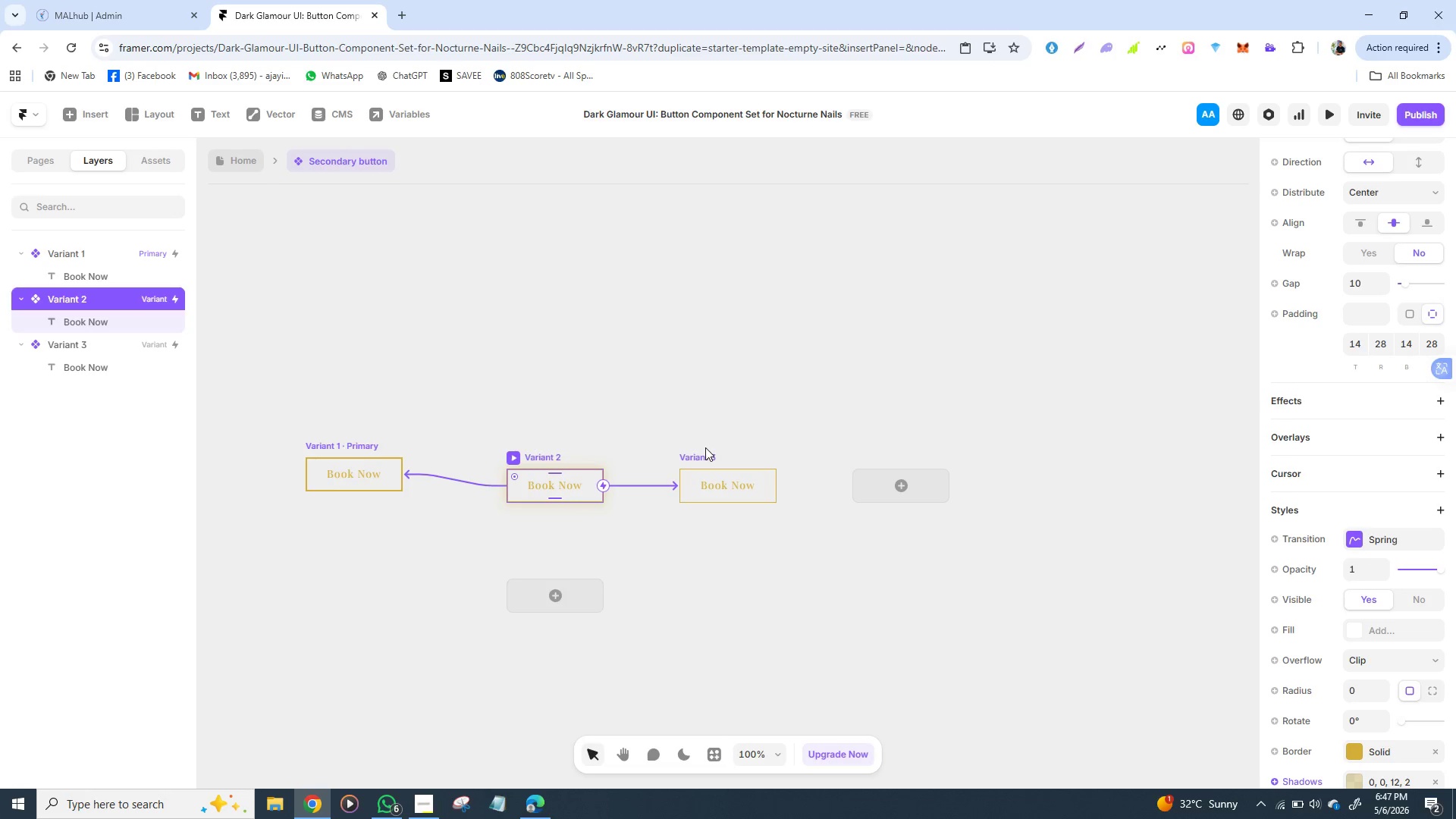 
left_click([705, 447])
 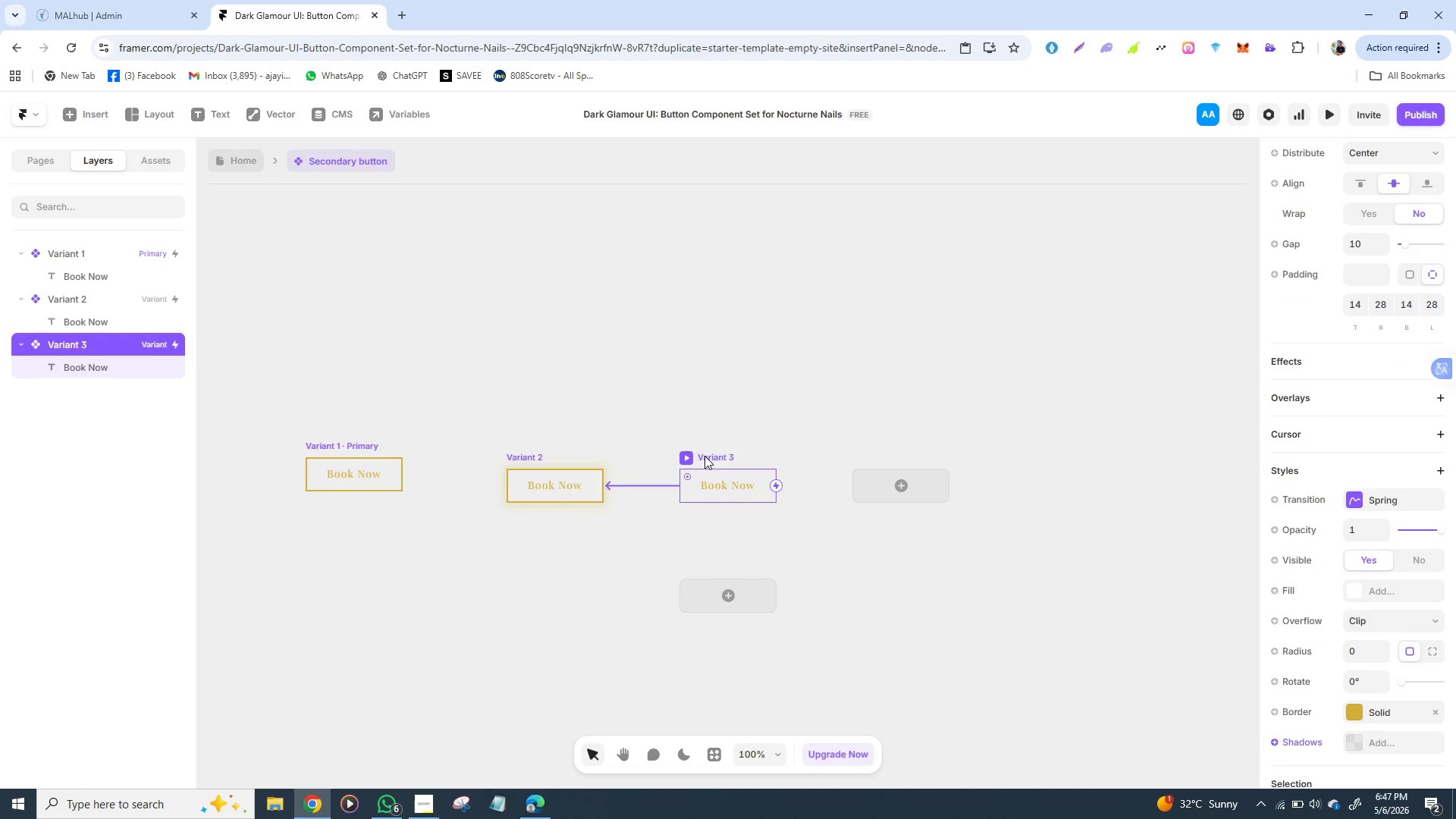 
left_click([704, 456])
 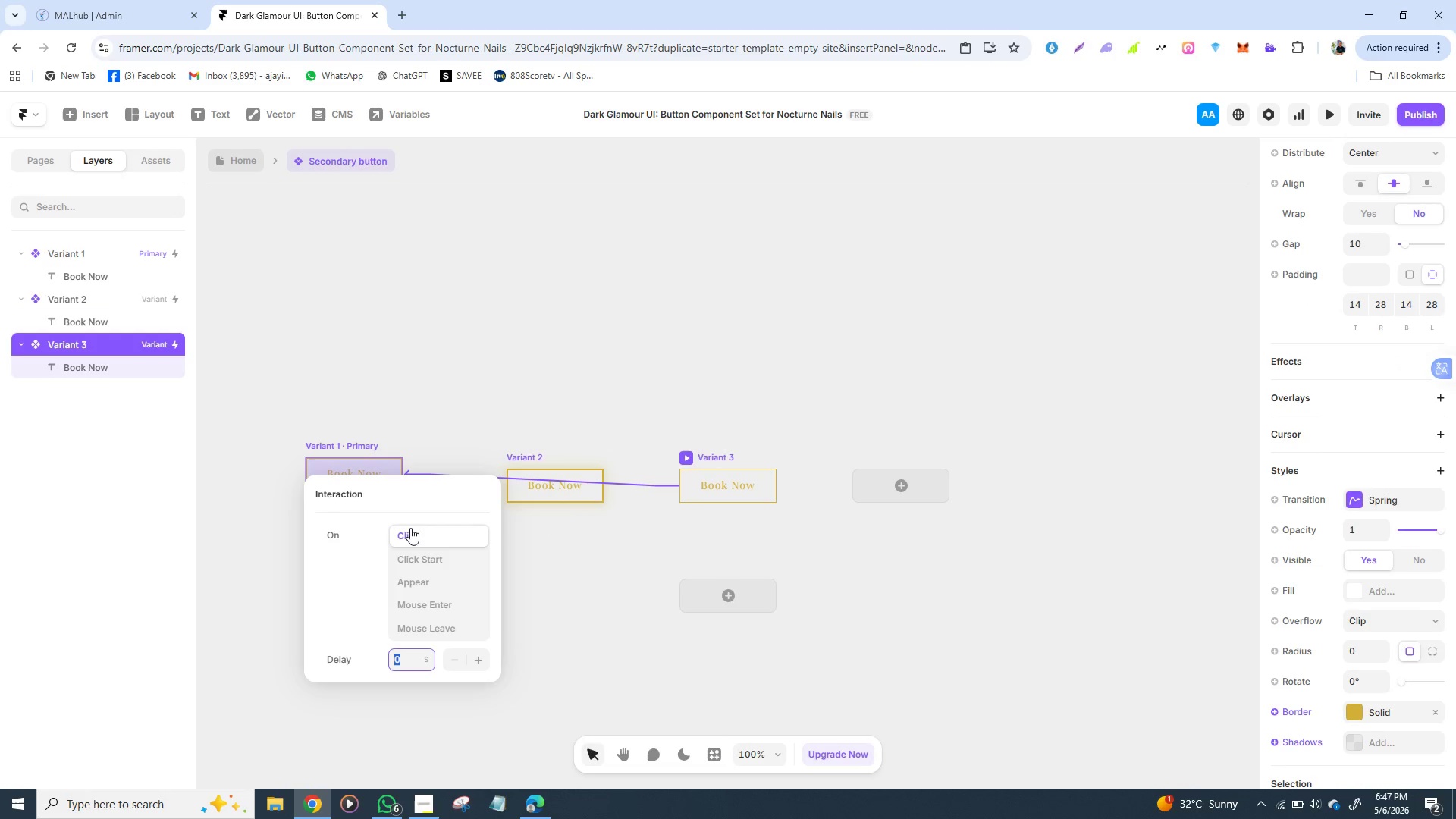 
left_click_drag(start_coordinate=[777, 488], to_coordinate=[388, 469])
 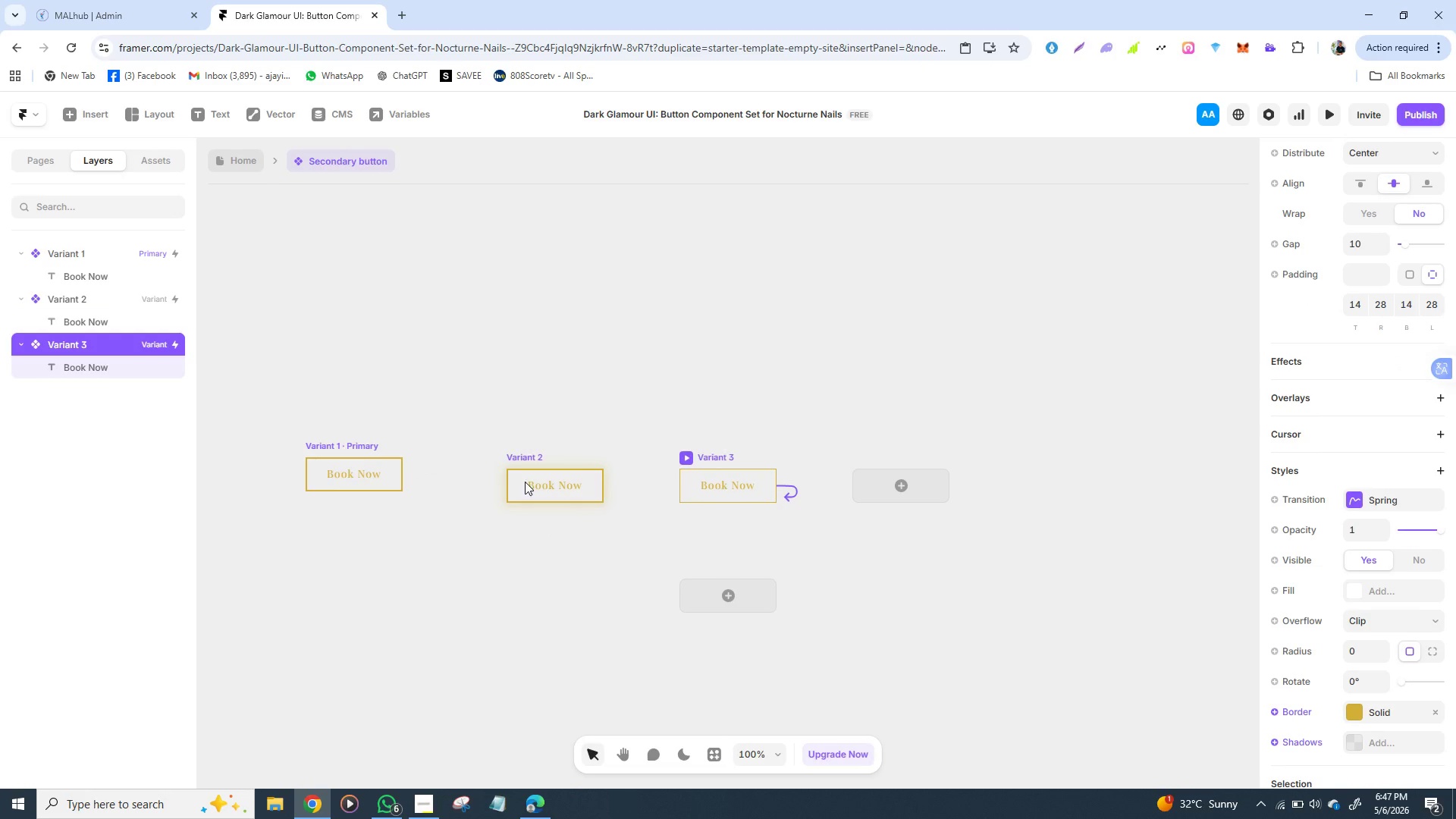 
left_click([410, 538])
 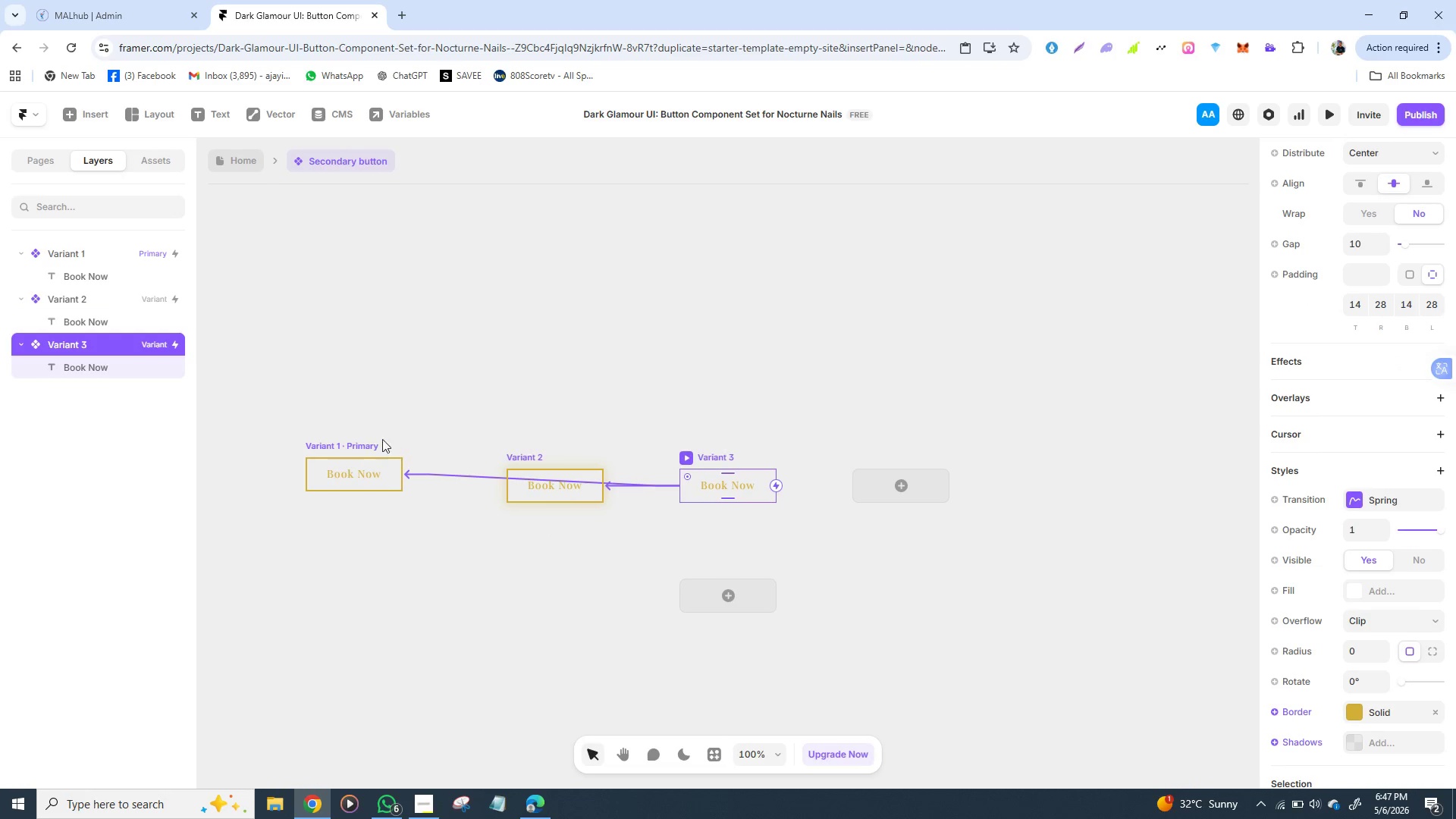 
left_click([409, 440])
 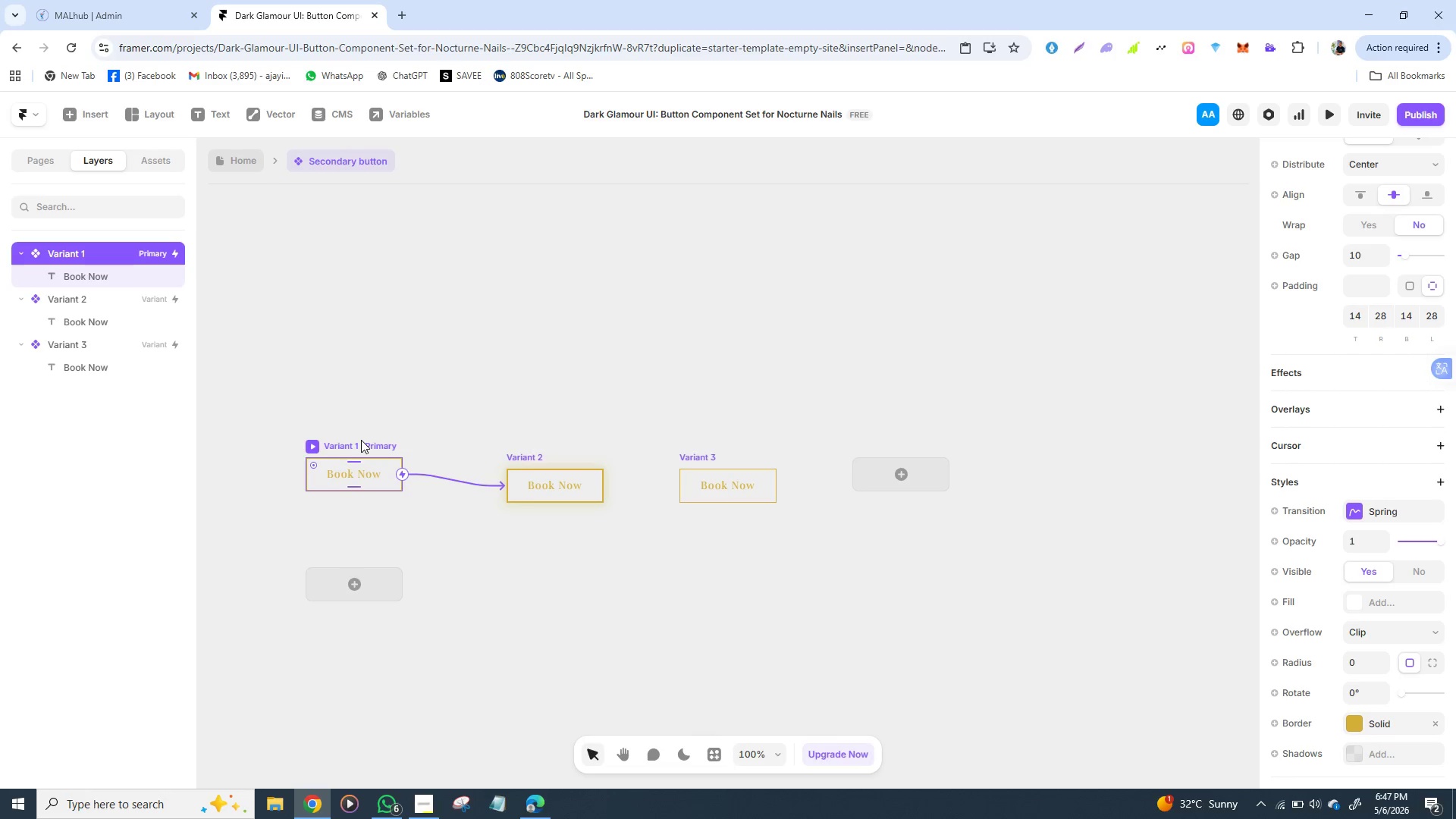 
left_click([361, 440])
 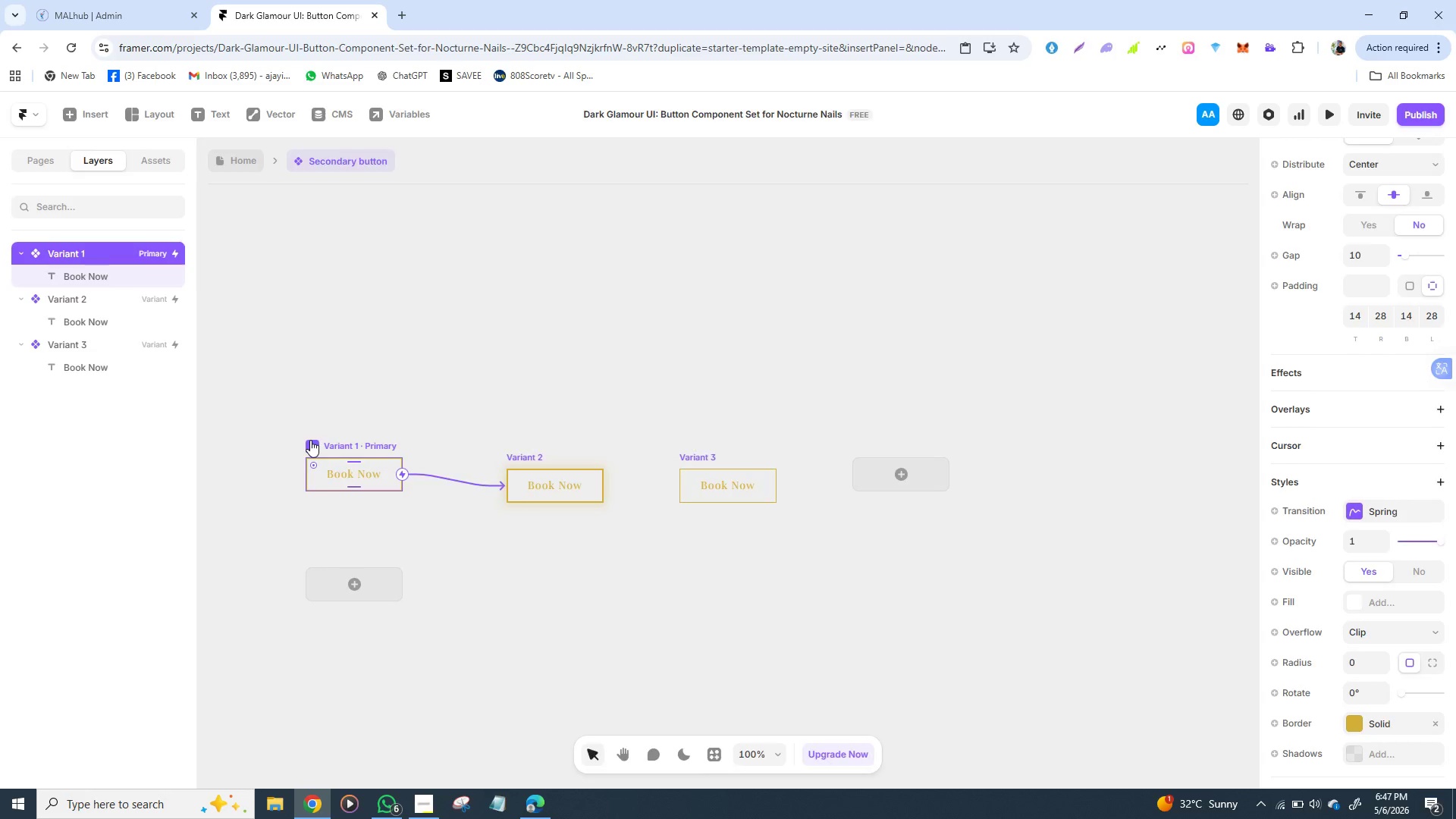 
left_click([310, 440])
 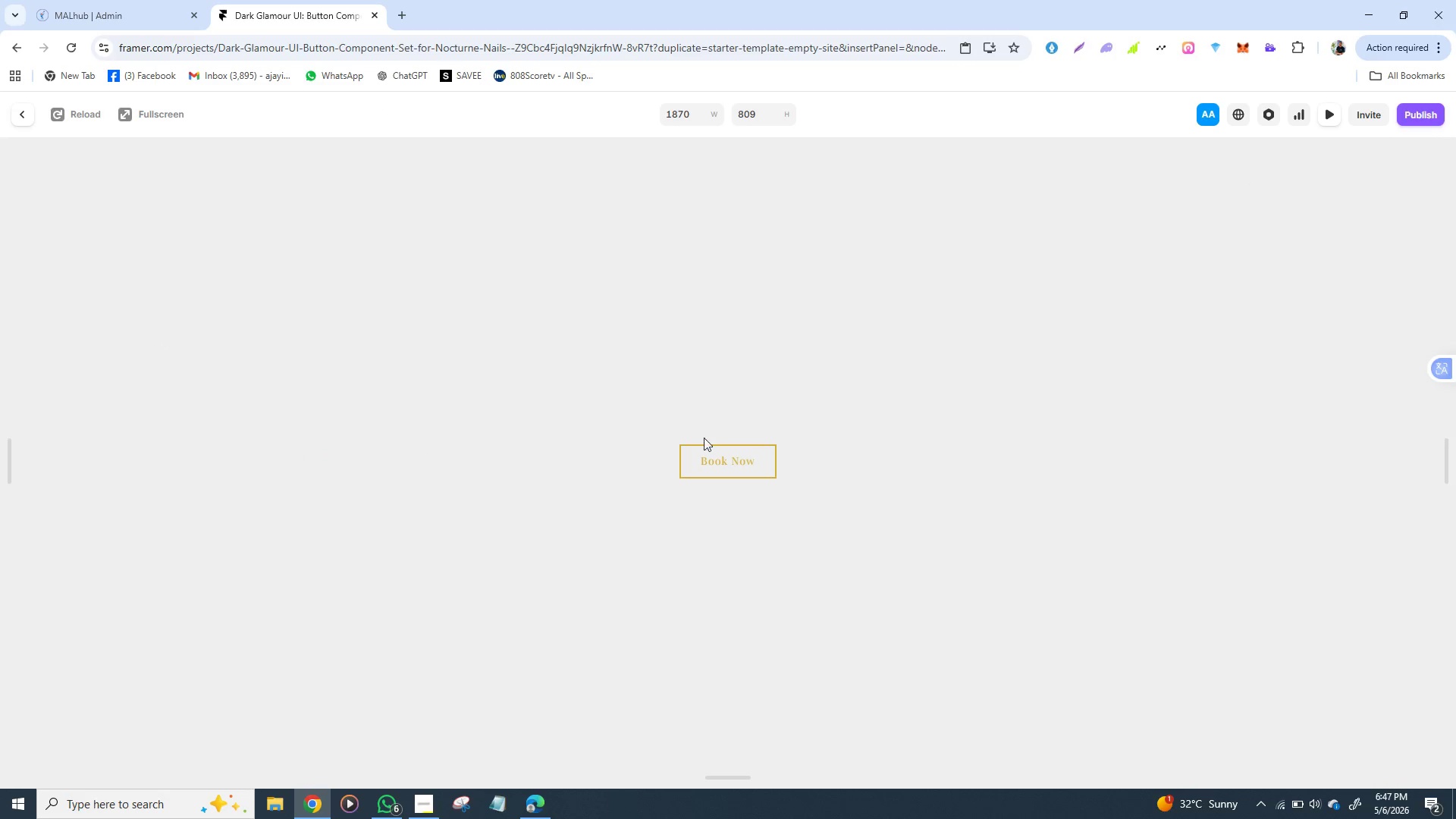 
wait(5.28)
 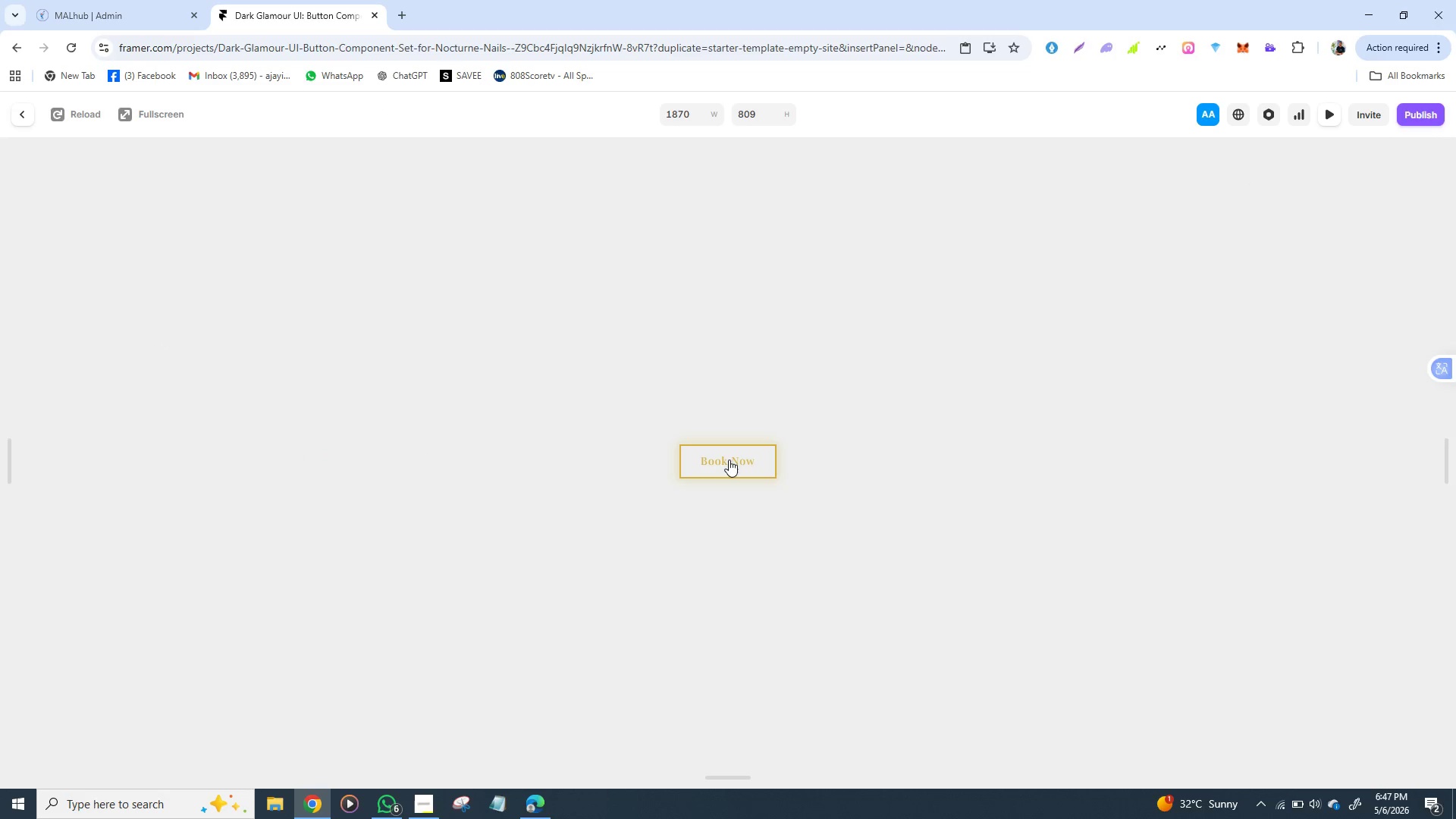 
left_click([722, 475])
 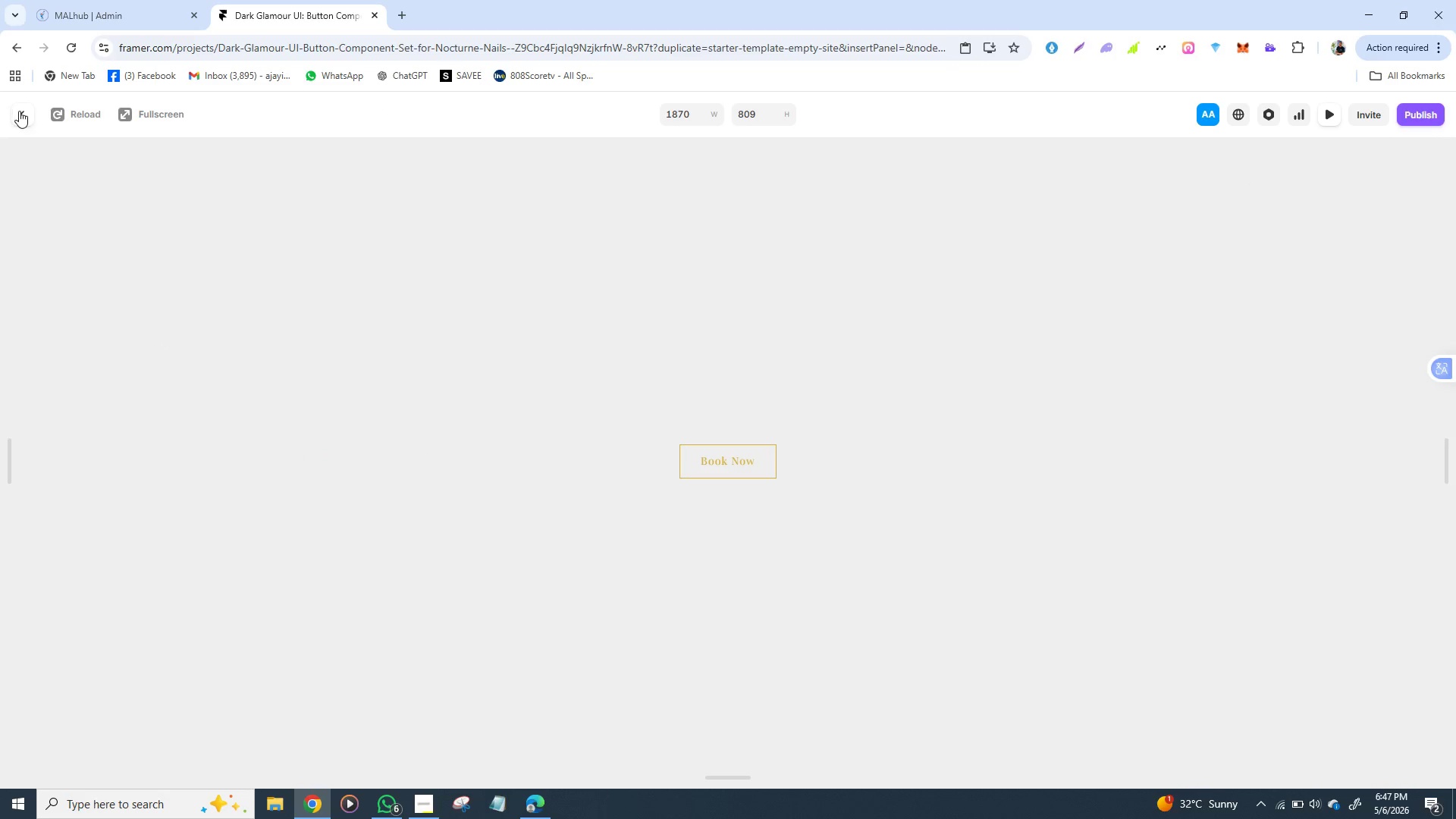 
left_click([20, 111])
 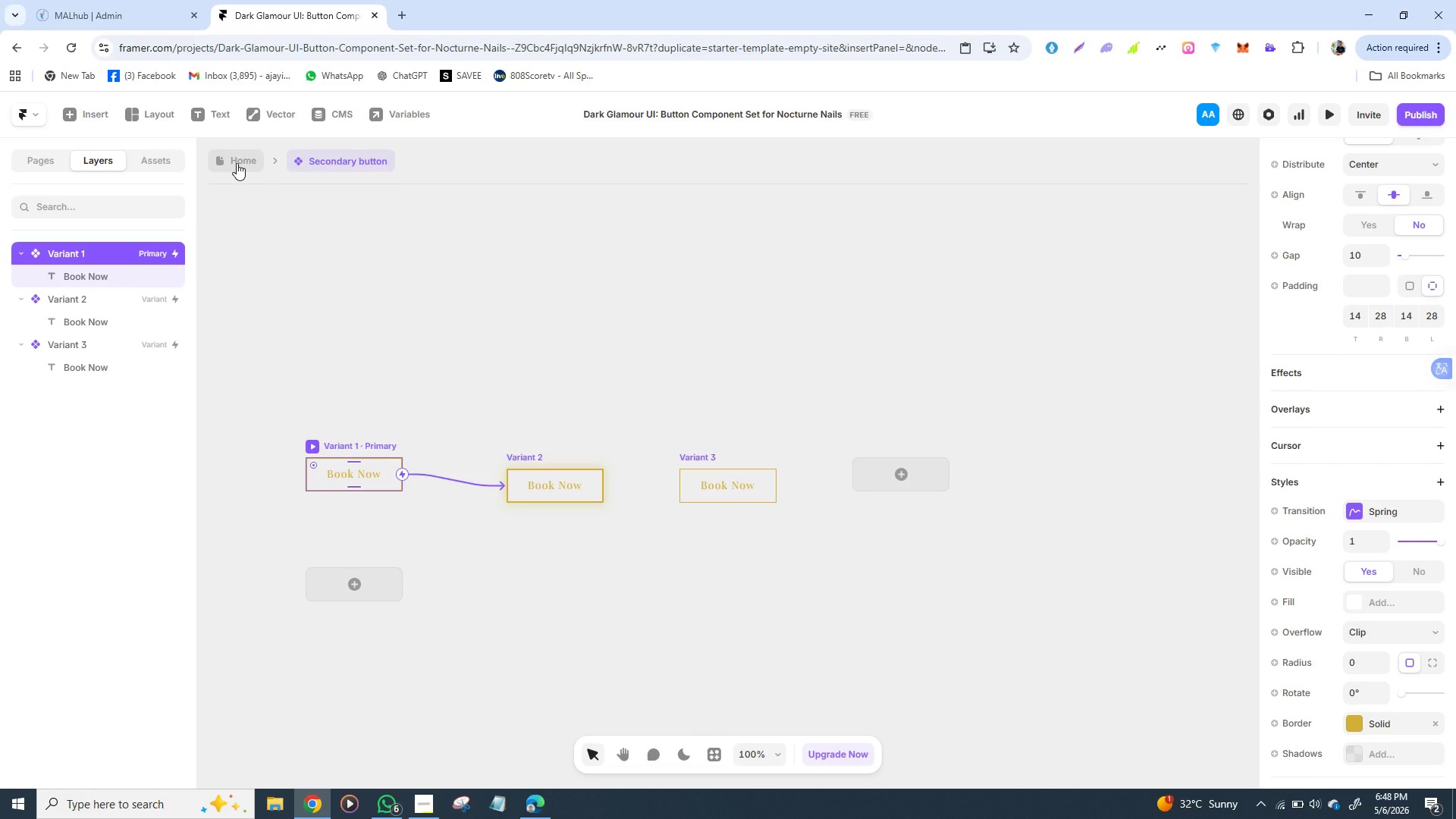 
left_click([237, 163])
 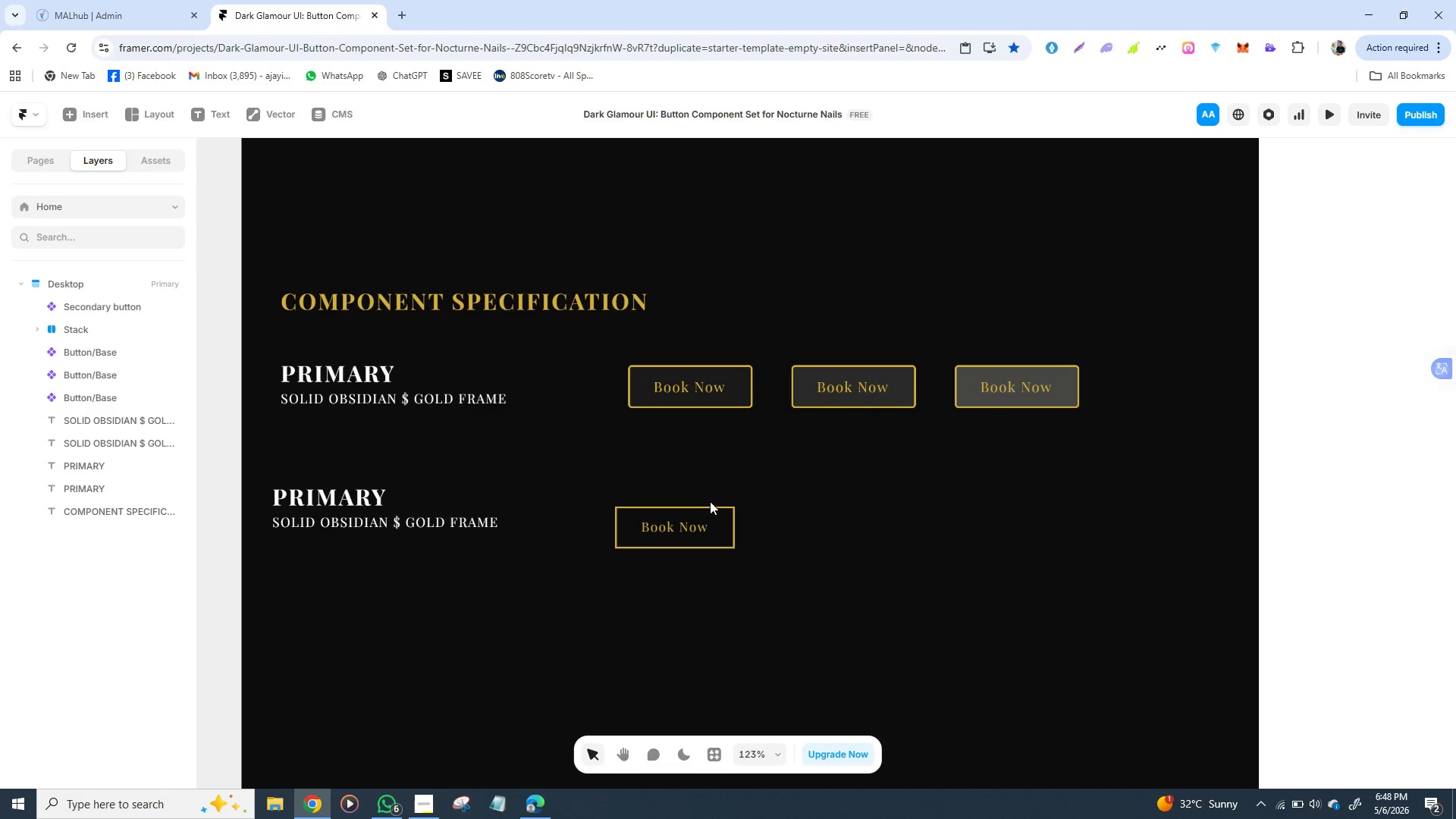 
left_click([710, 501])
 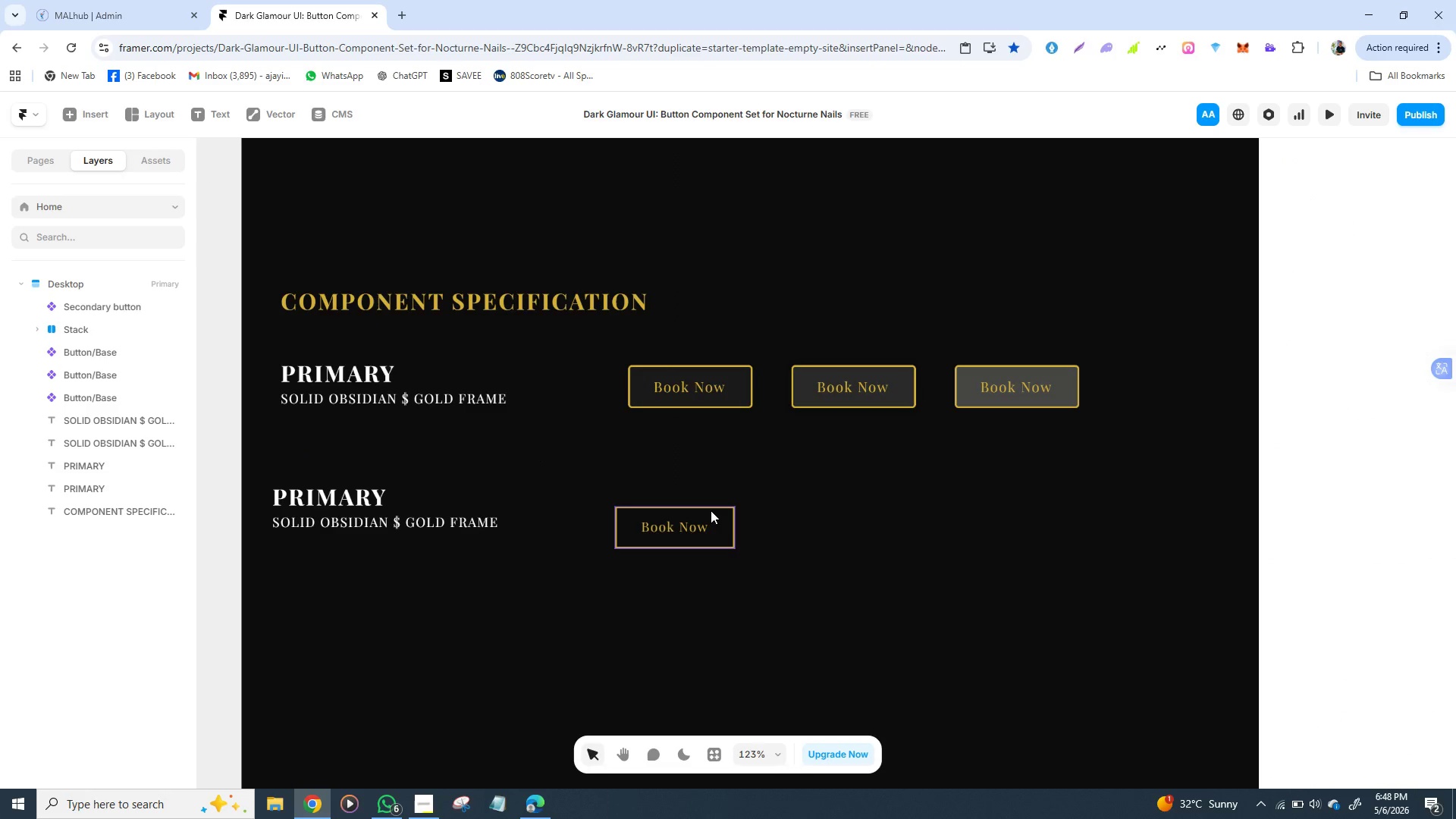 
left_click([713, 510])
 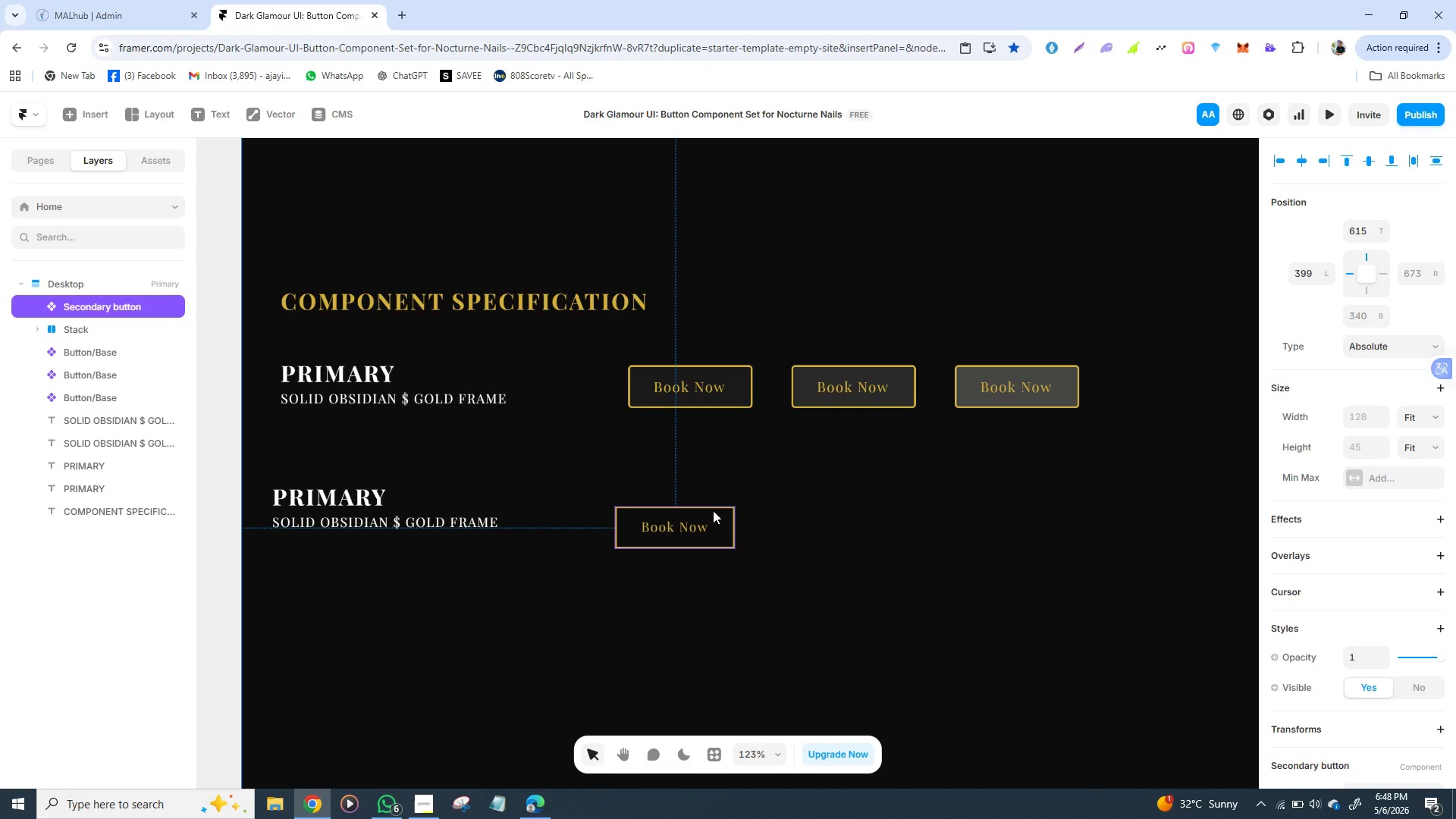 
key(Control+D)
 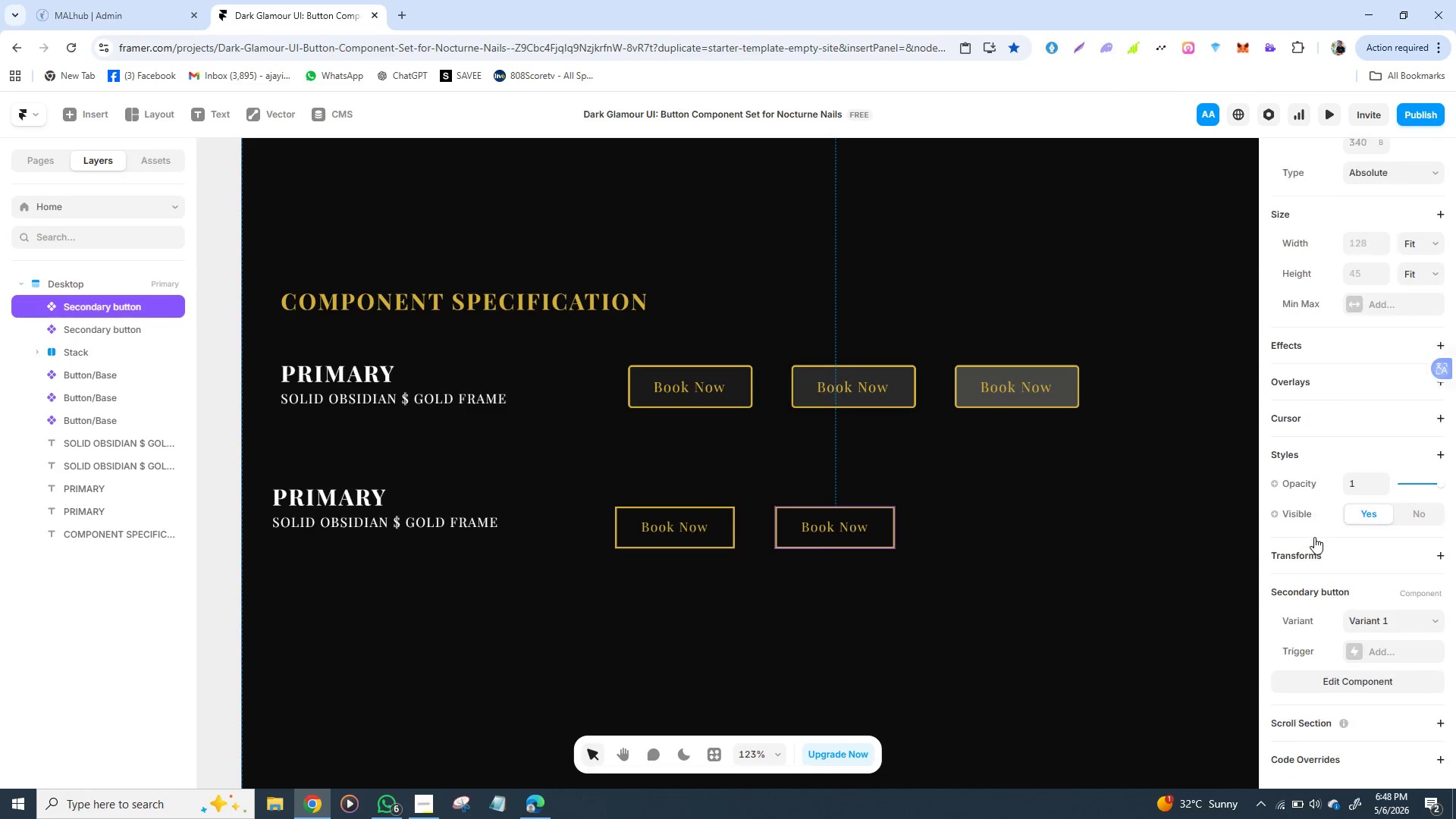 
left_click_drag(start_coordinate=[713, 510], to_coordinate=[873, 508])
 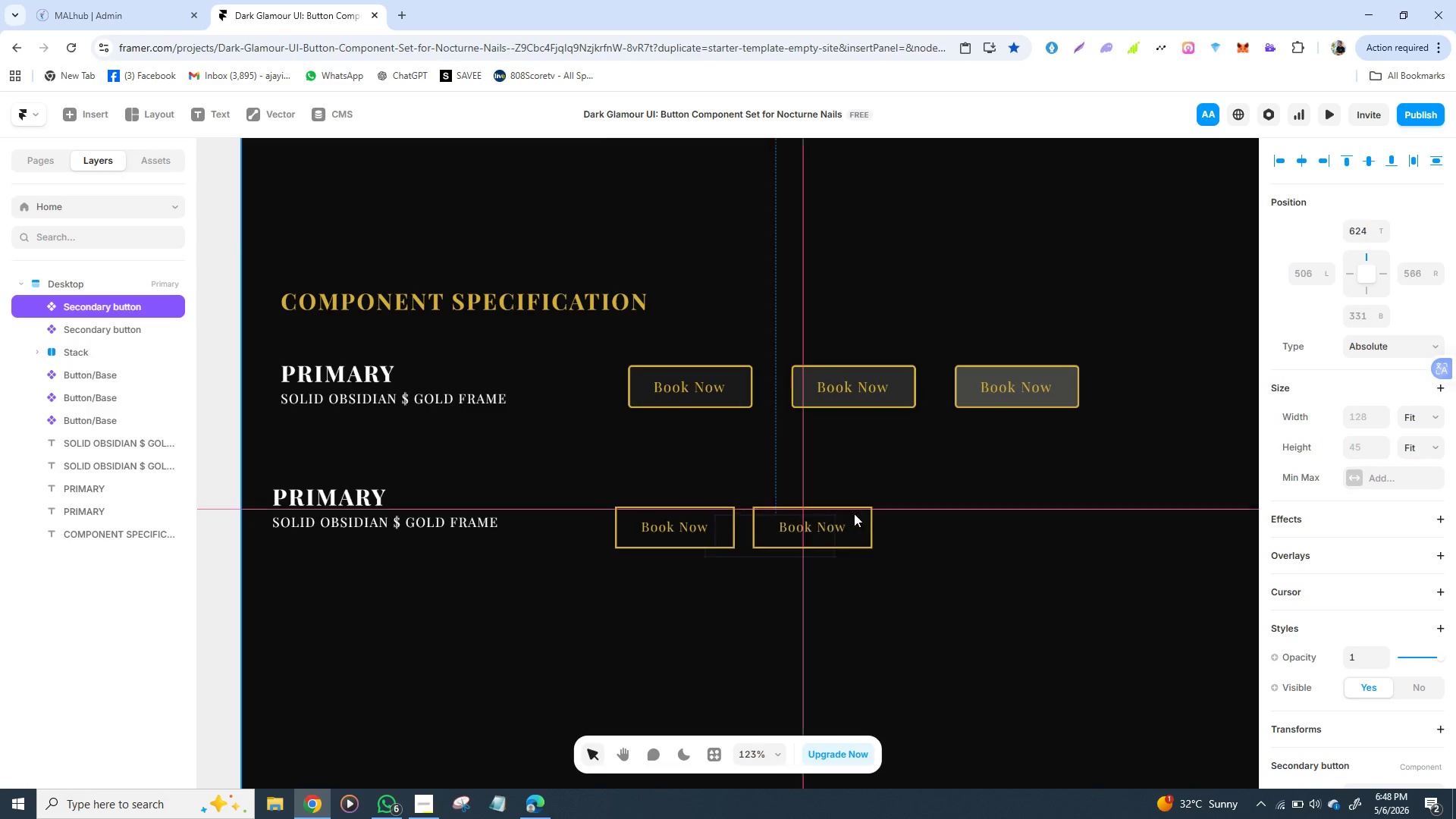 
left_click([1395, 617])
 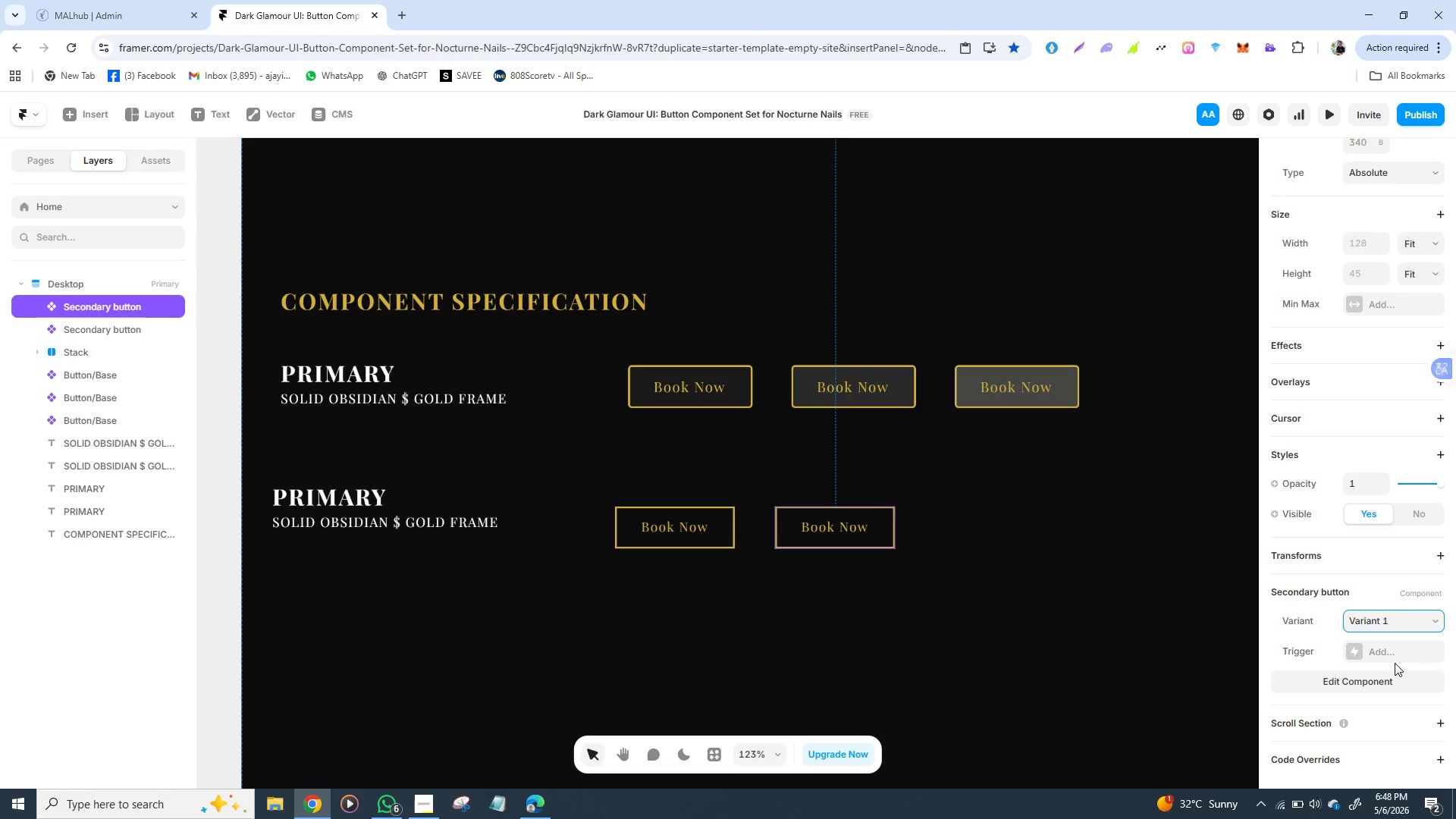 
left_click([1395, 663])
 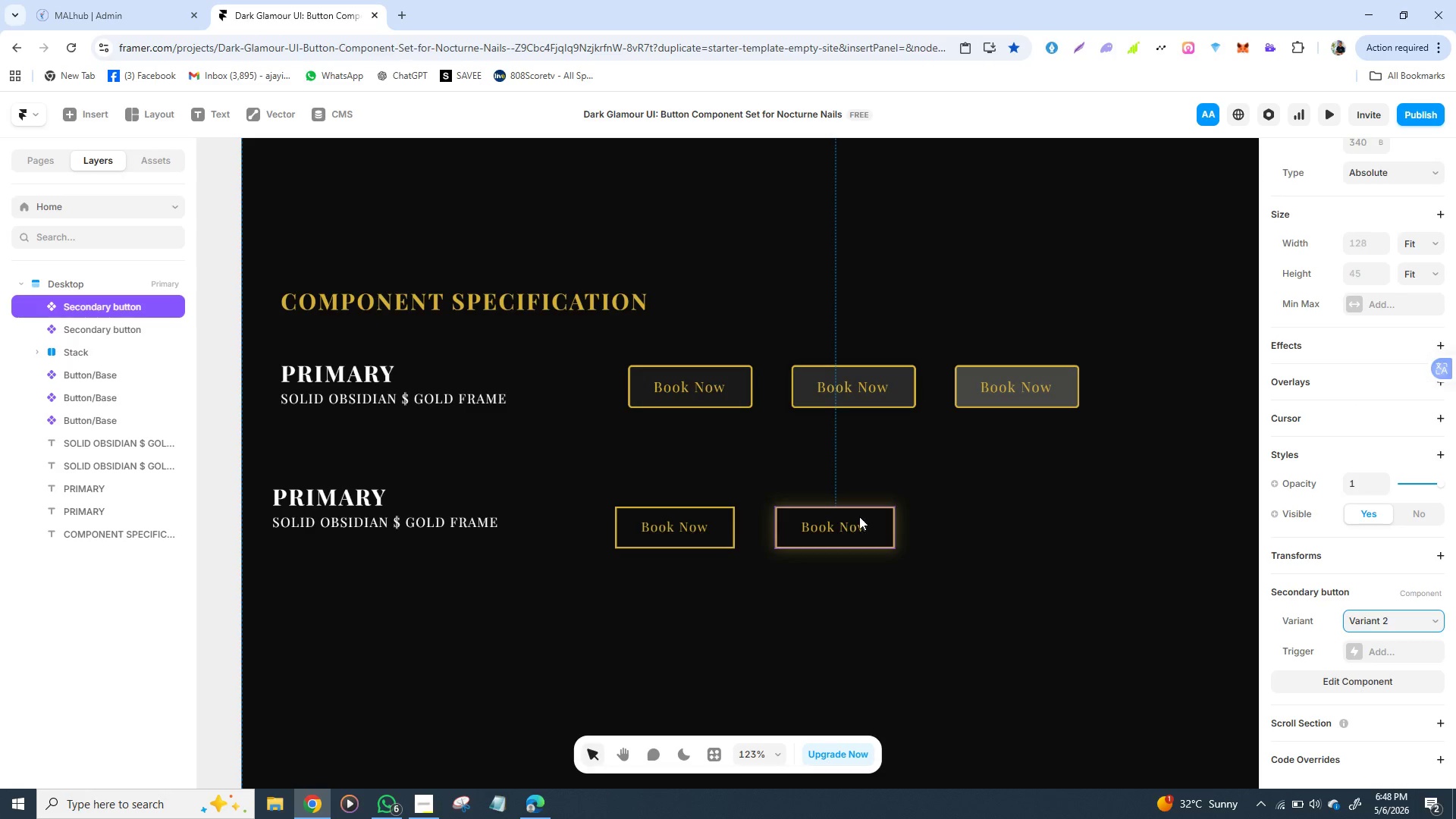 
left_click([846, 502])
 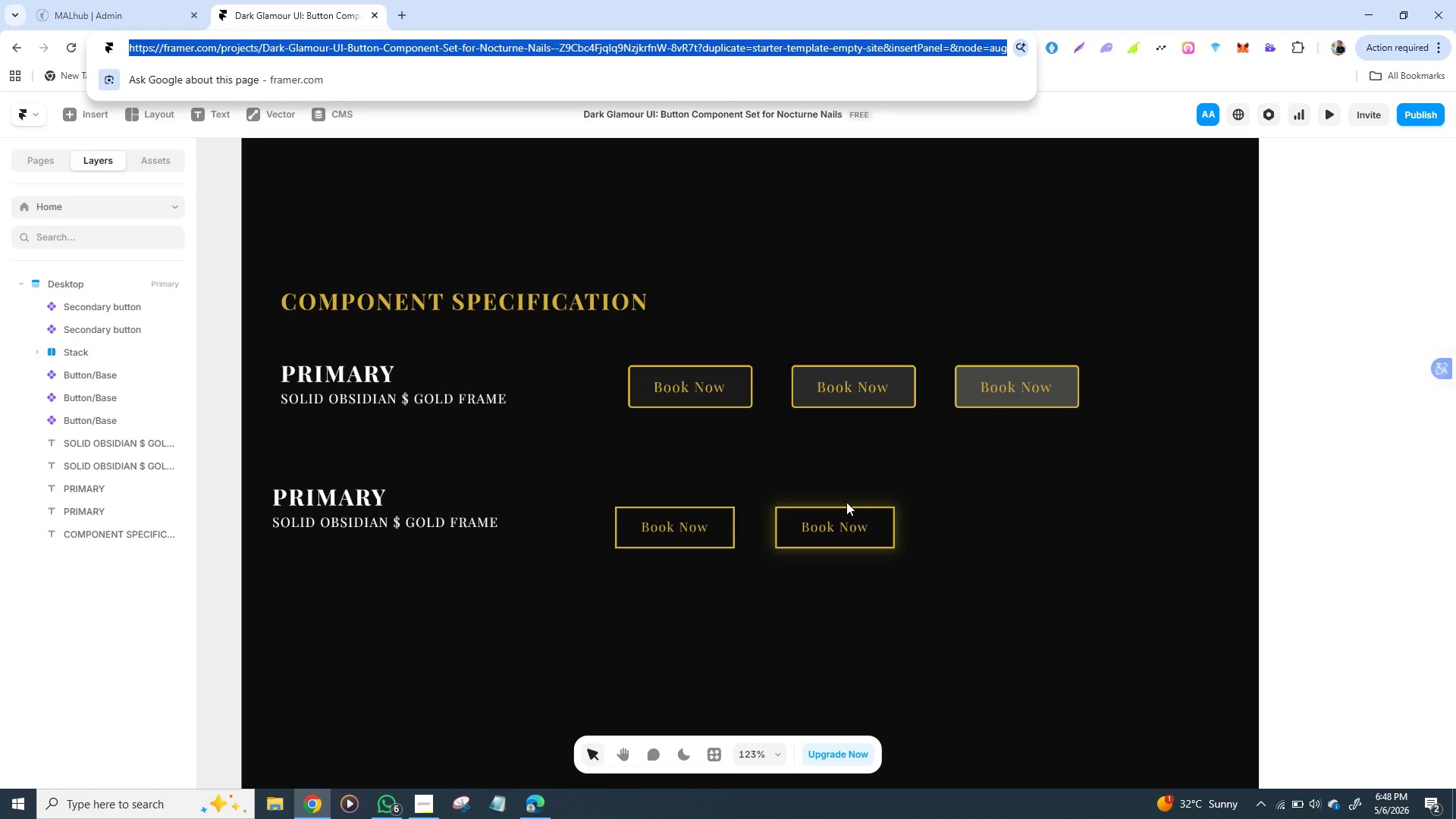 
key(Alt+D)
 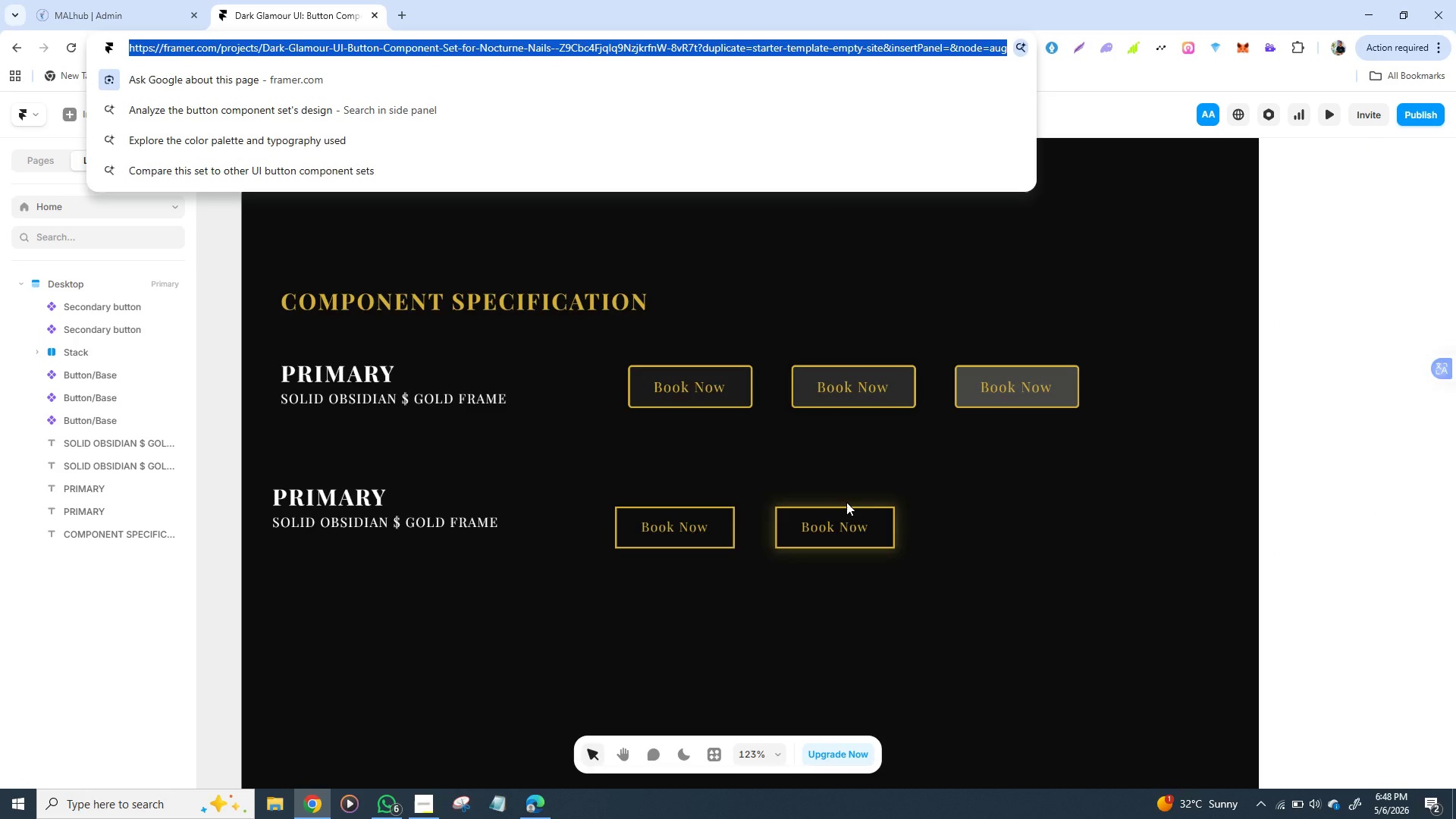 
left_click([860, 521])
 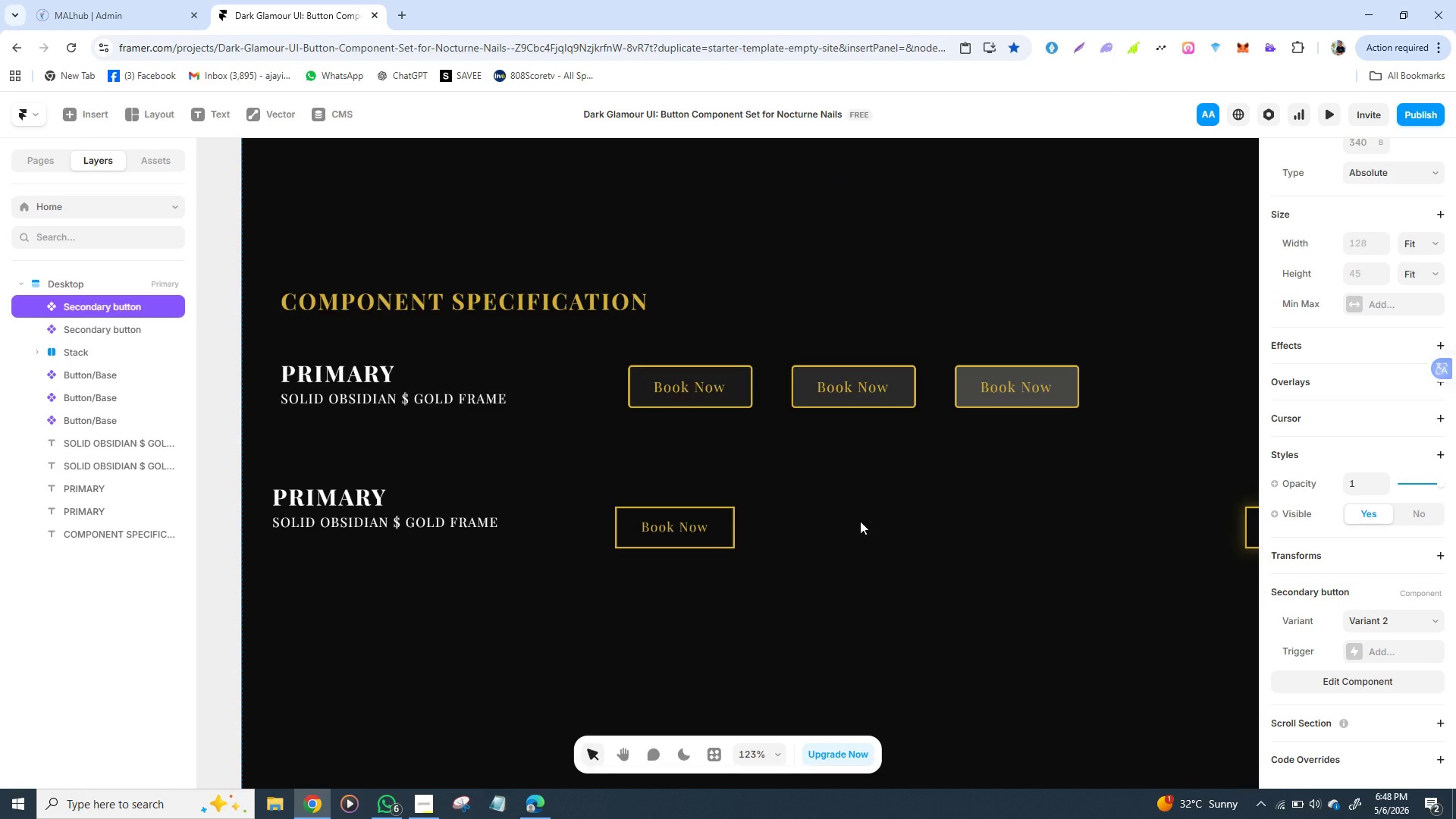 
key(Alt+D)
 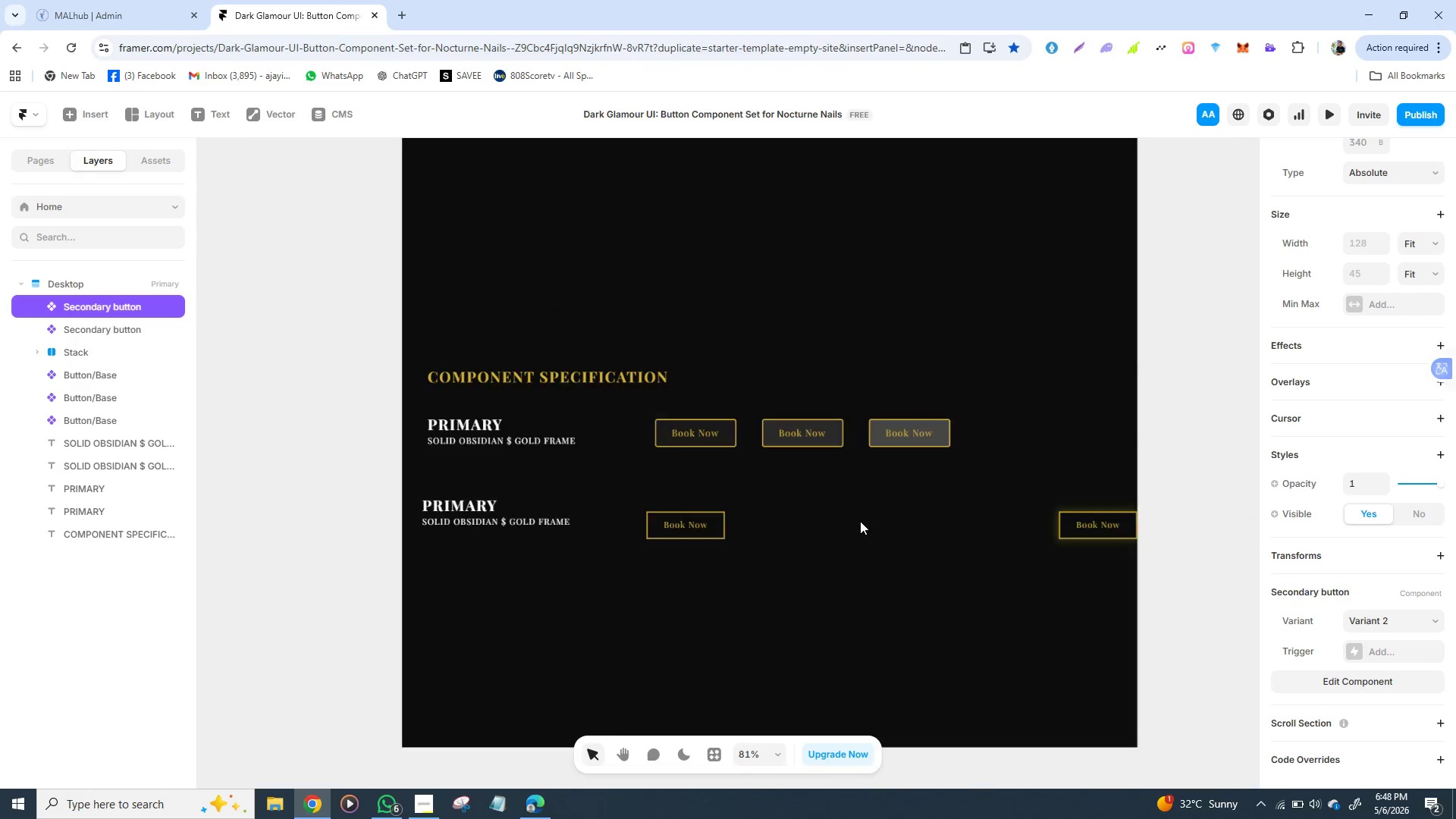 
left_click_drag(start_coordinate=[1076, 514], to_coordinate=[752, 513])
 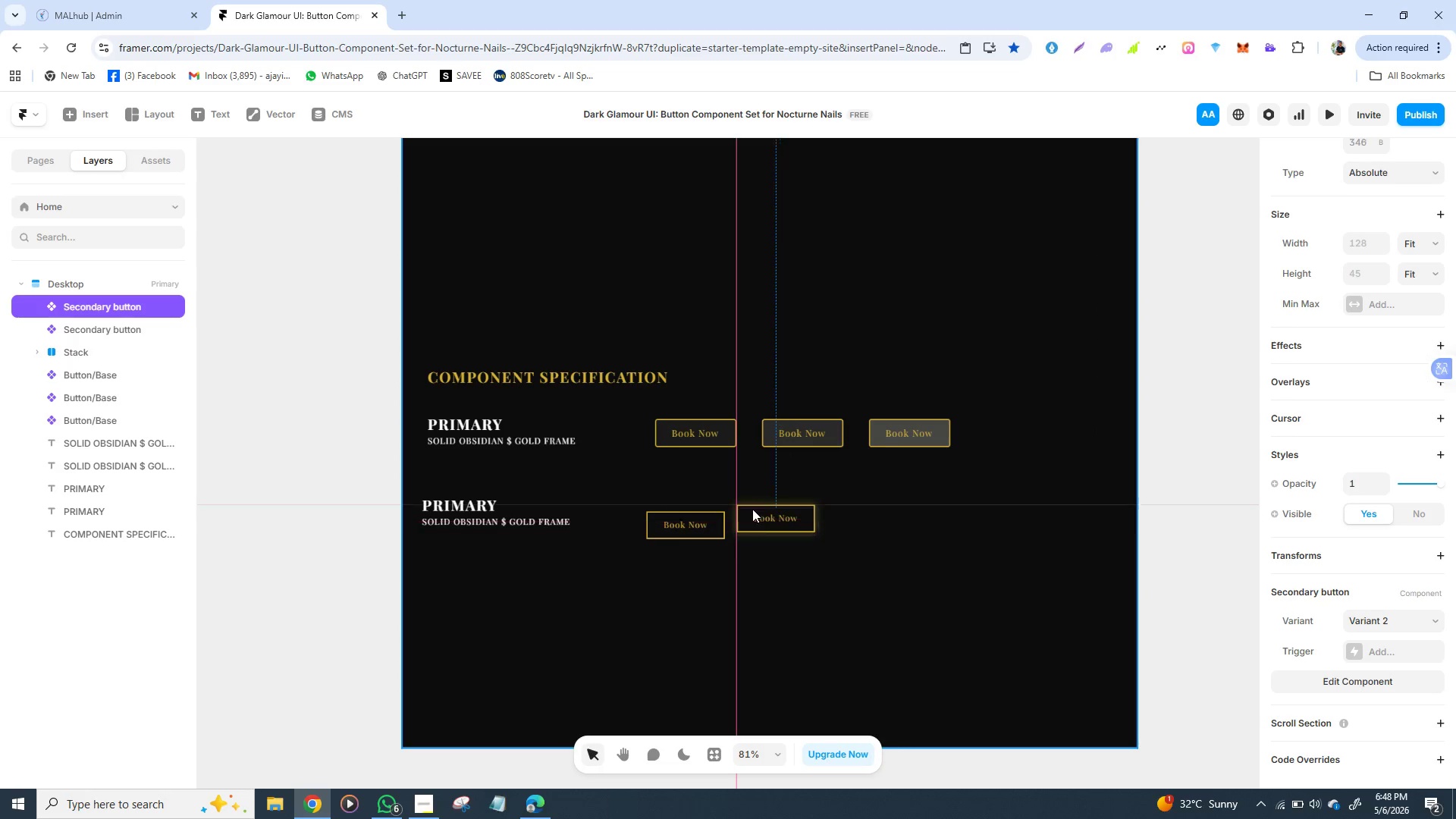 
key(Control+D)
 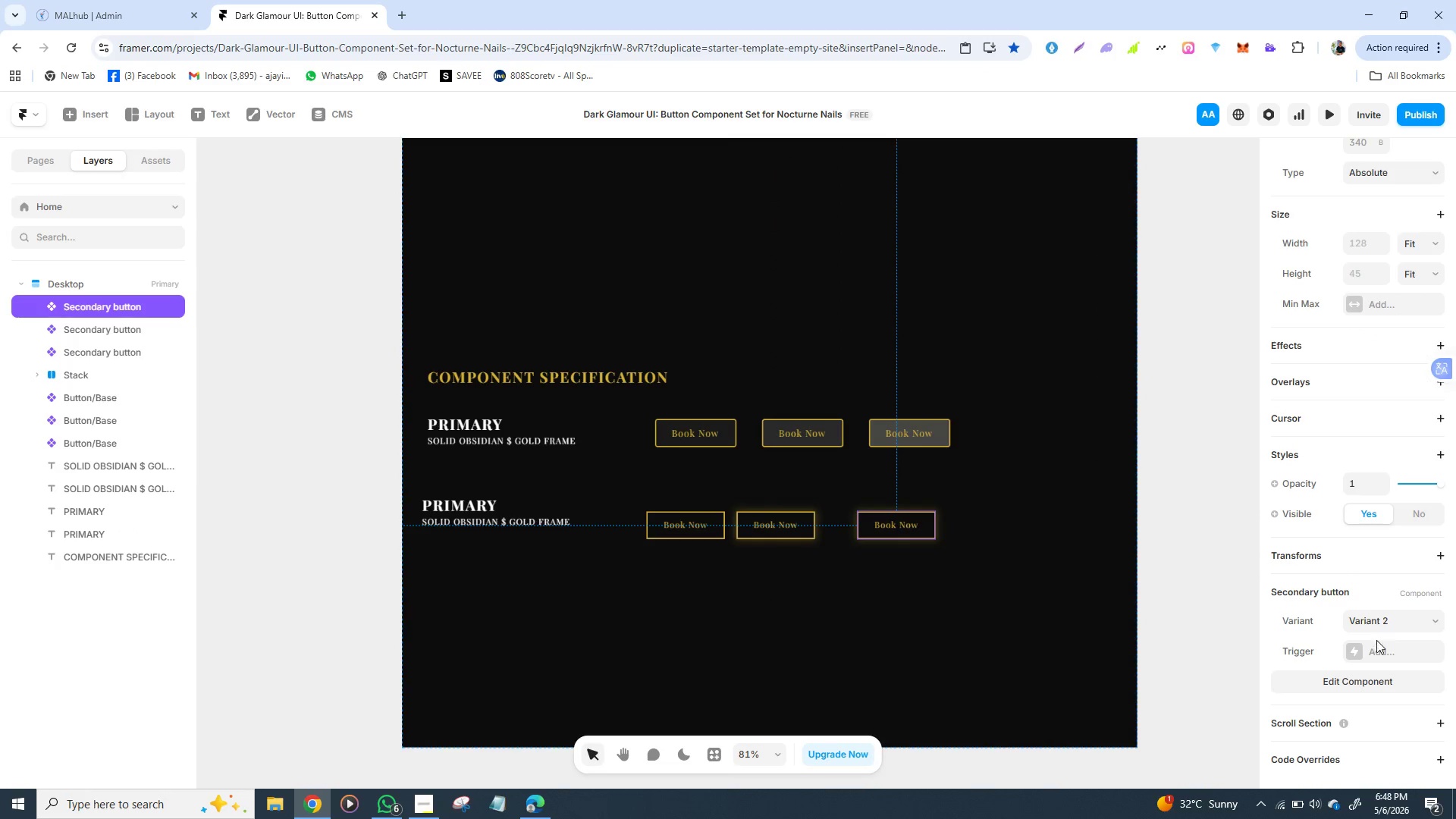 
left_click_drag(start_coordinate=[752, 513], to_coordinate=[873, 514])
 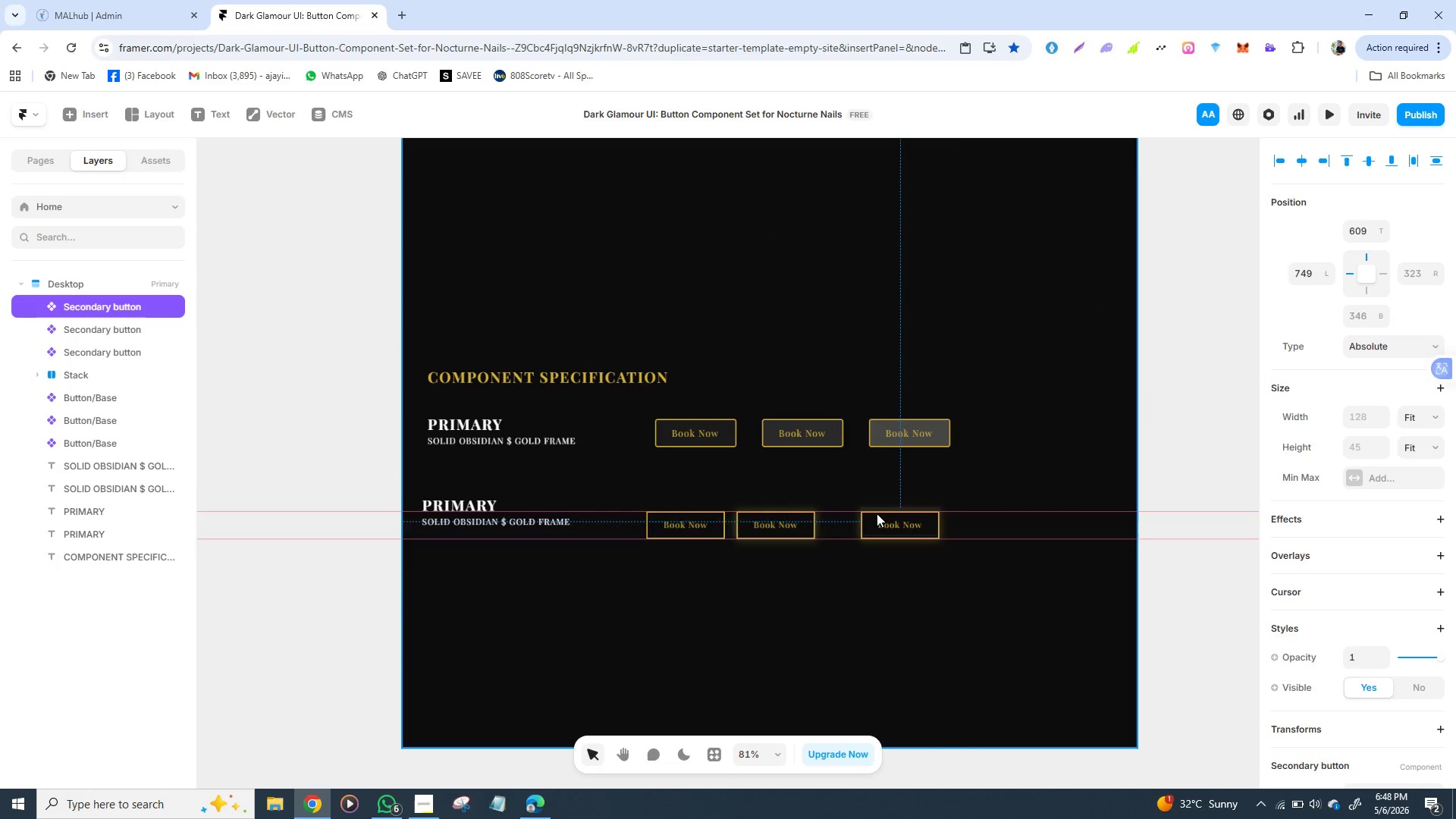 
left_click([1368, 626])
 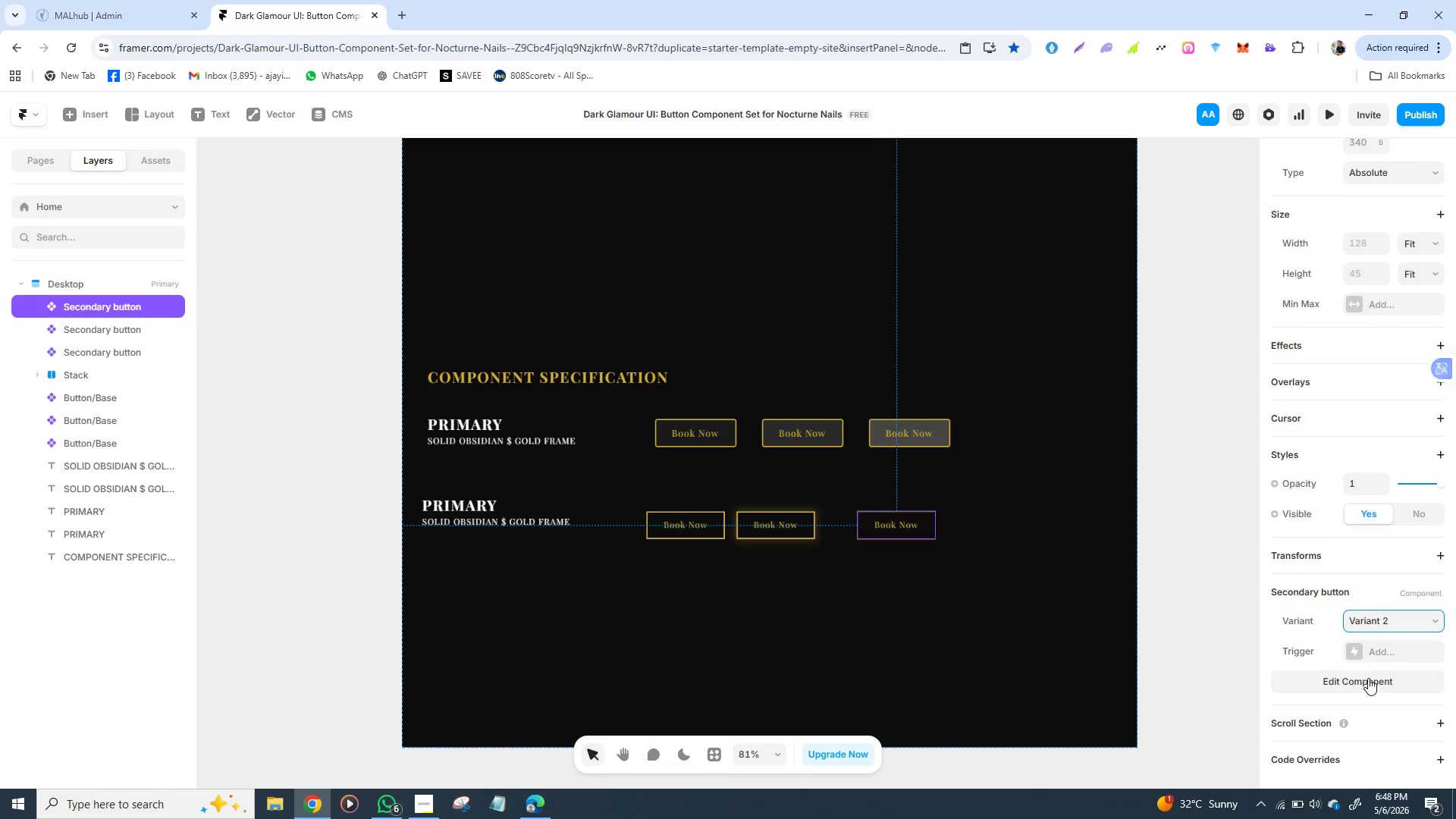 
left_click([1368, 678])
 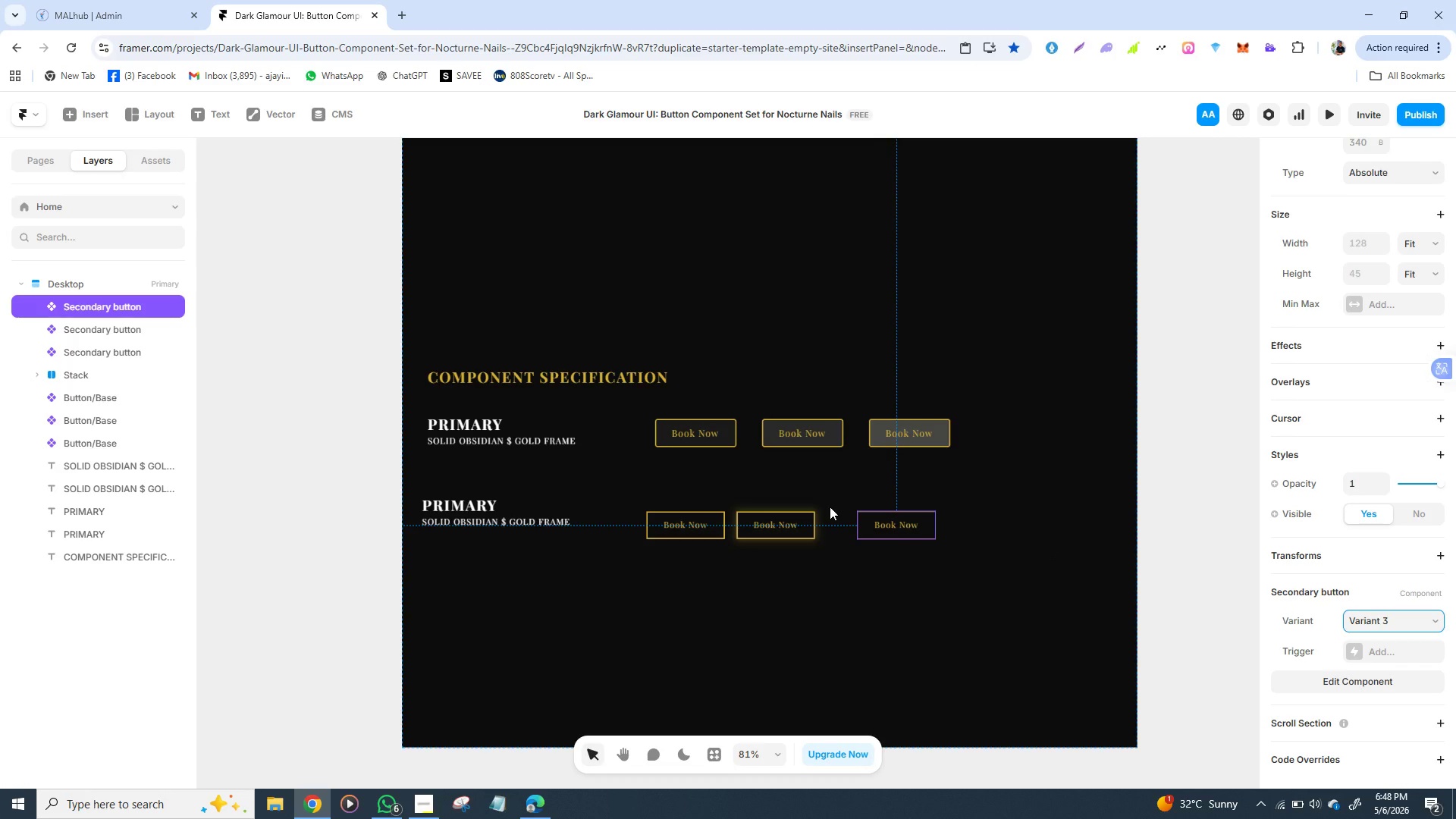 
left_click([830, 507])
 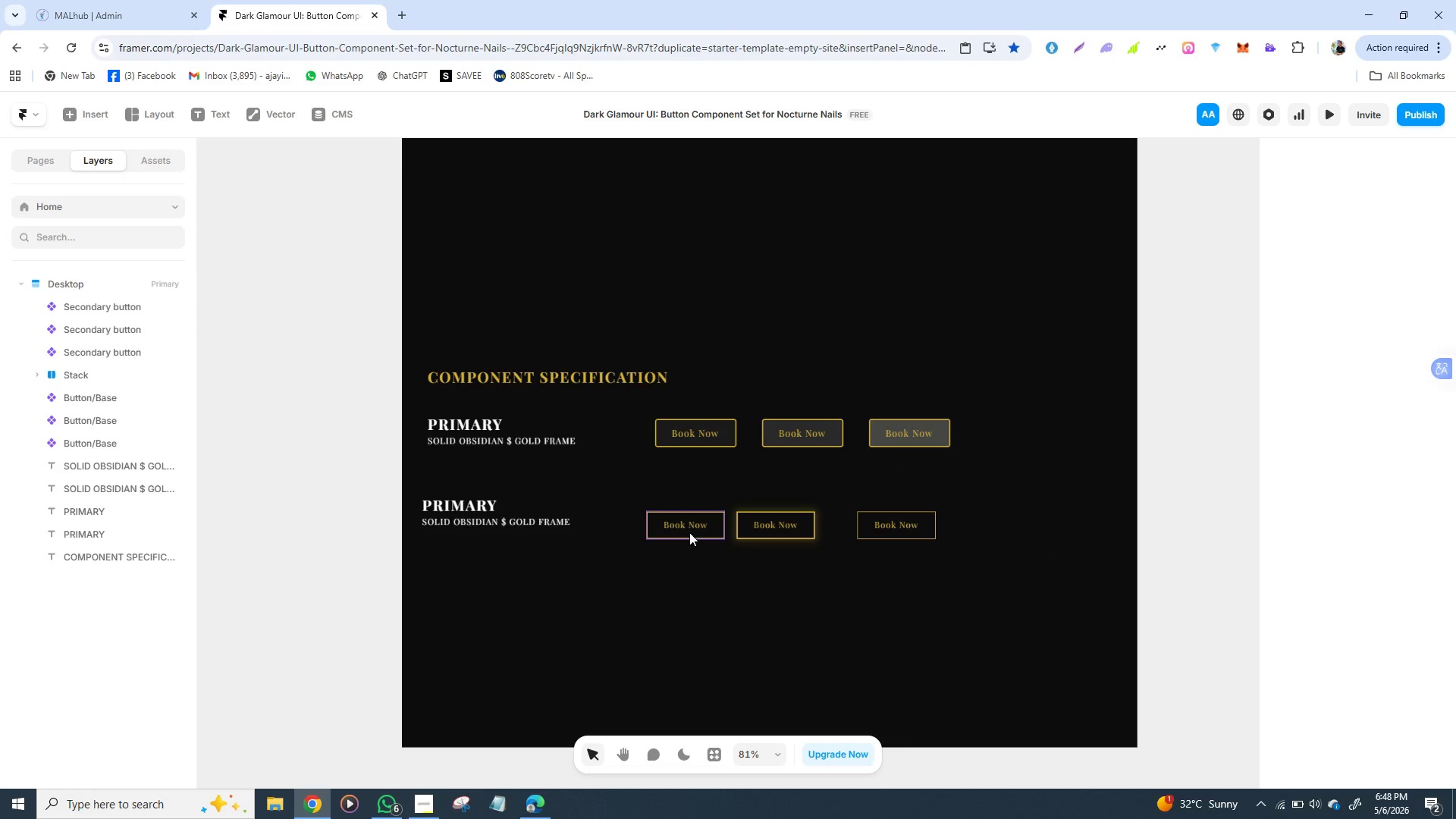 
double_click([689, 532])
 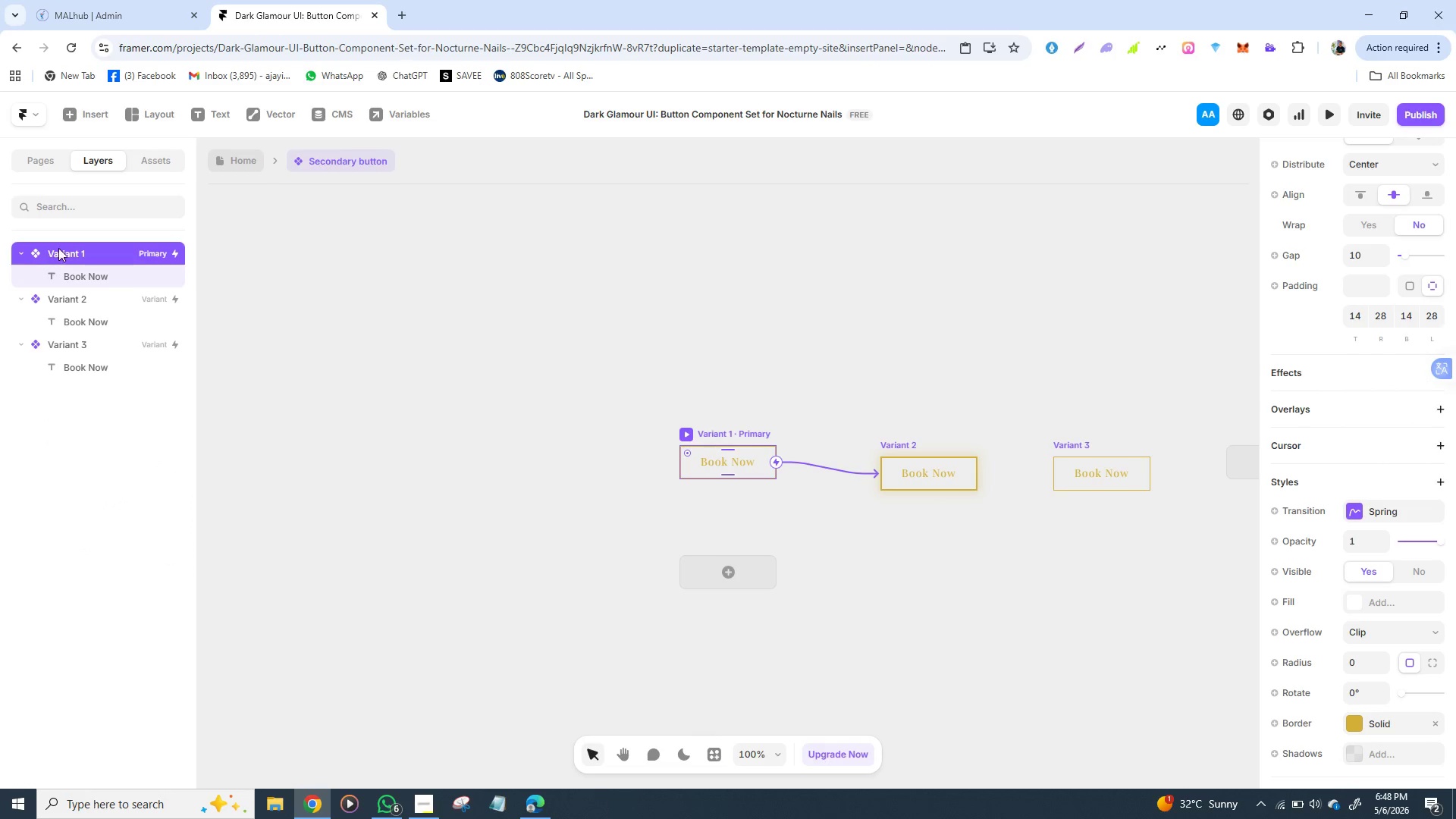 
left_click([58, 248])
 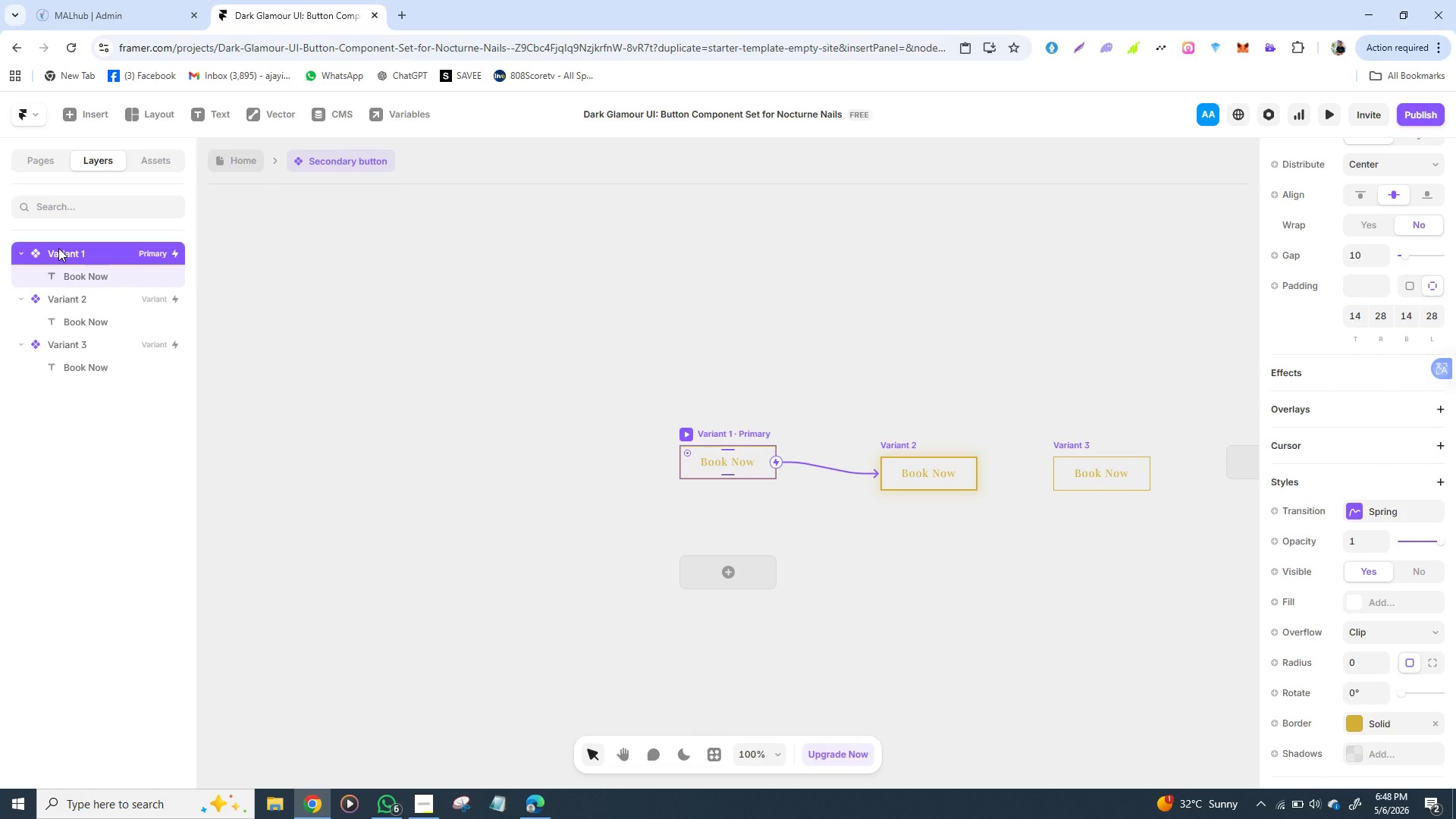 
double_click([58, 248])
 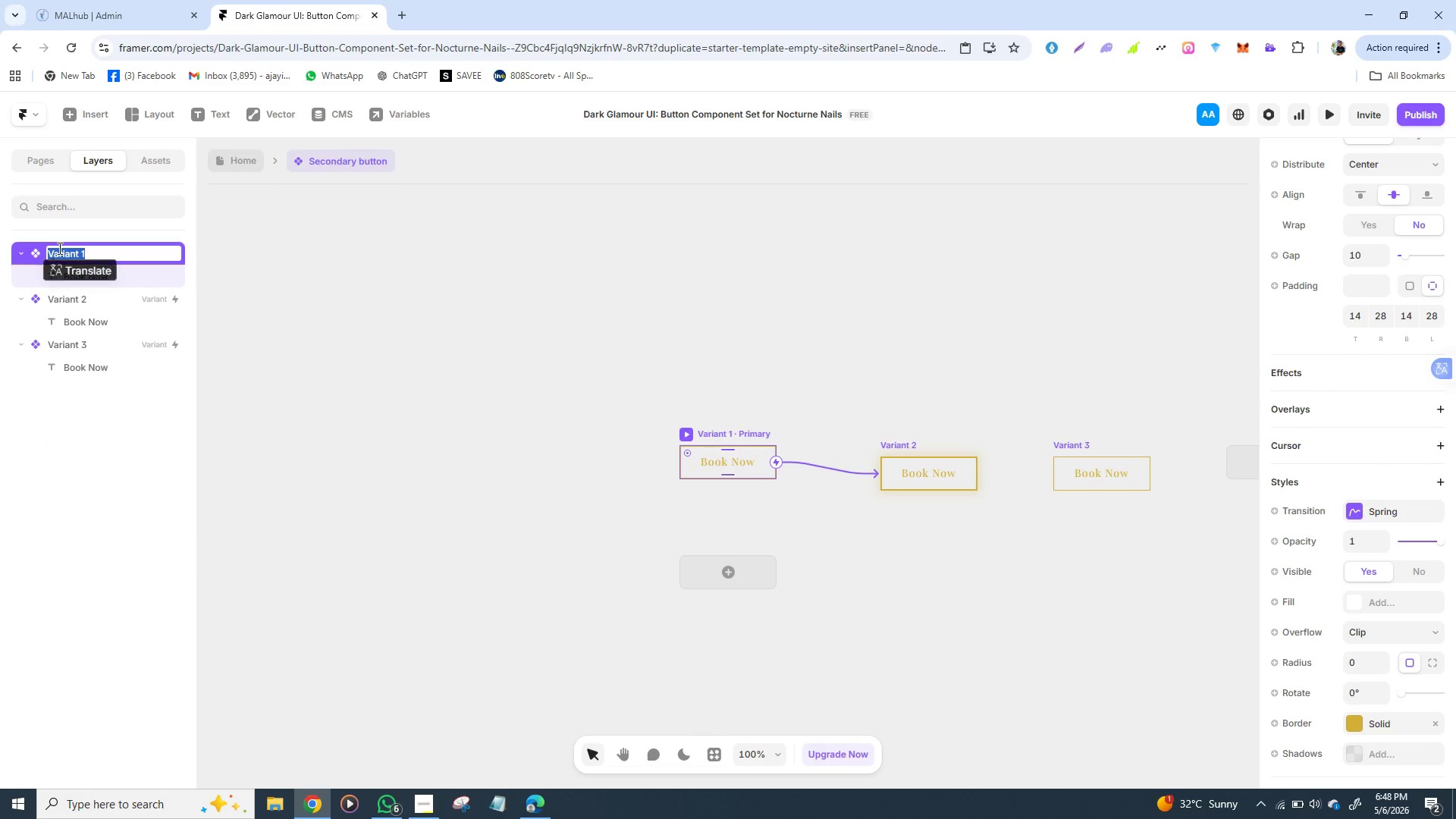 
triple_click([58, 248])
 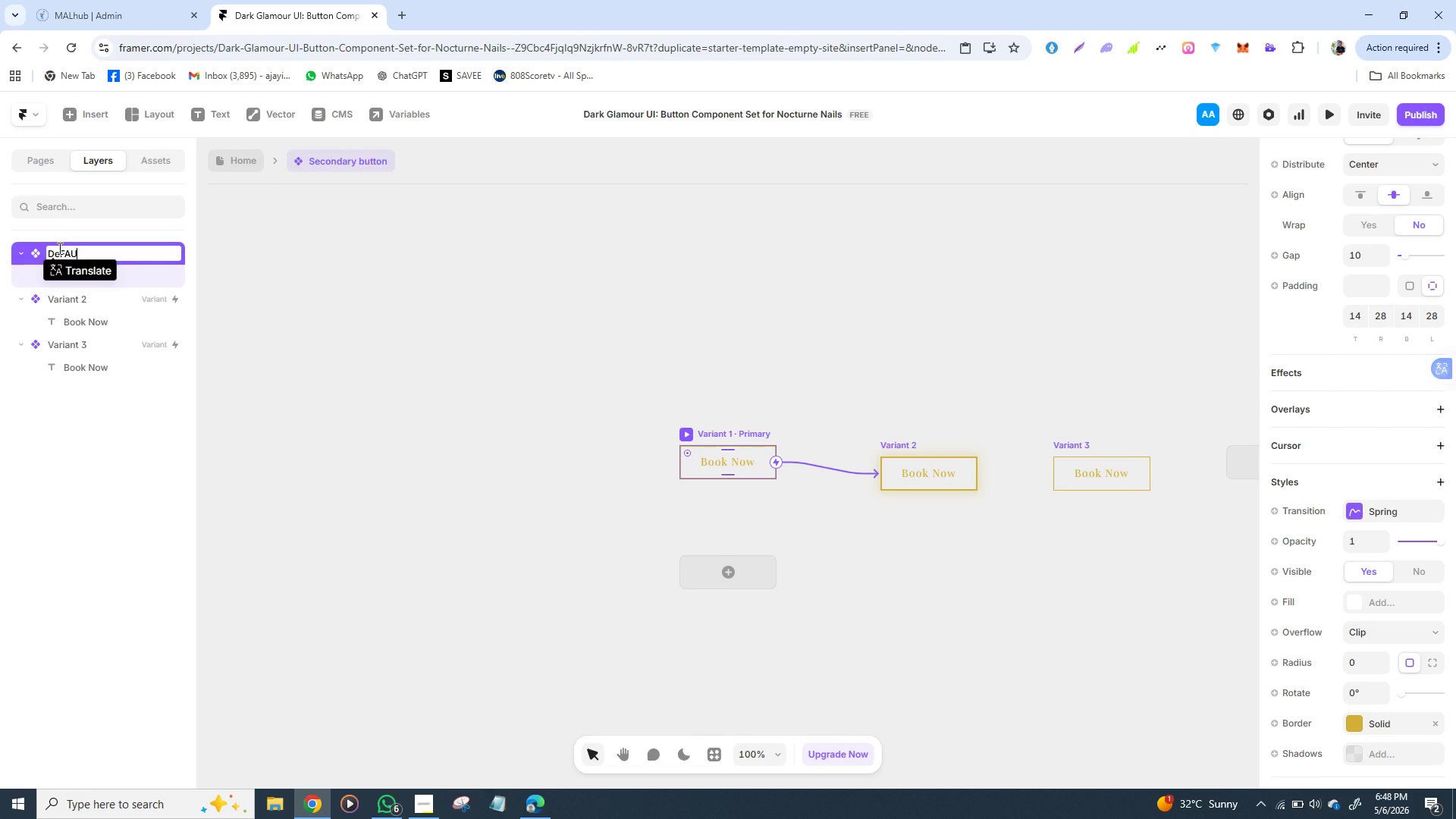 
type(DeFAULT)
 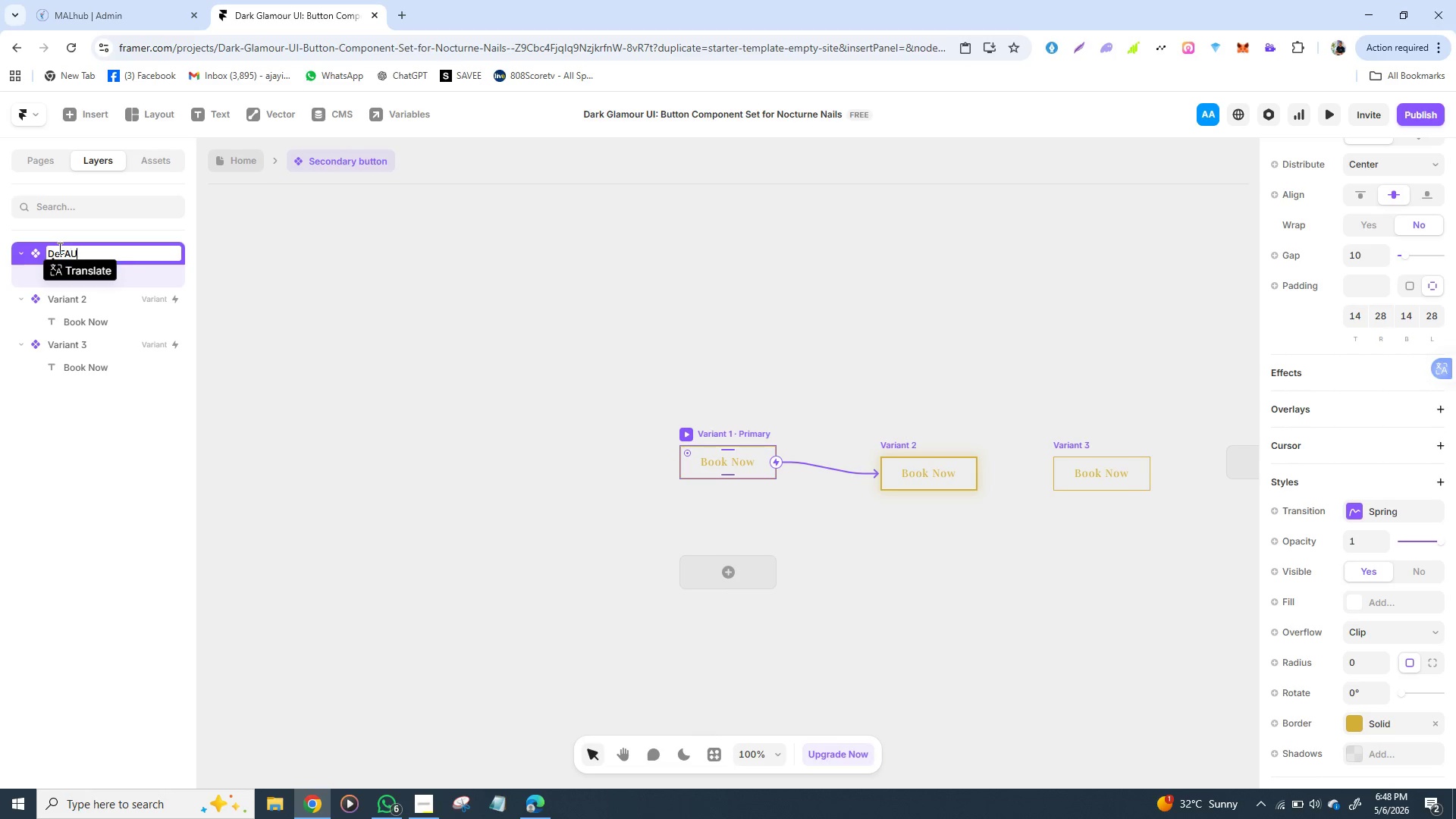 
key(Backspace)
key(Backspace)
key(Backspace)
key(Backspace)
key(Backspace)
type(Fault)
 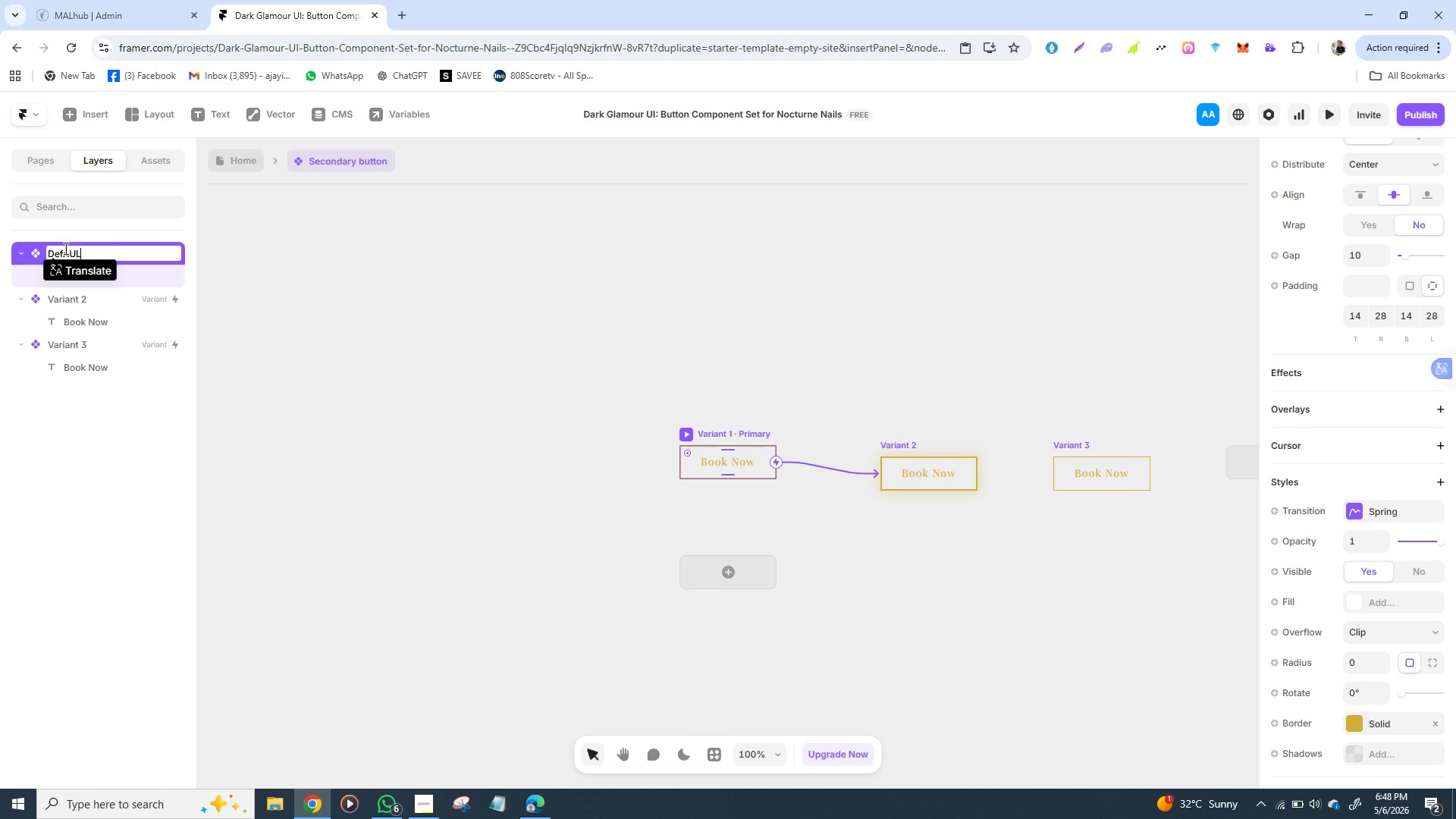 
key(Backspace)
key(Backspace)
key(Backspace)
key(Backspace)
type(AULT)
 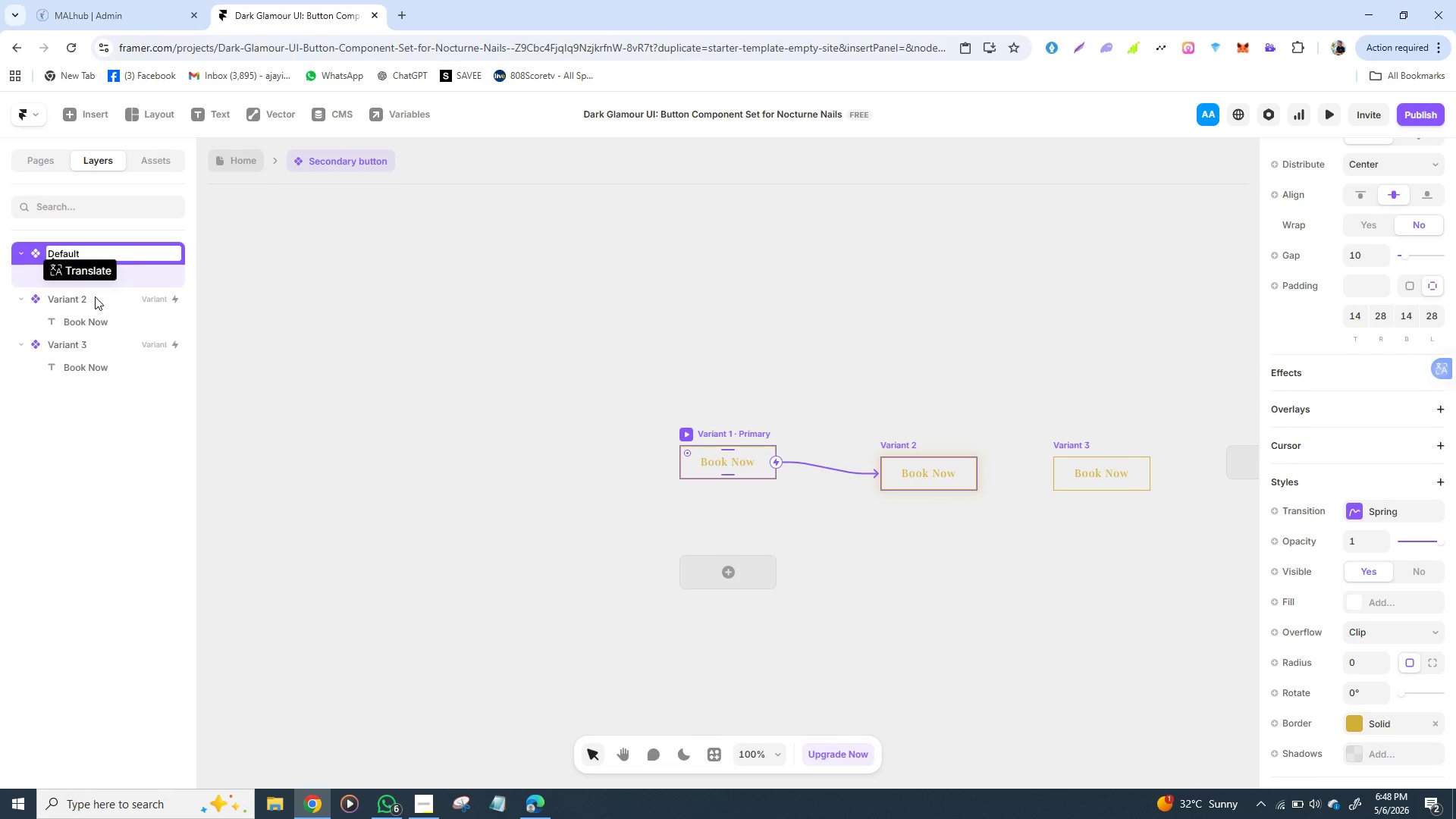 
double_click([61, 300])
 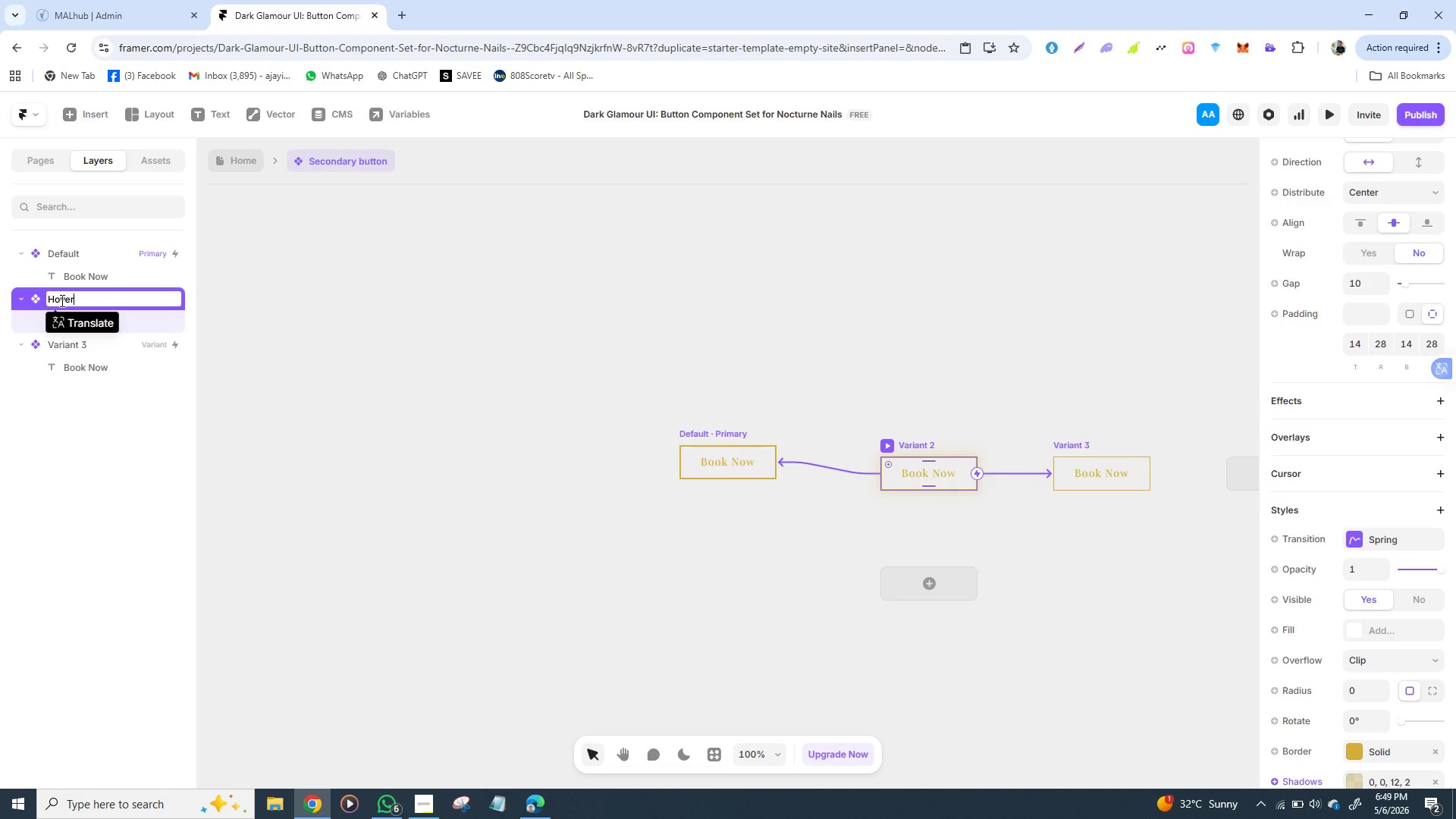 
type(Hover)
 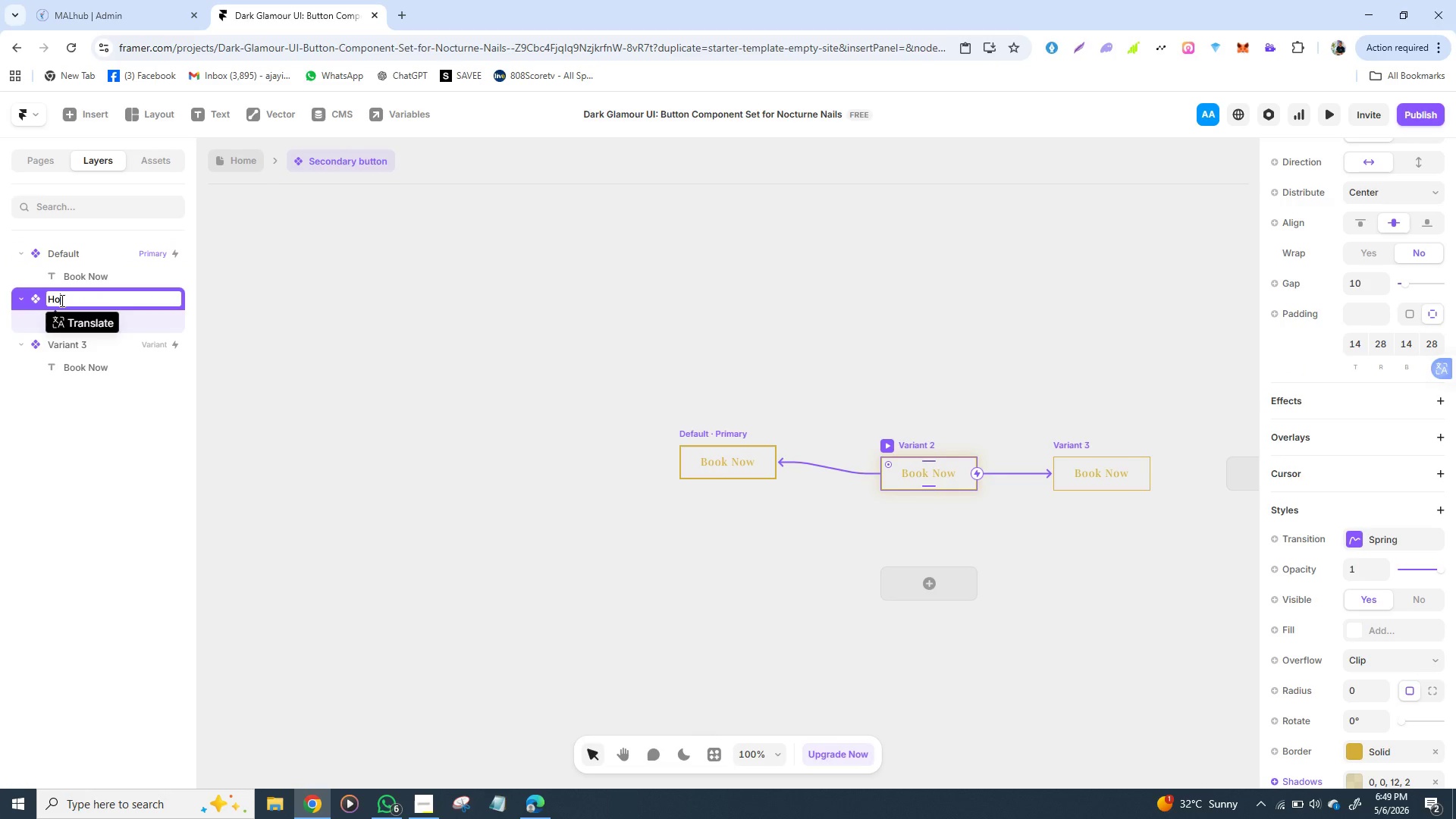 
double_click([80, 345])
 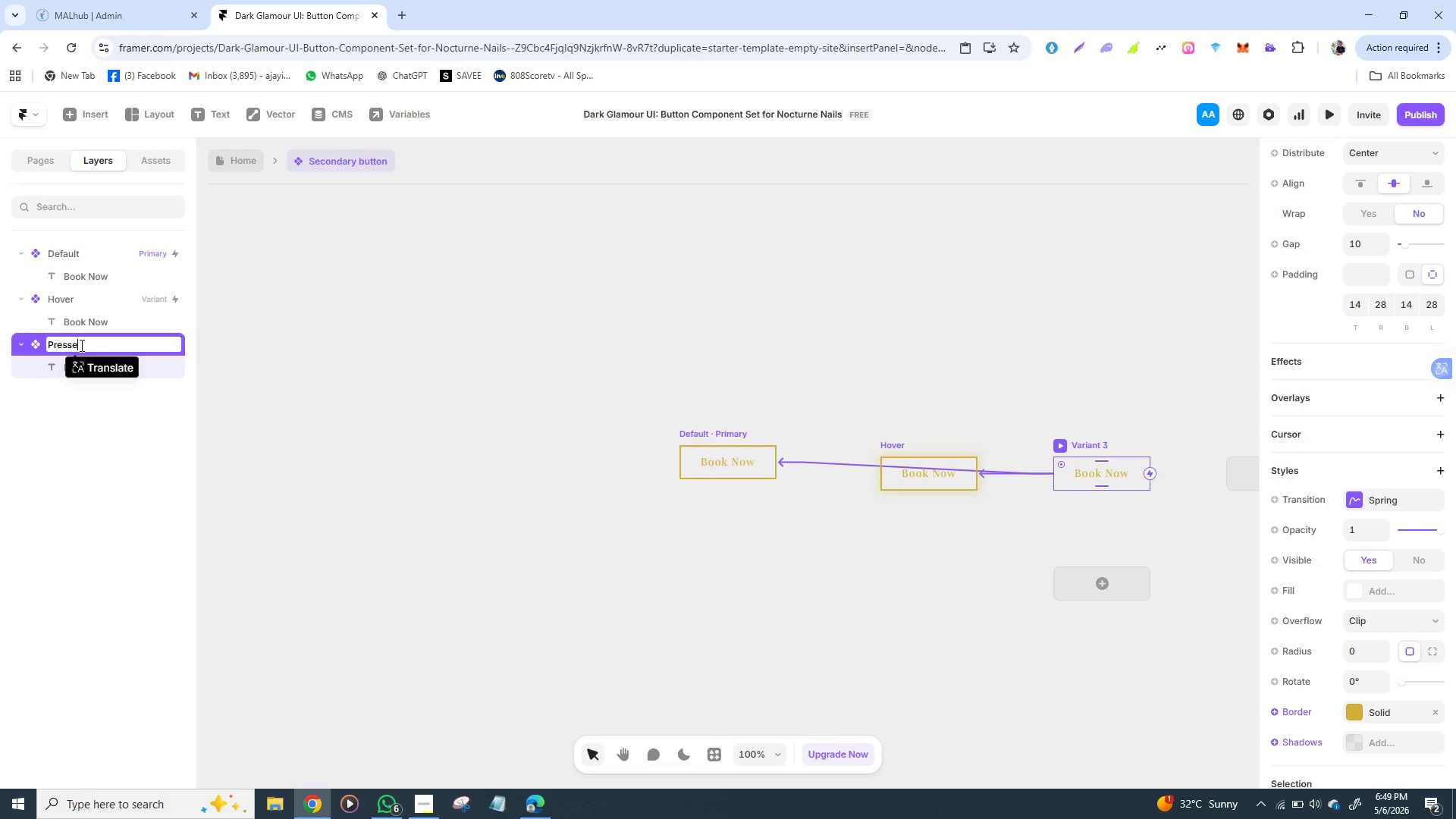 
type(Pressed)
 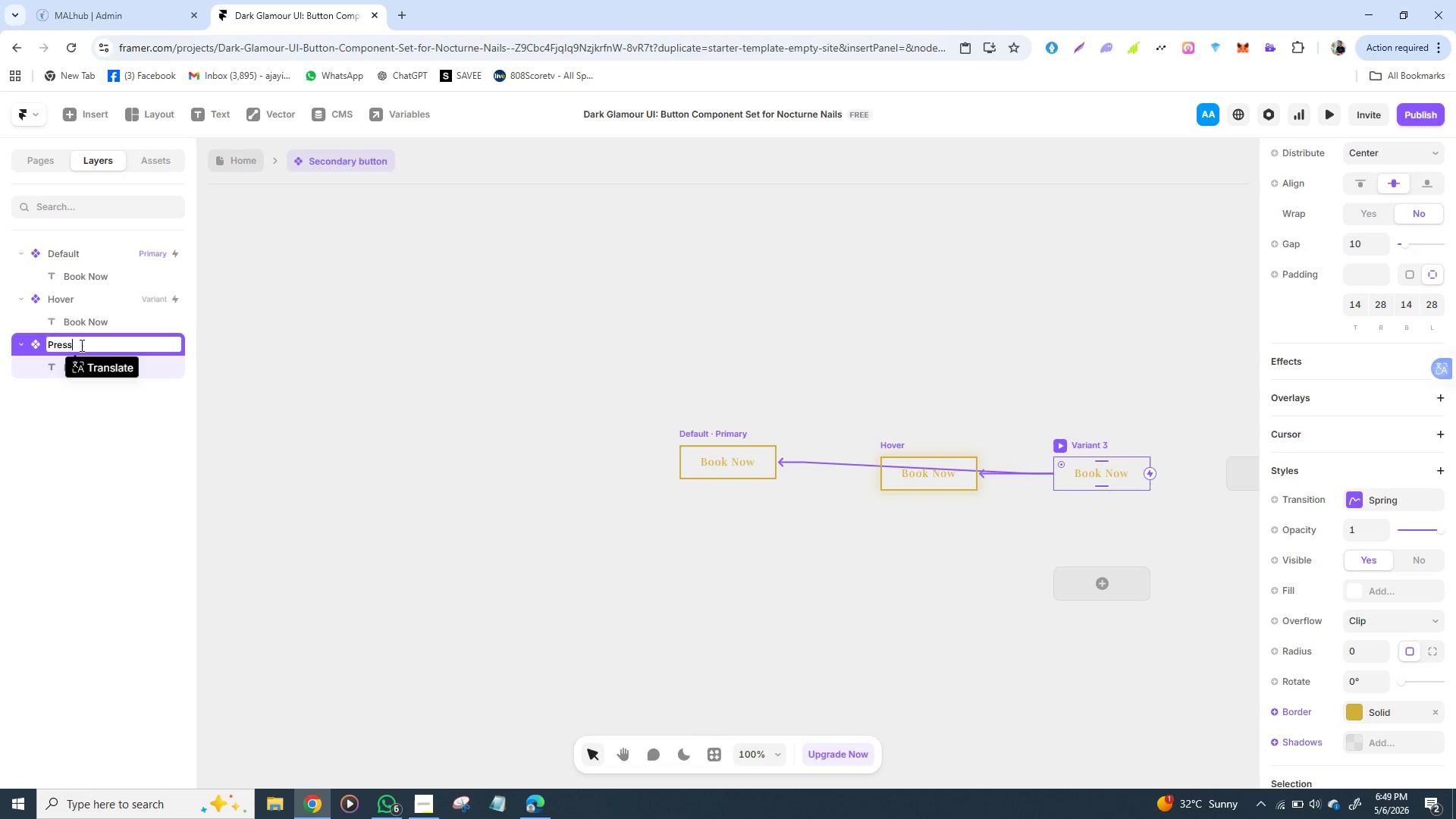 
key(Enter)
 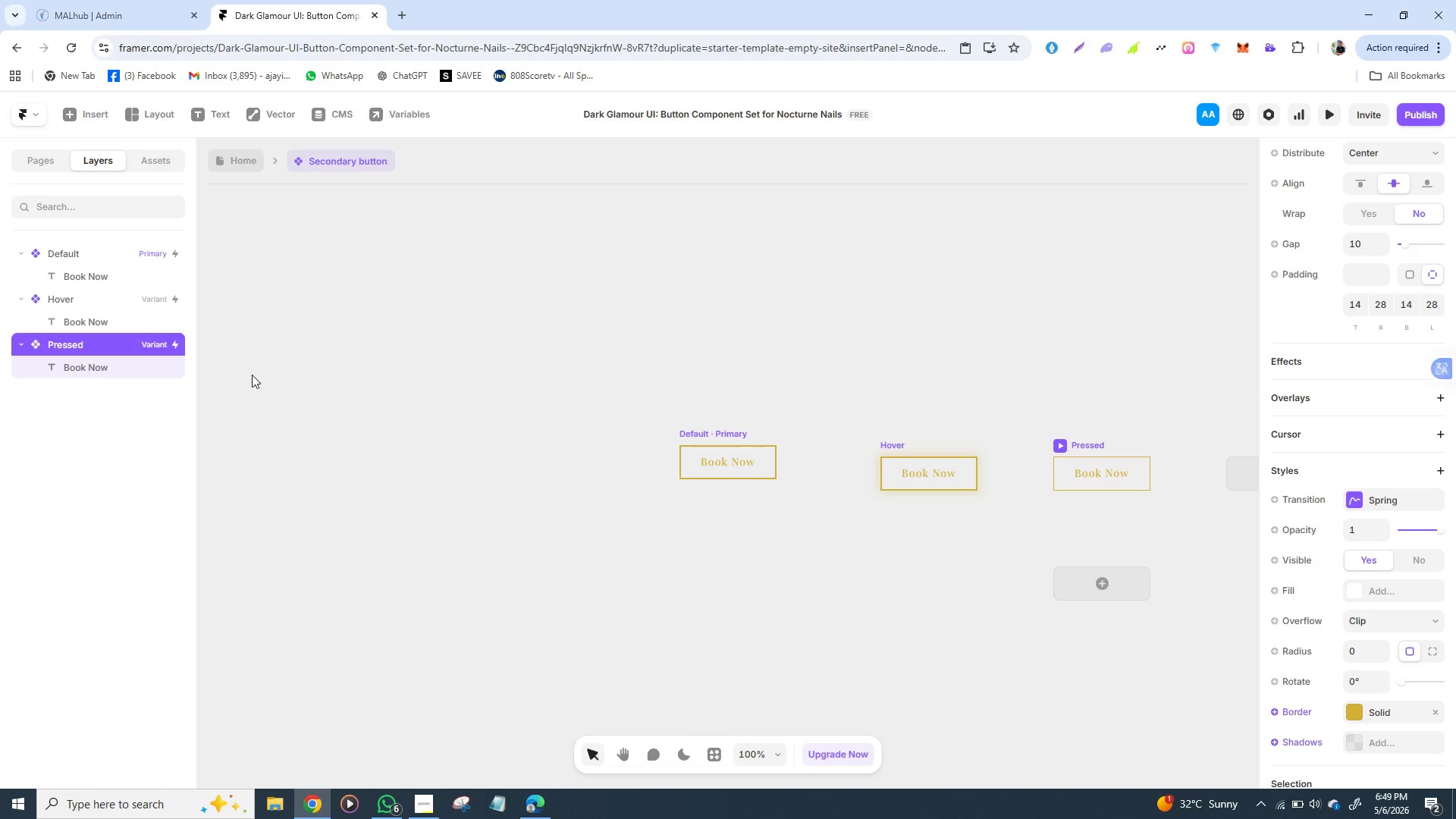 
left_click([102, 393])
 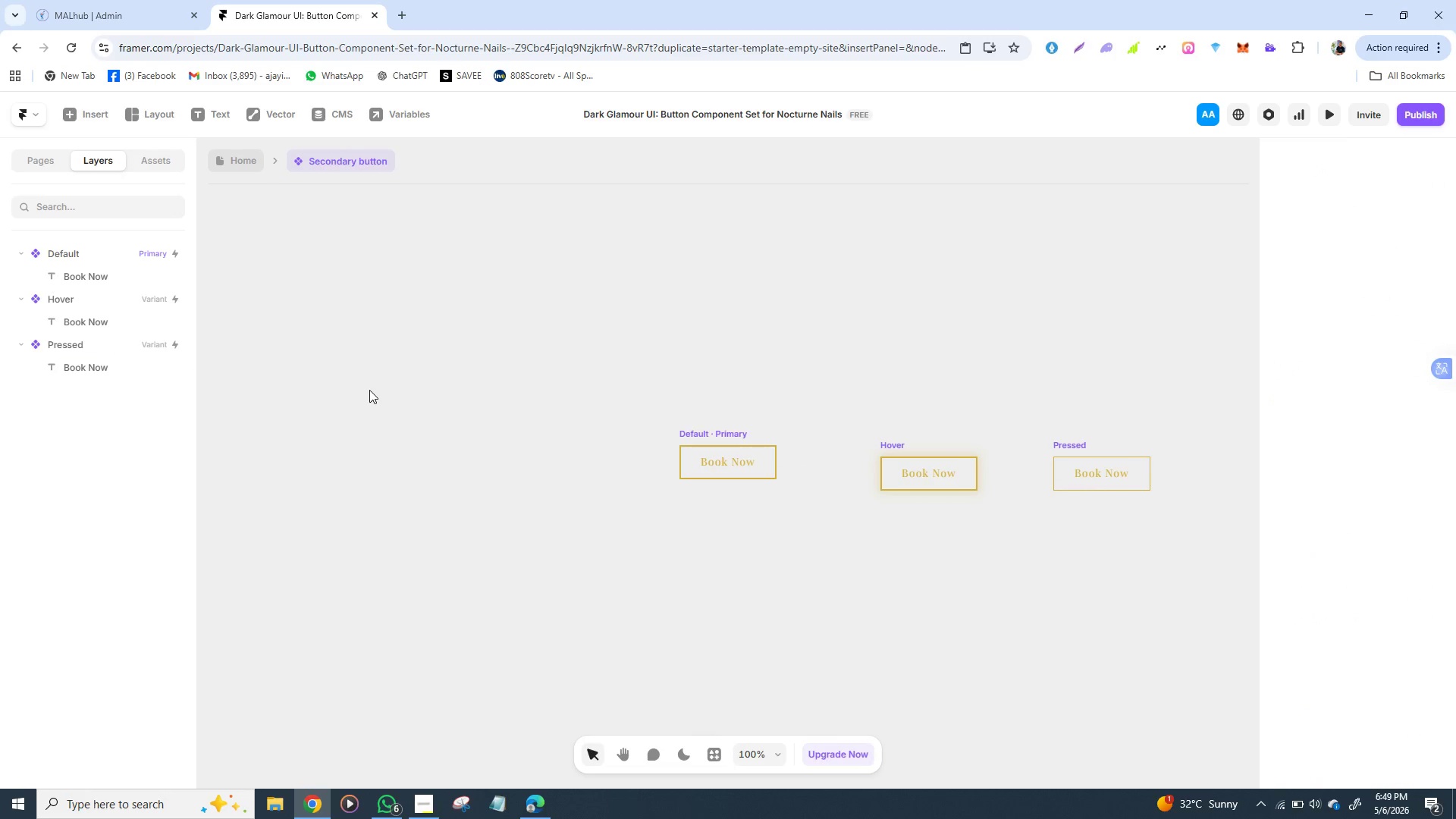 
left_click([369, 390])
 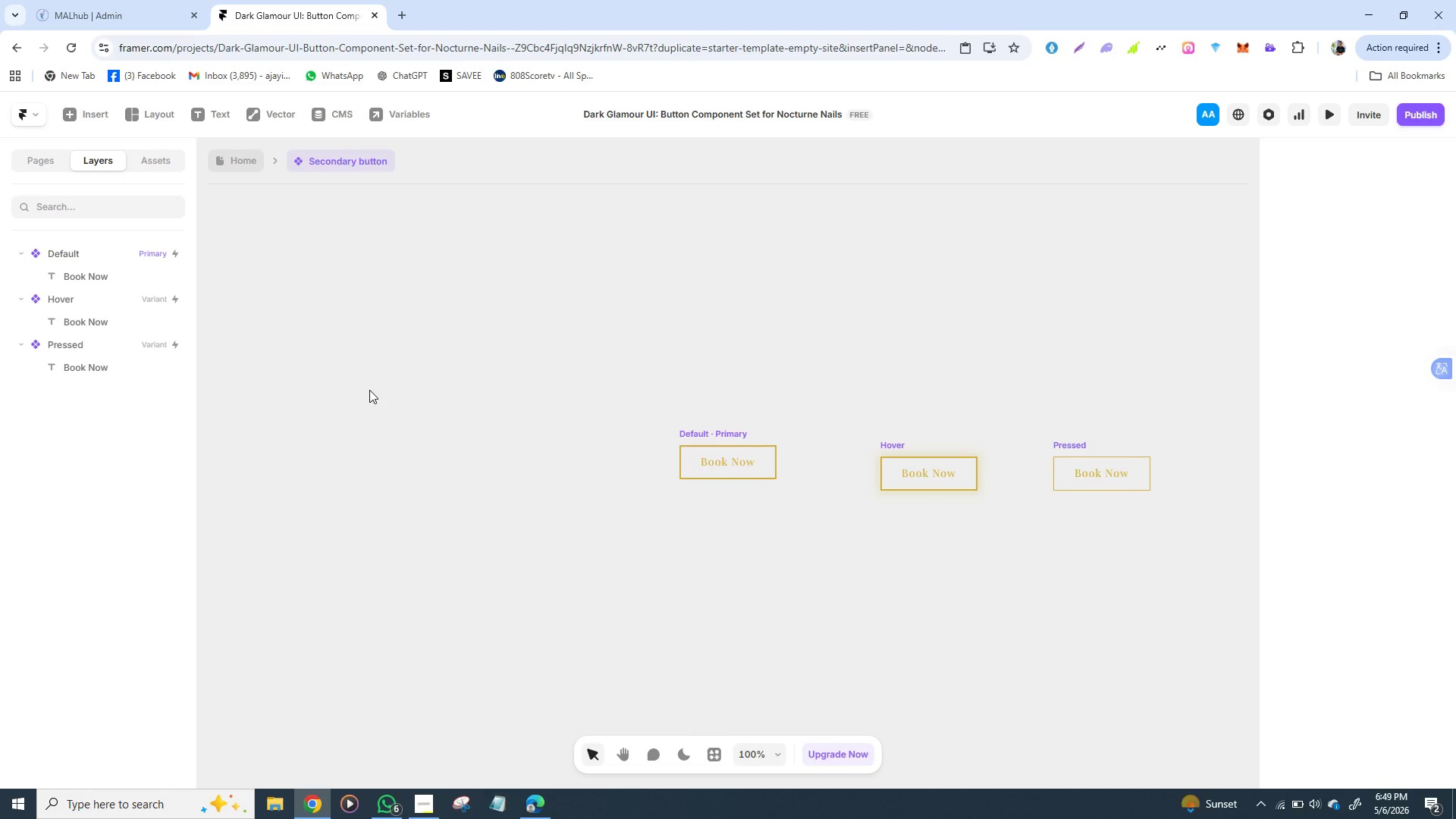 
wait(11.33)
 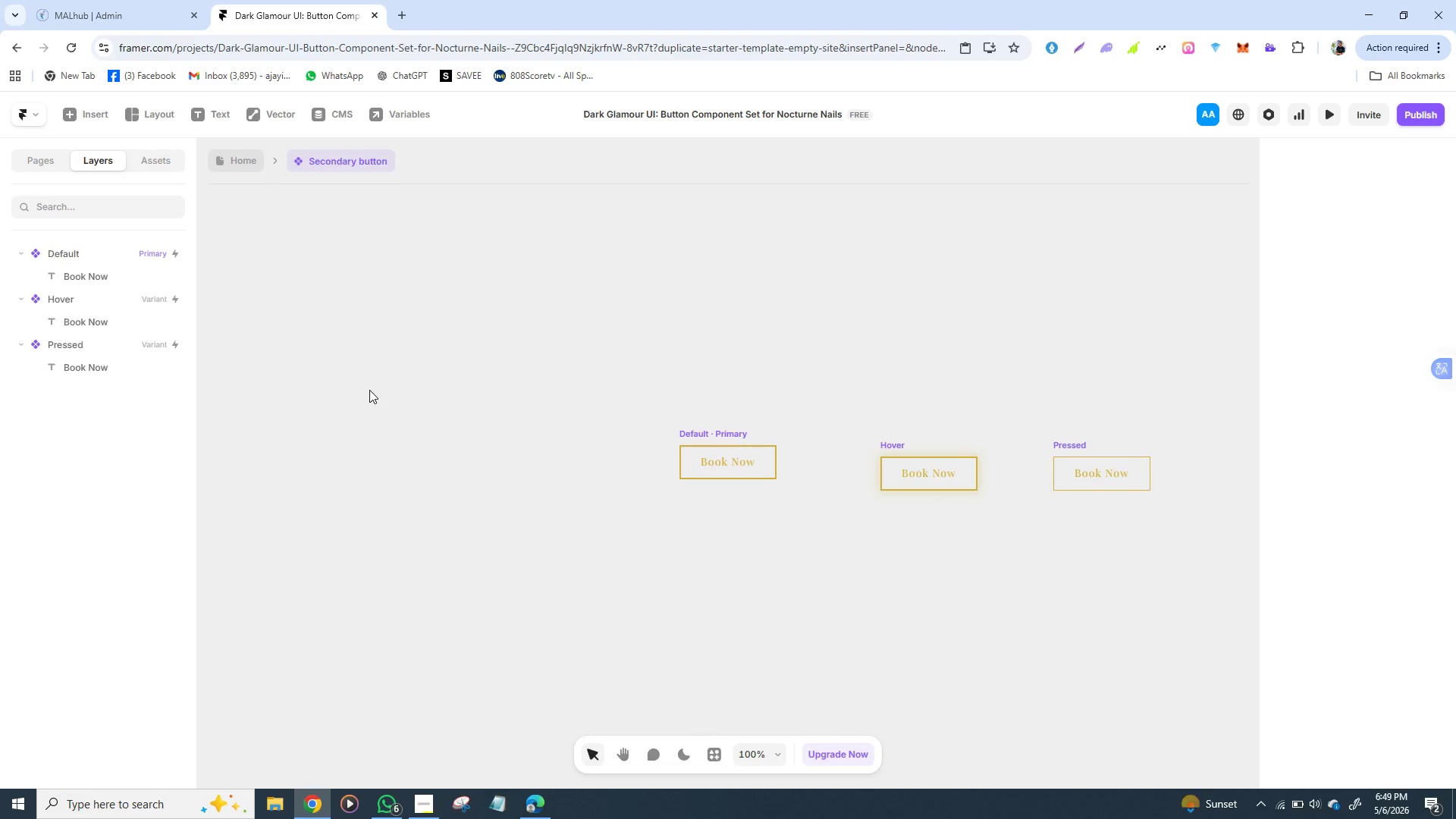 
left_click([244, 171])
 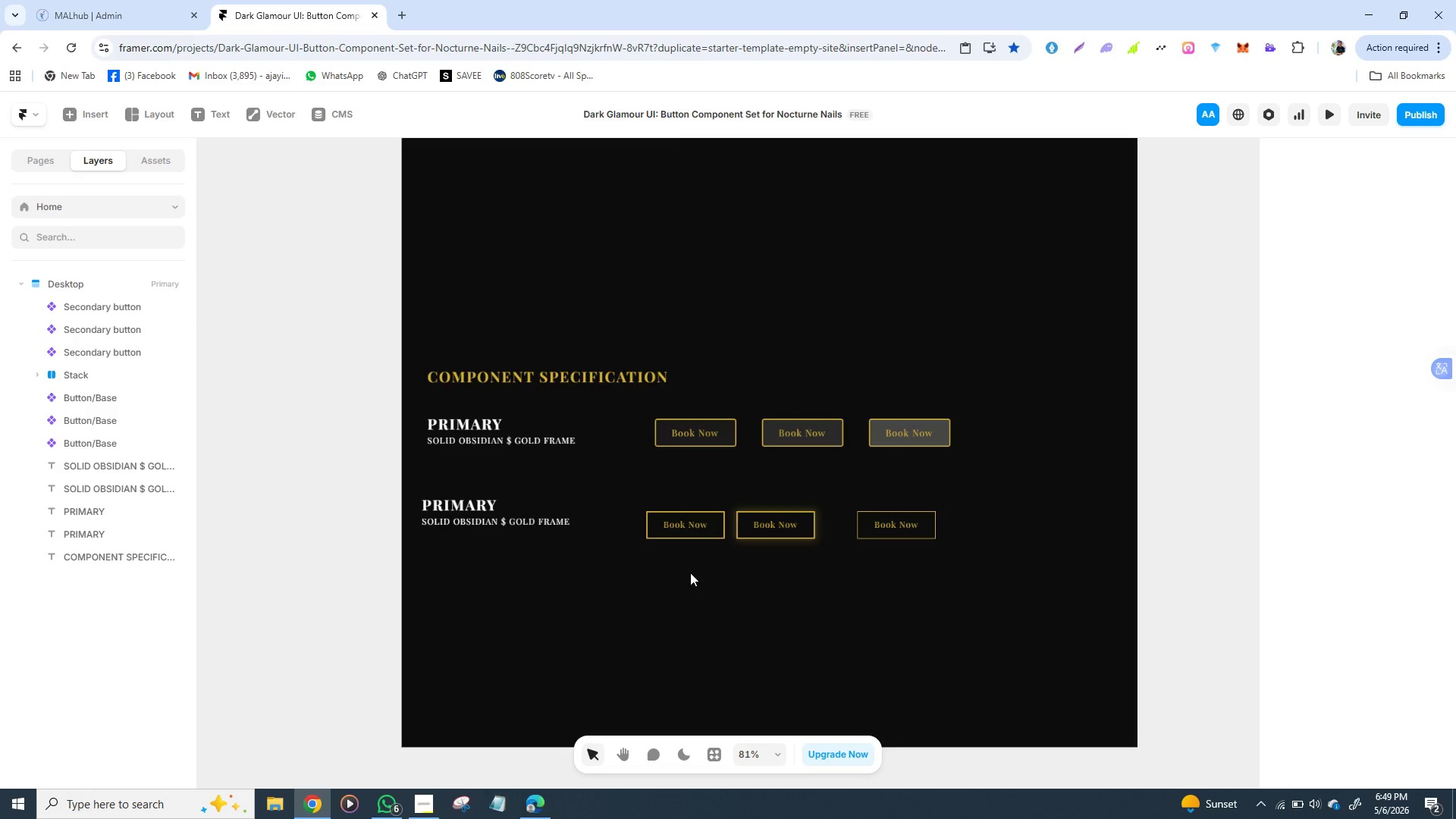 
left_click([690, 573])
 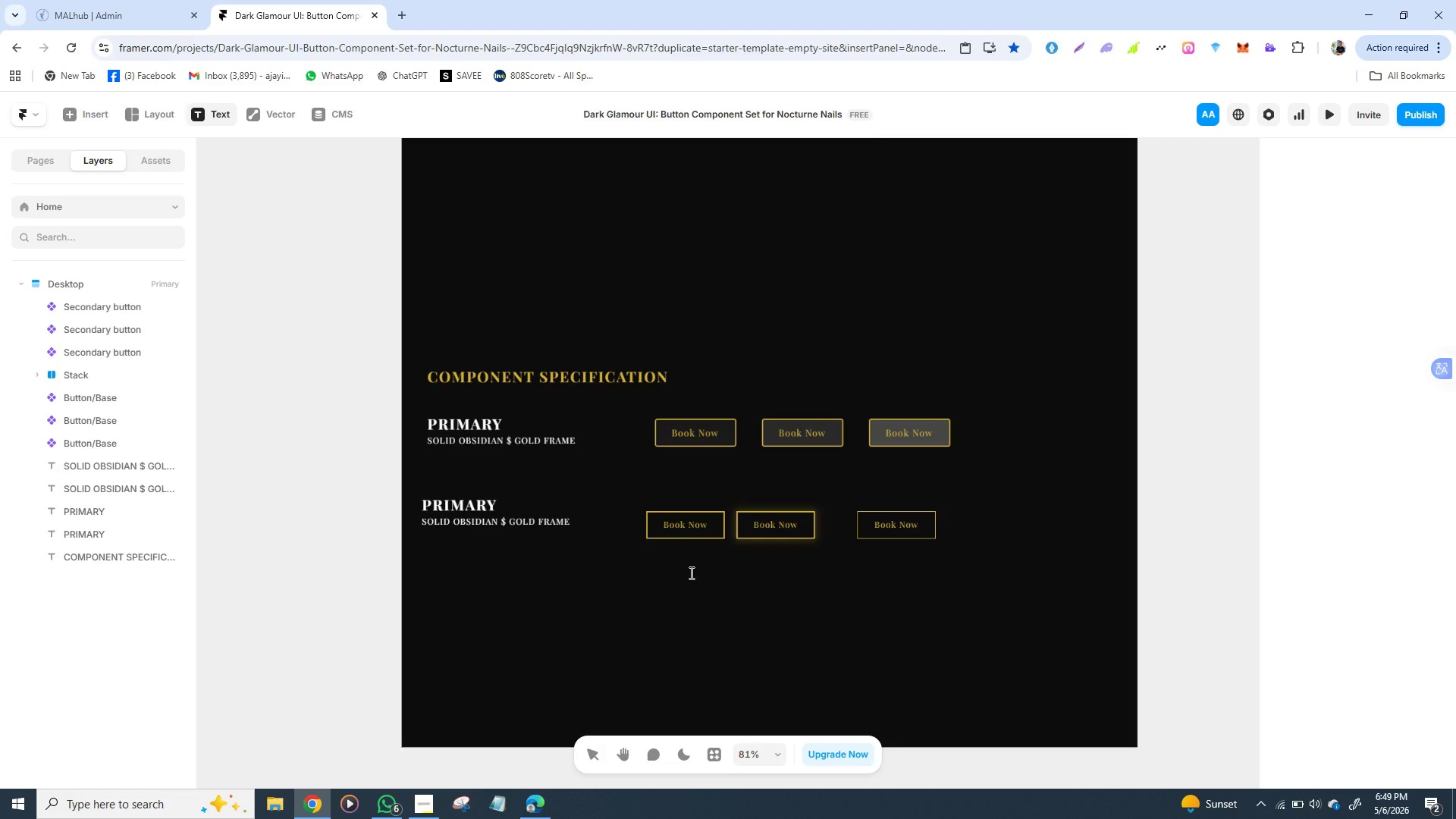 
key(T)
 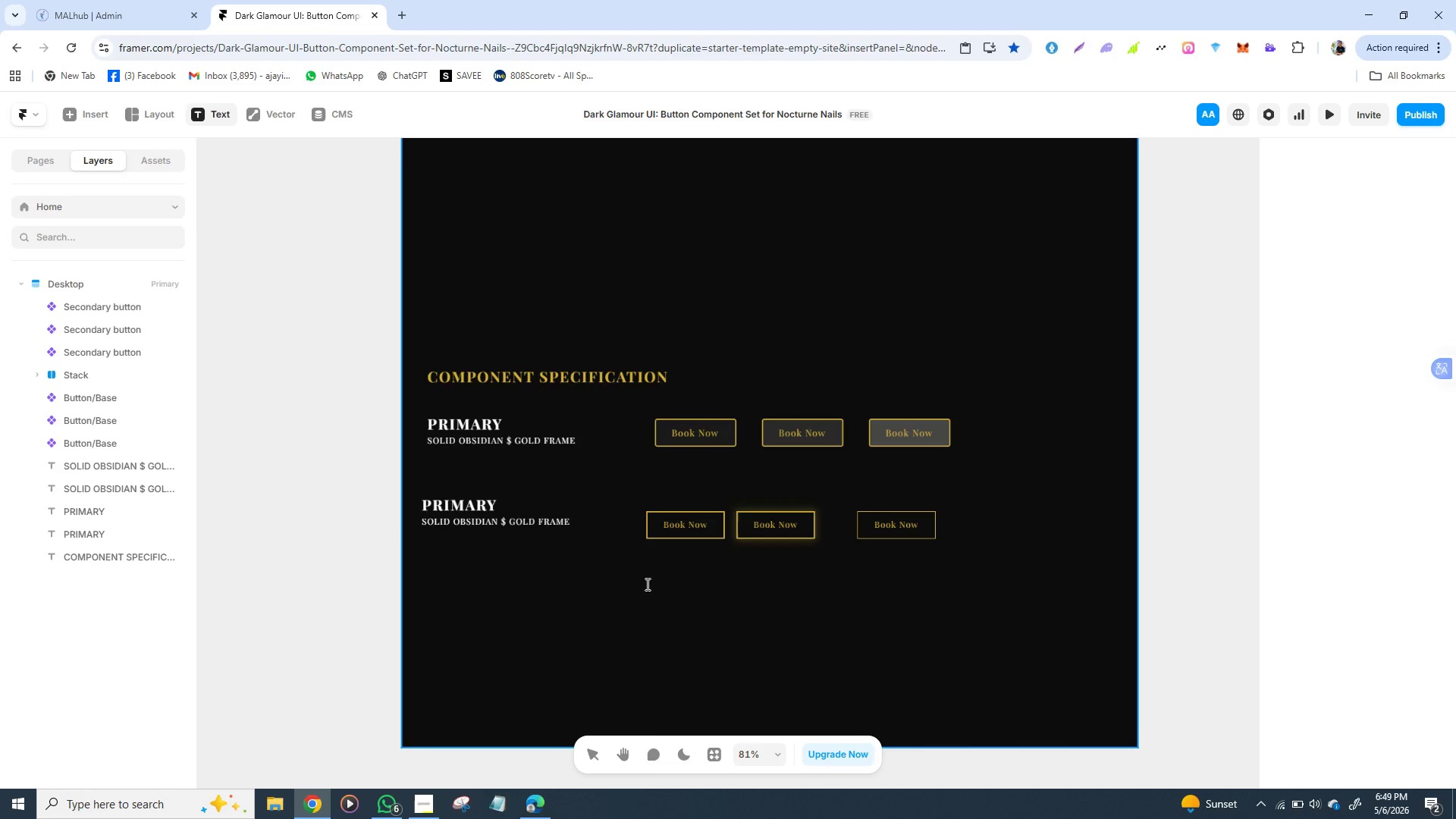 
left_click([657, 588])
 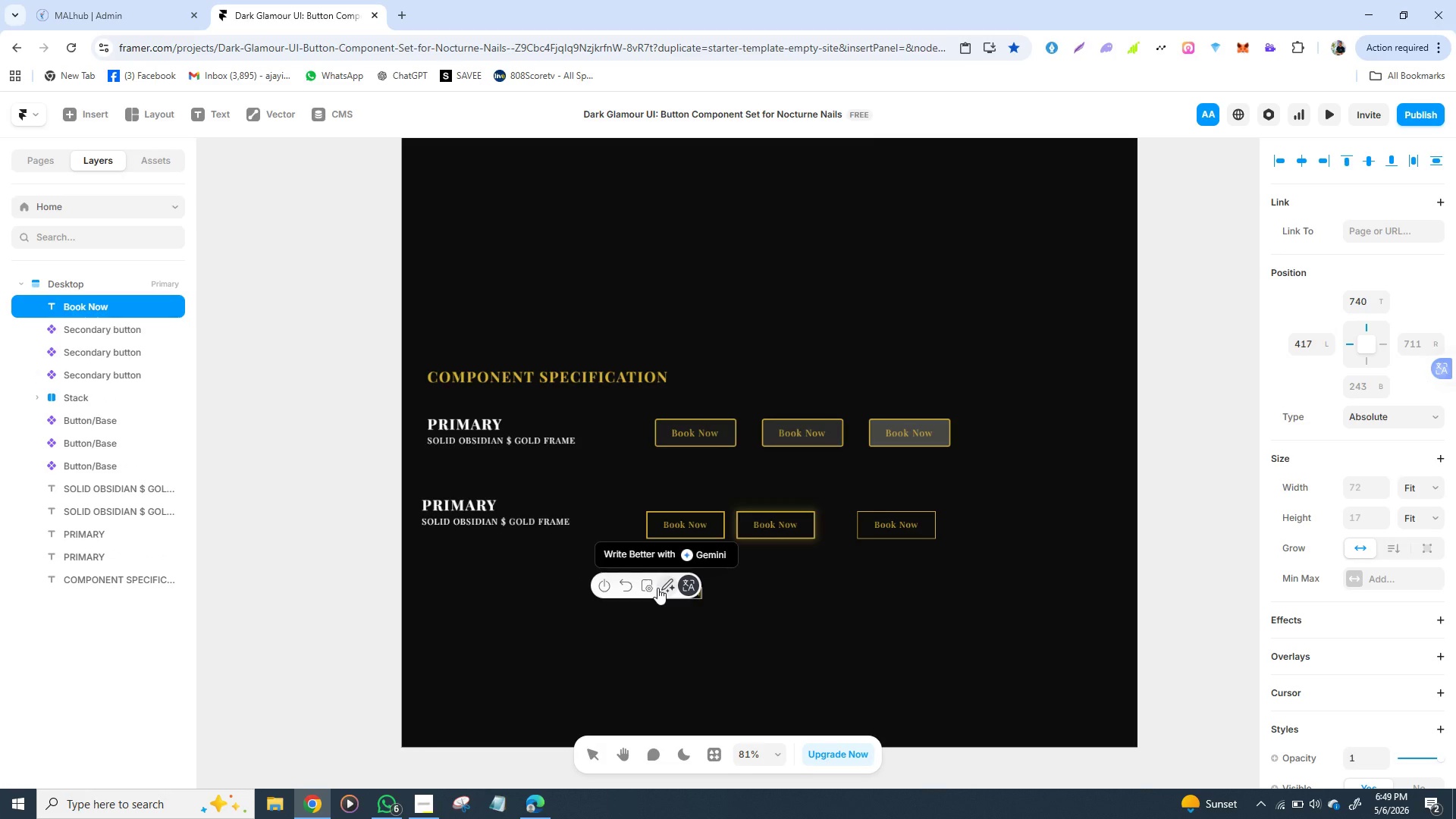 
type(Book Now)
 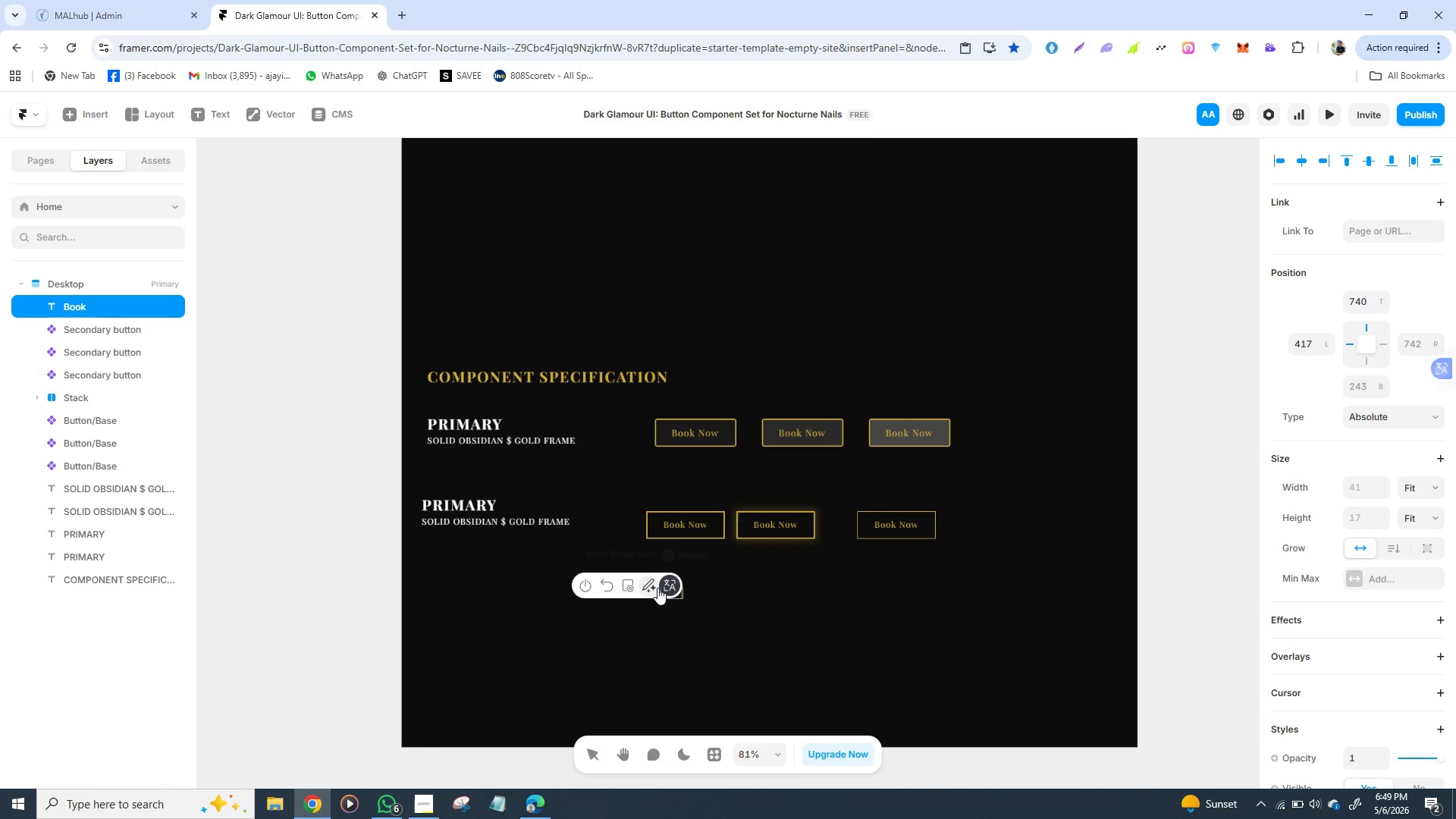 
left_click([777, 650])
 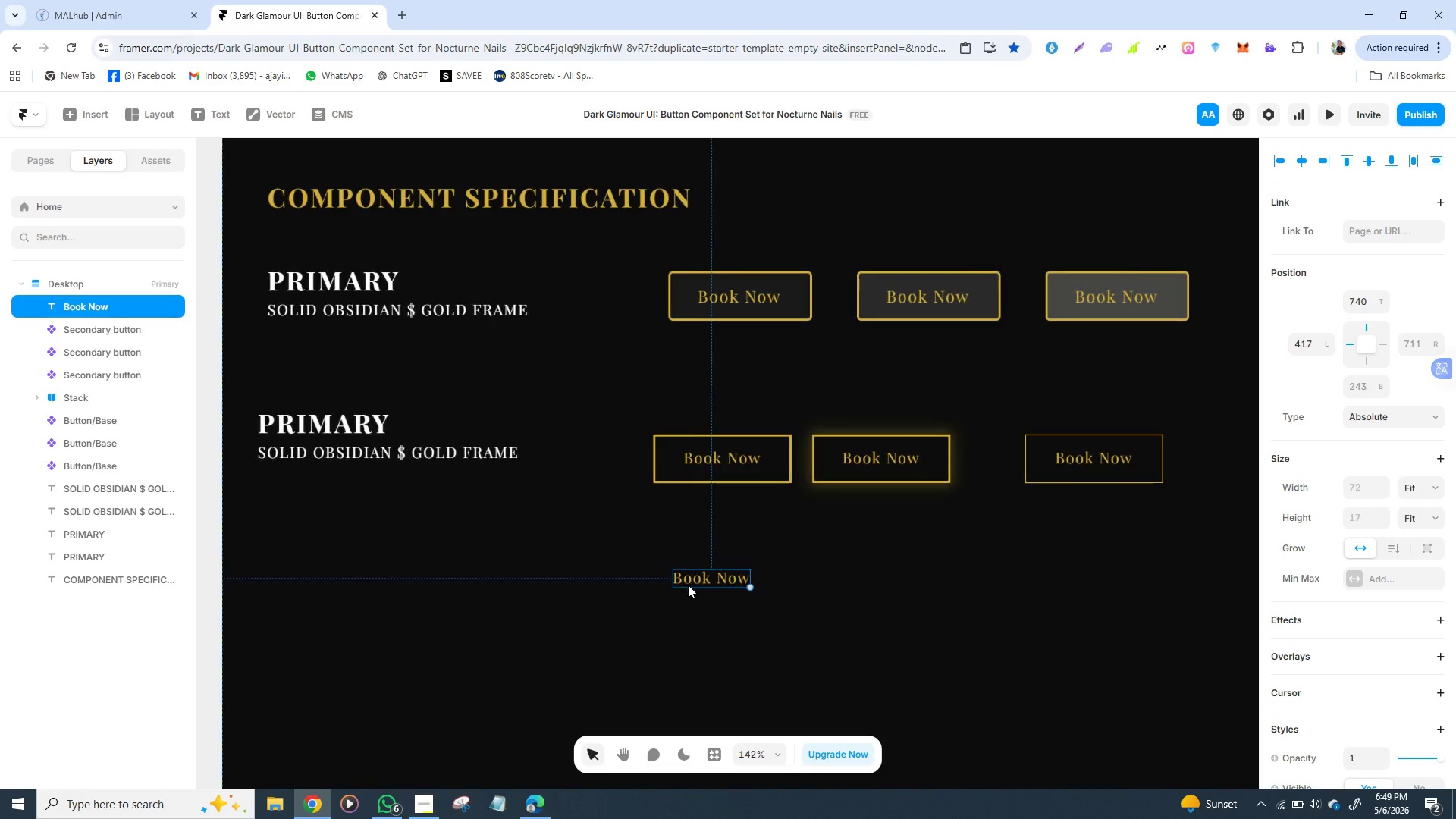 
left_click([689, 585])
 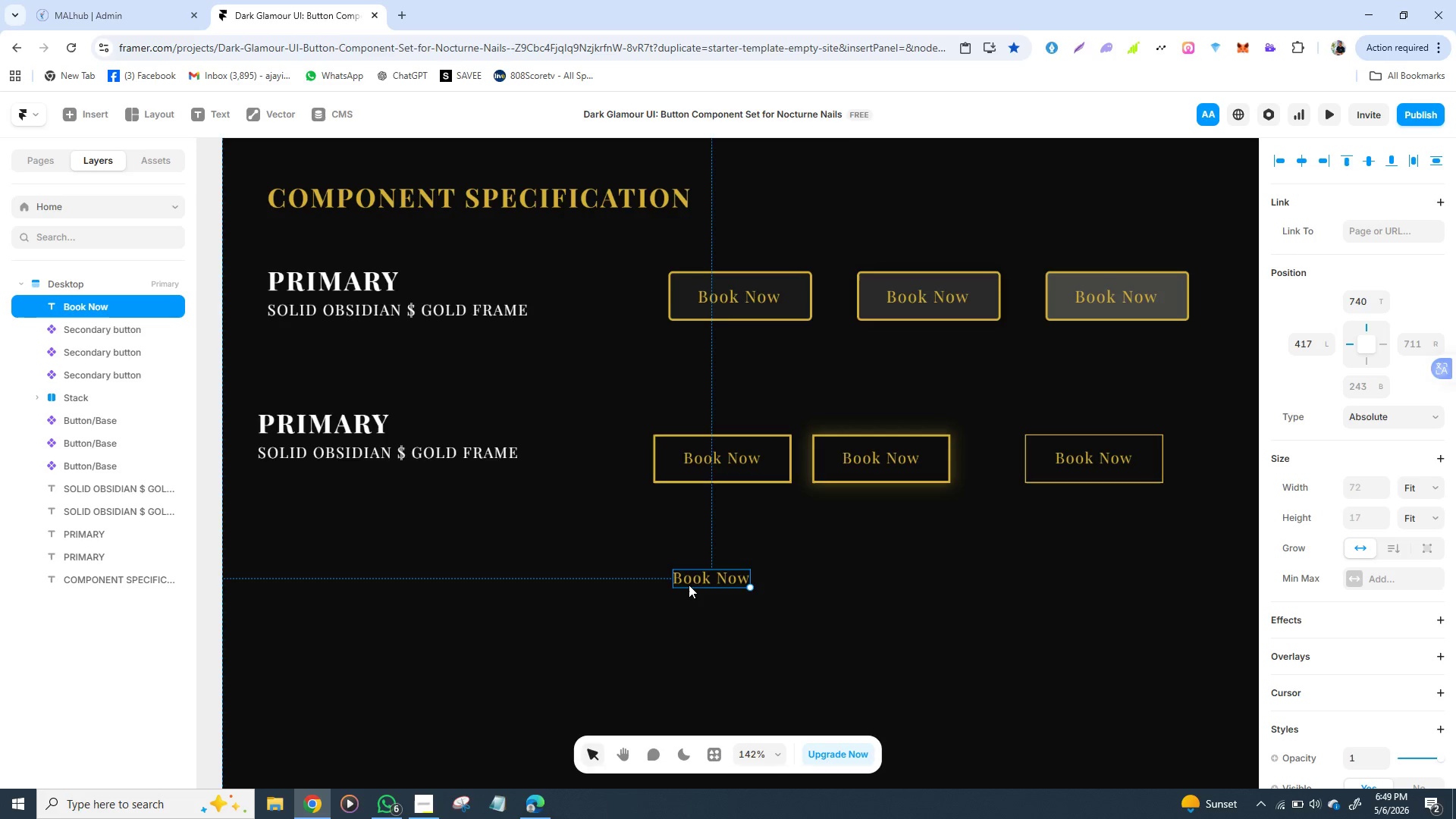 
right_click([689, 585])
 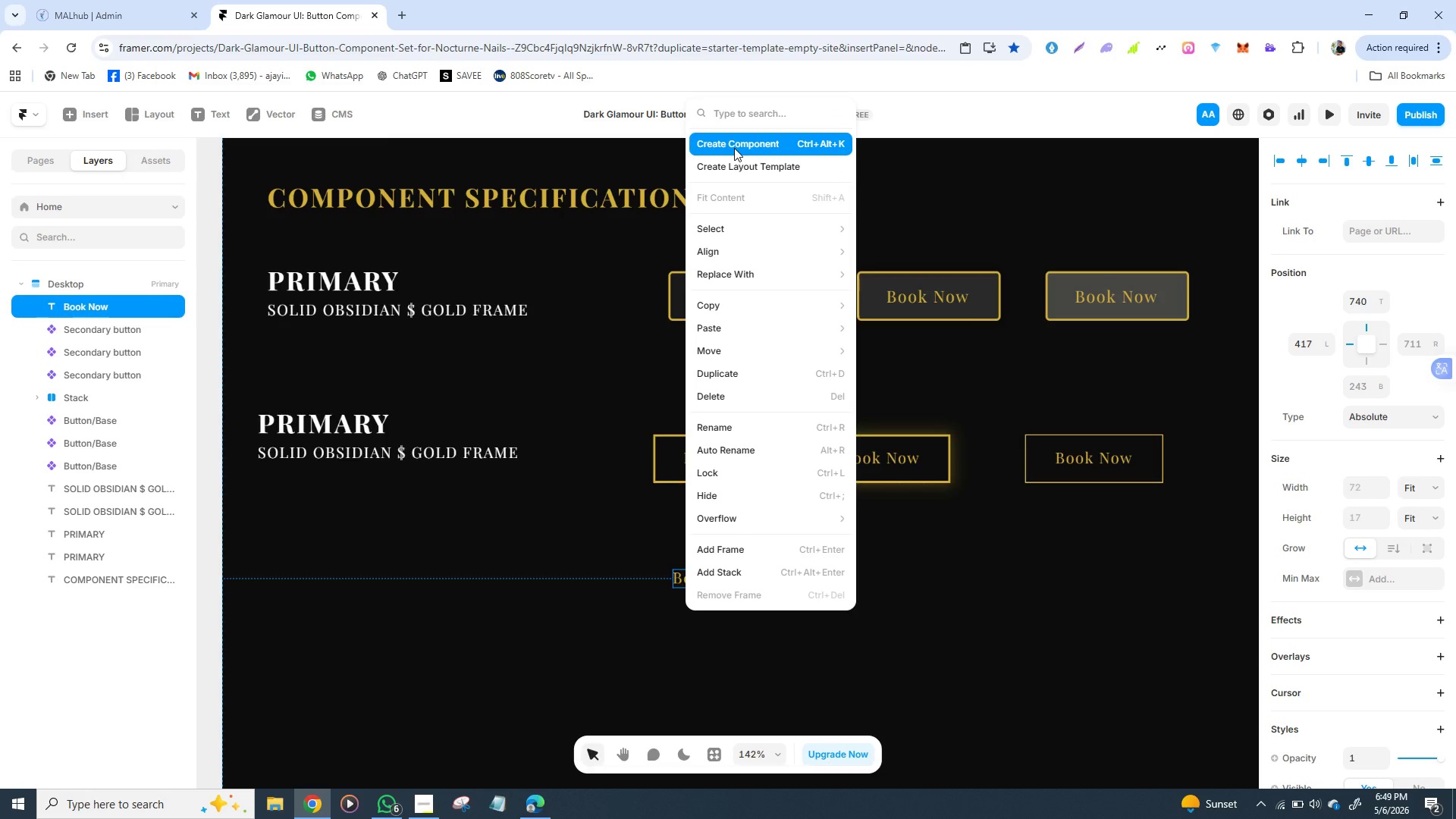 
left_click([734, 148])
 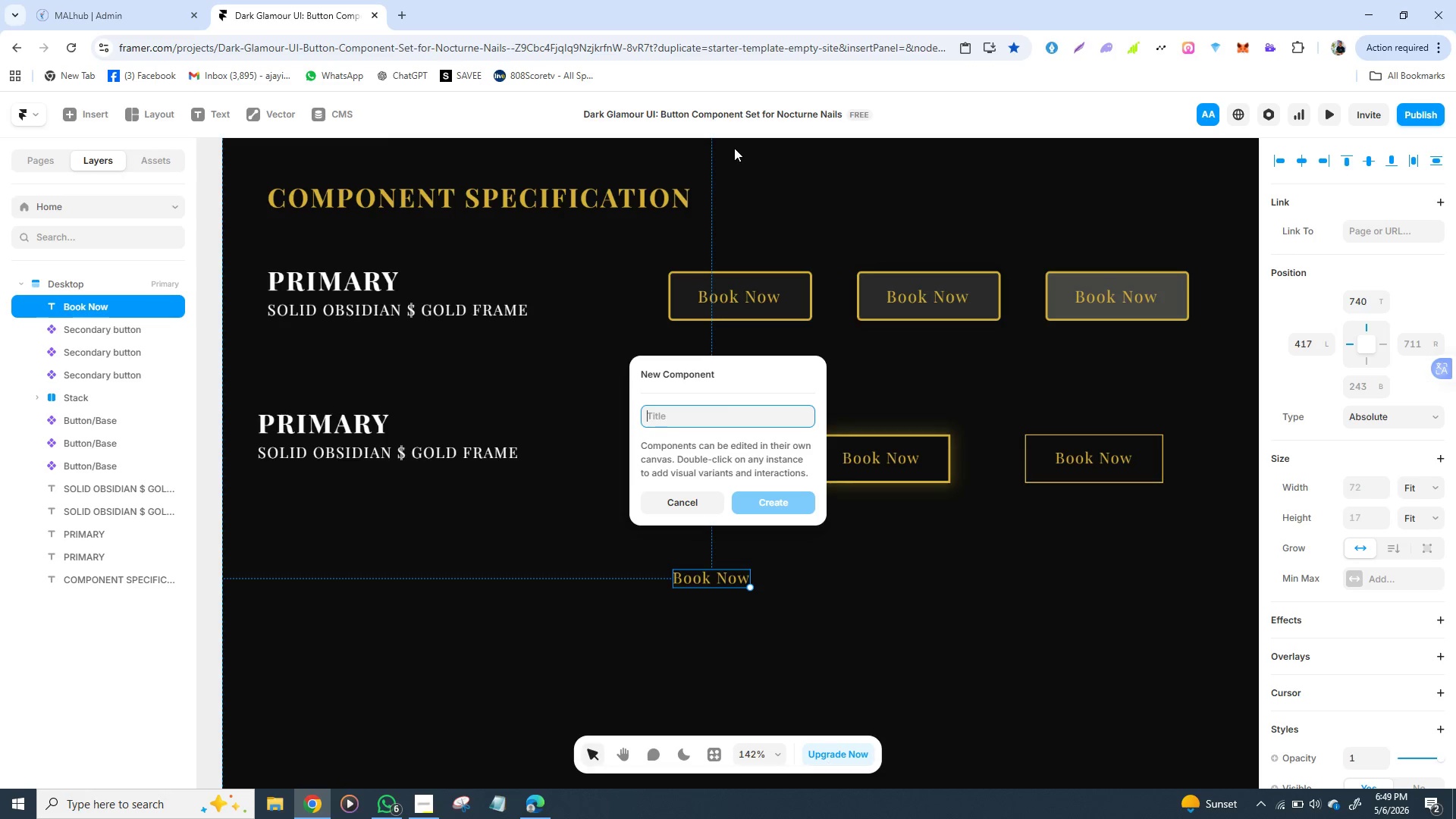 
type(Ghost Button)
 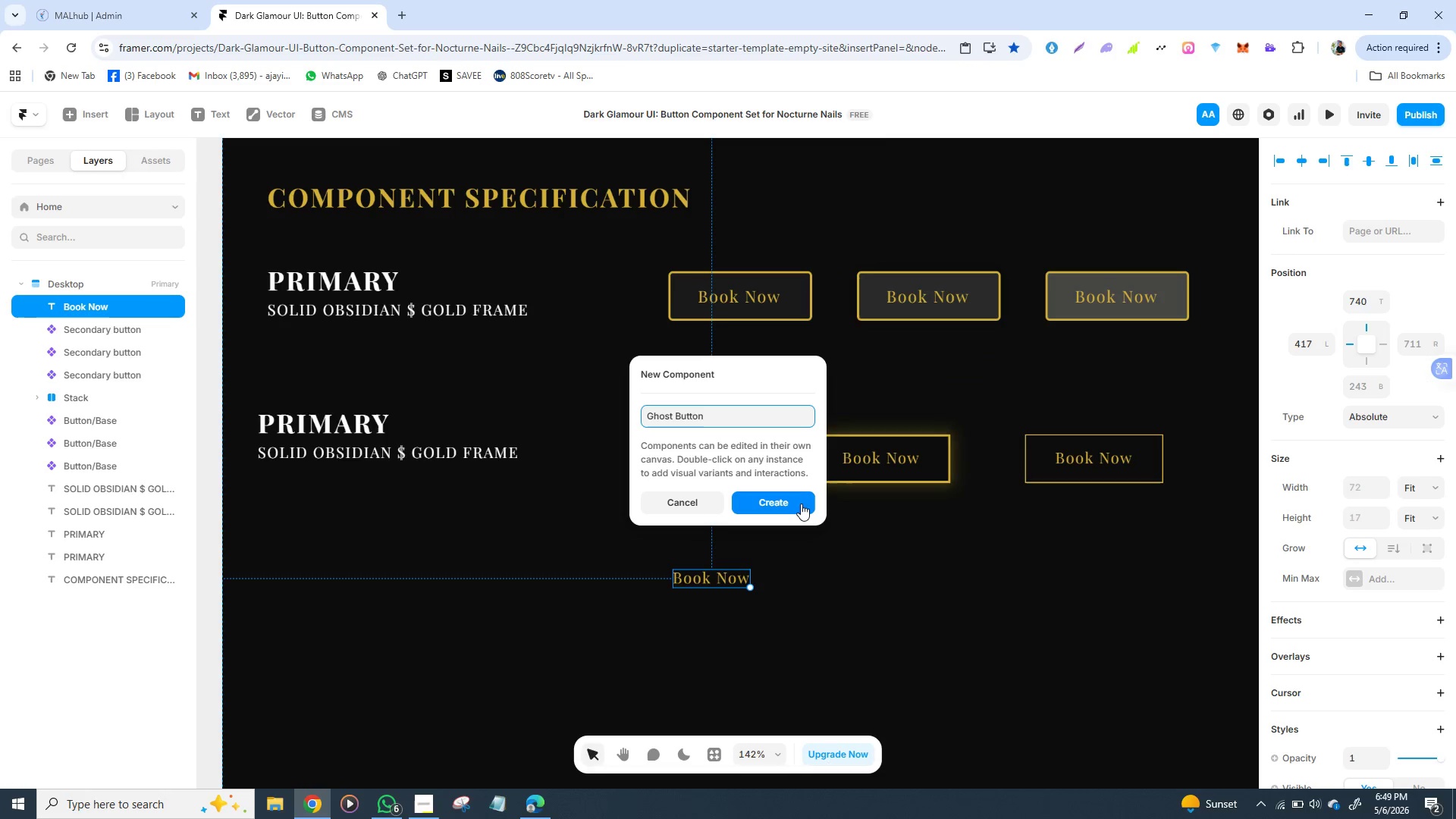 
left_click([798, 504])
 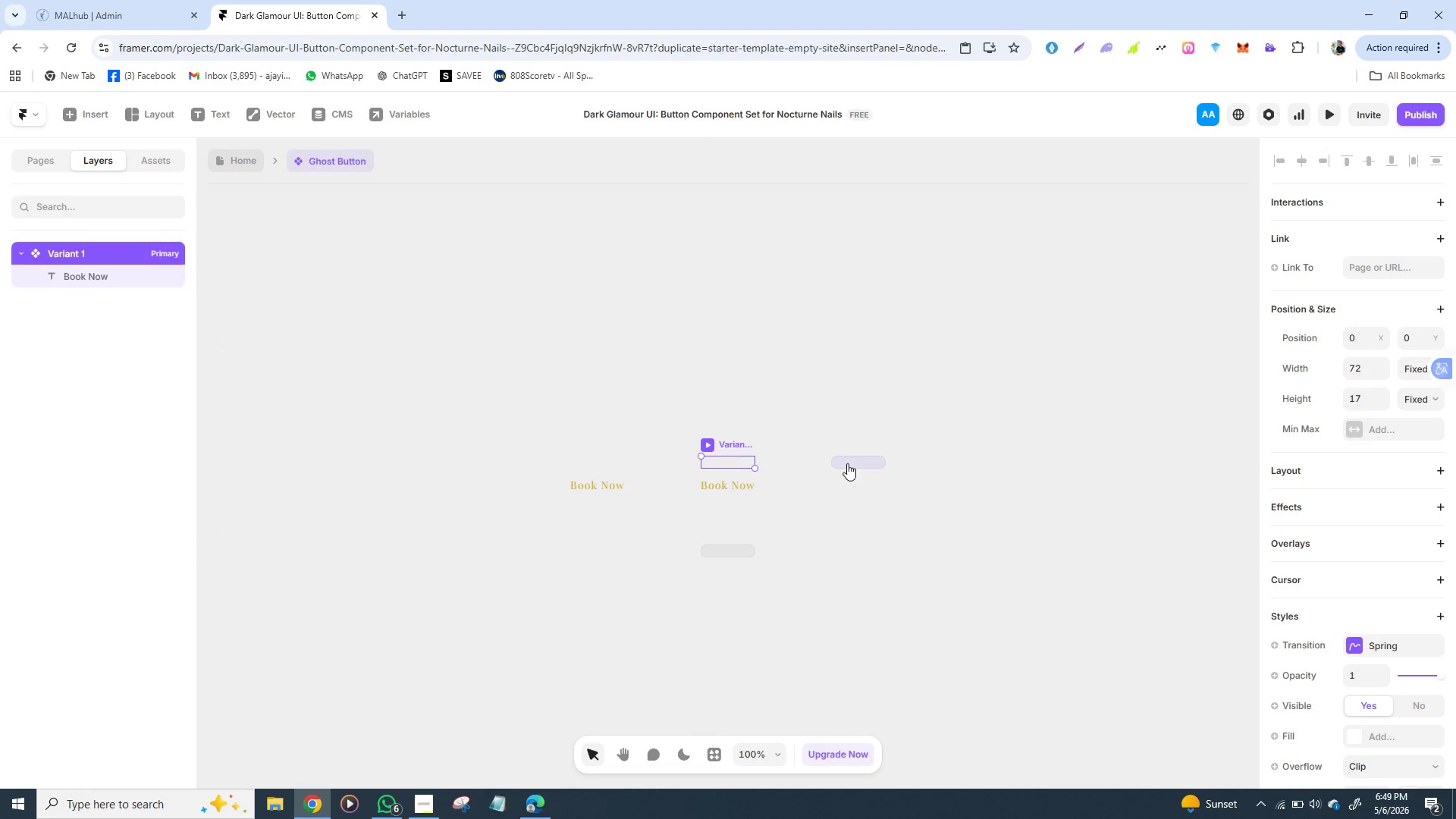 
left_click([847, 463])
 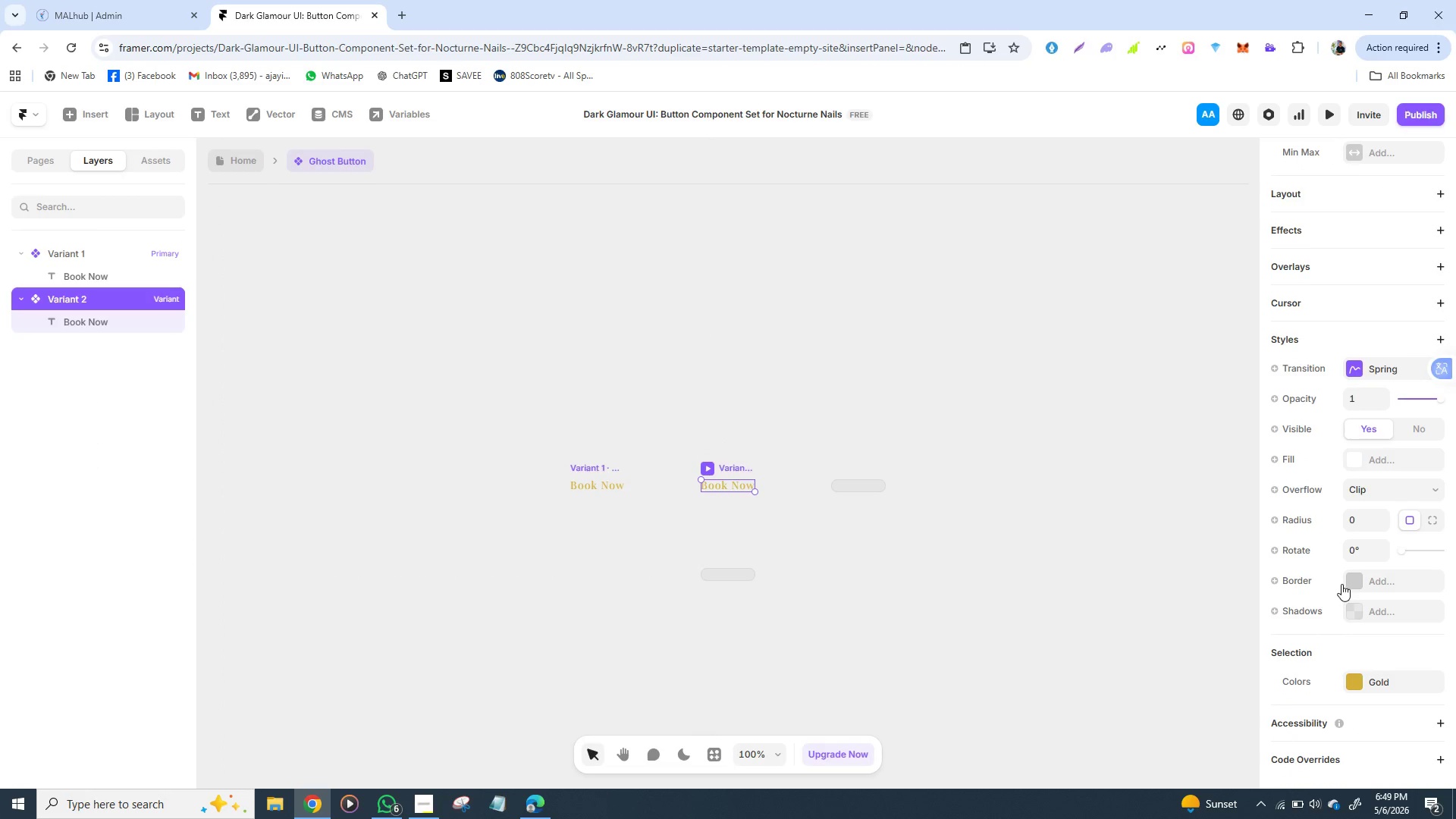 
left_click([601, 462])
 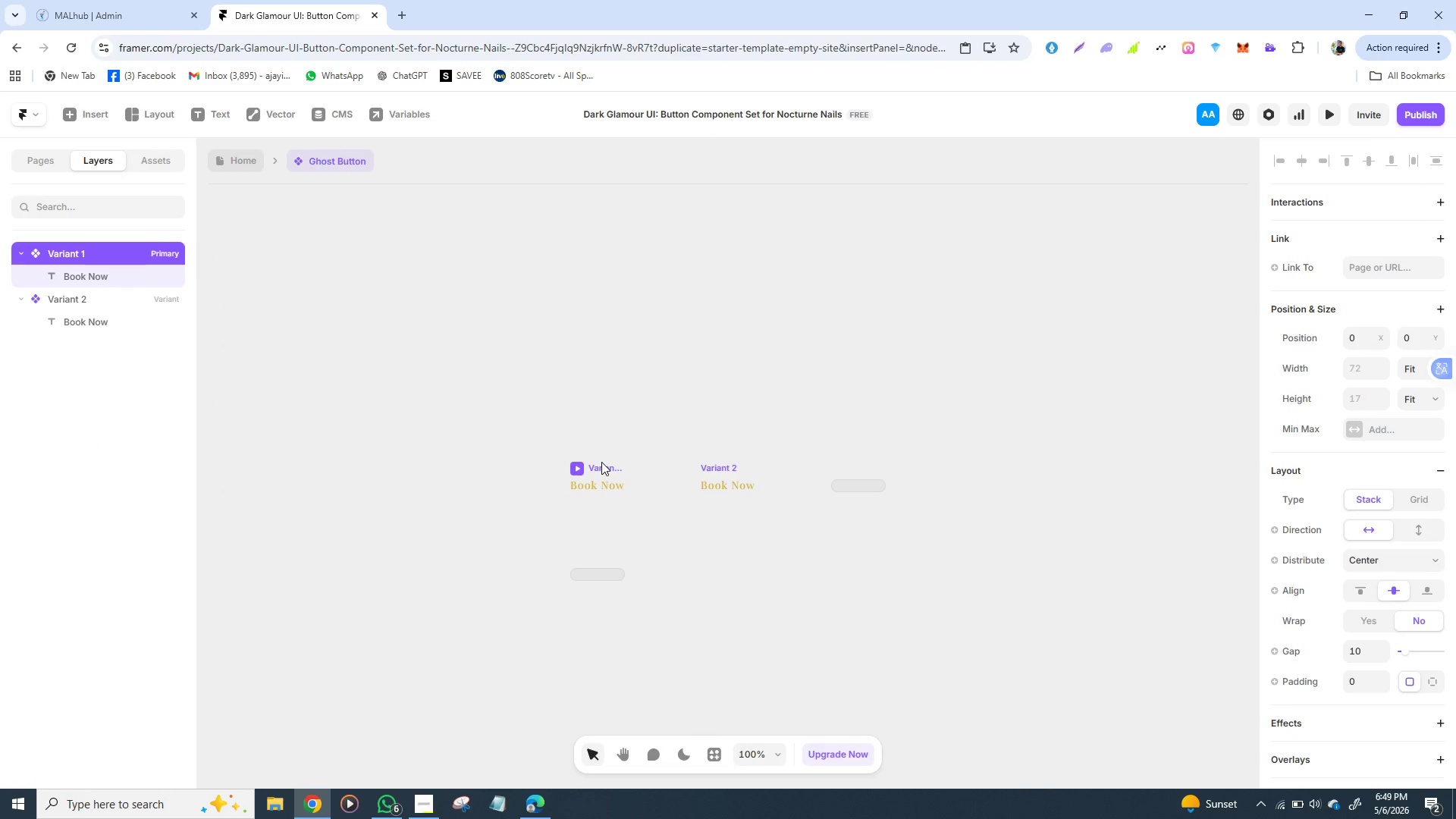 
key(Shift+A)
 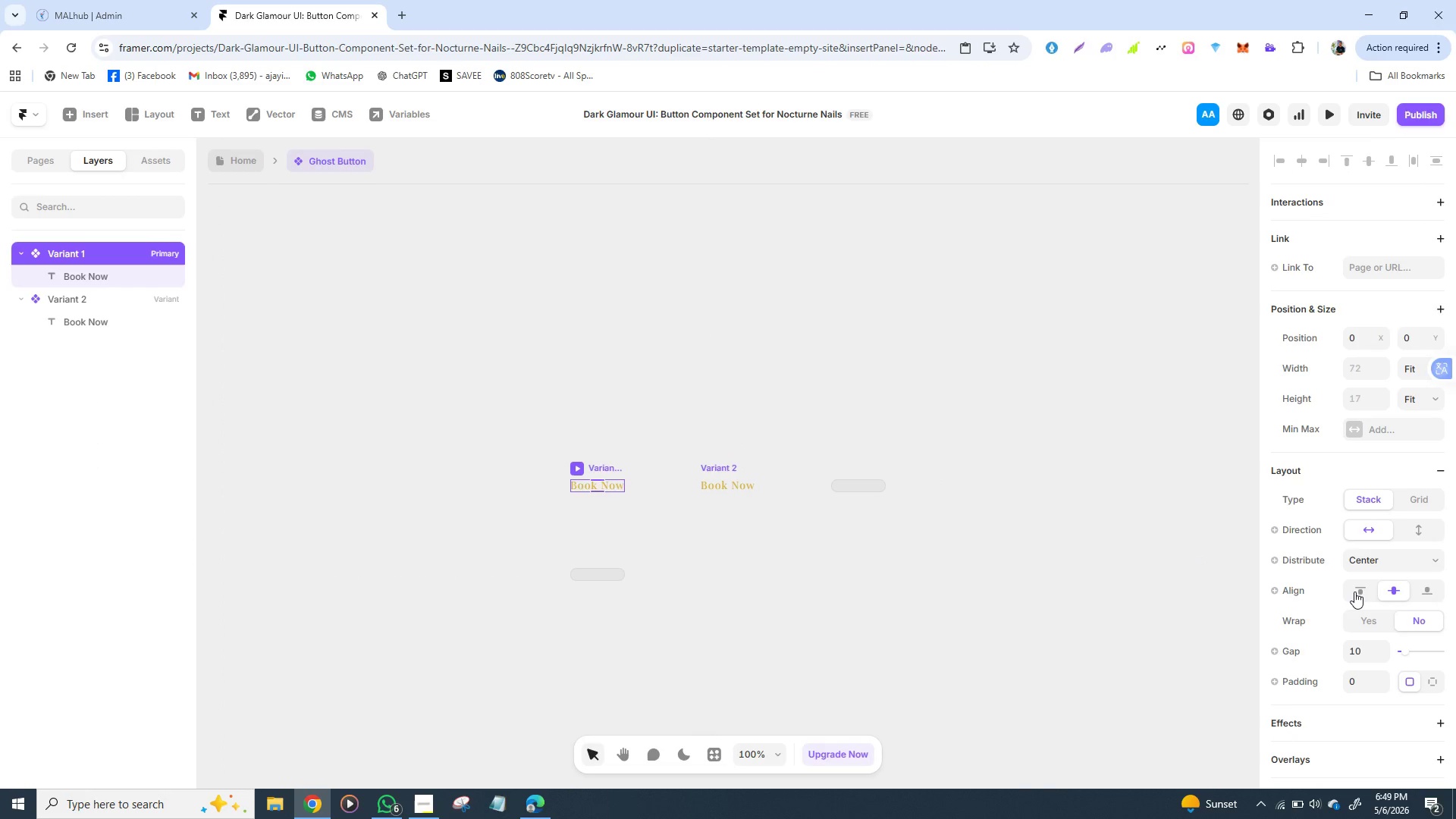 
mouse_move([1354, 561])
 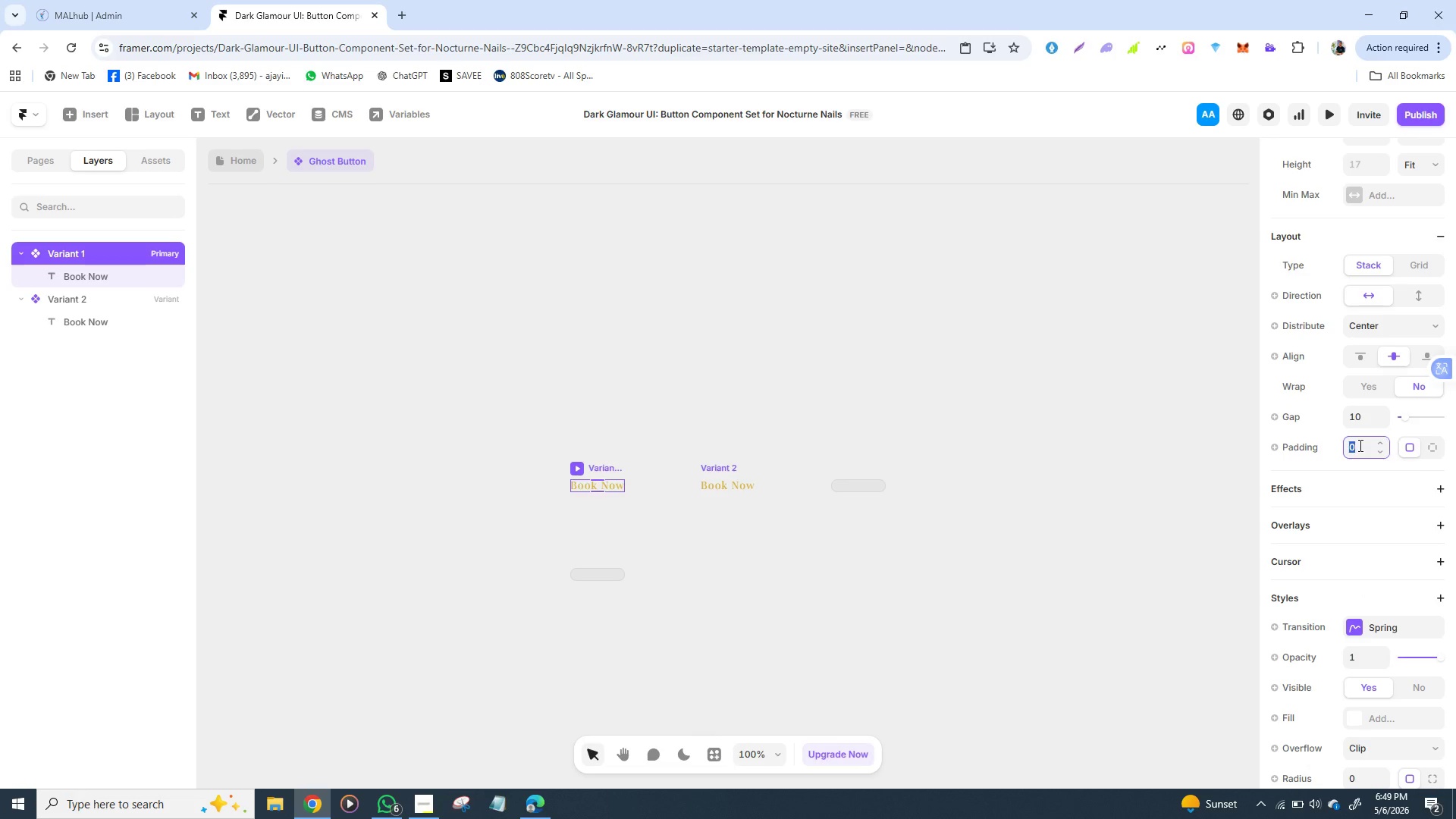 
left_click([1359, 445])
 